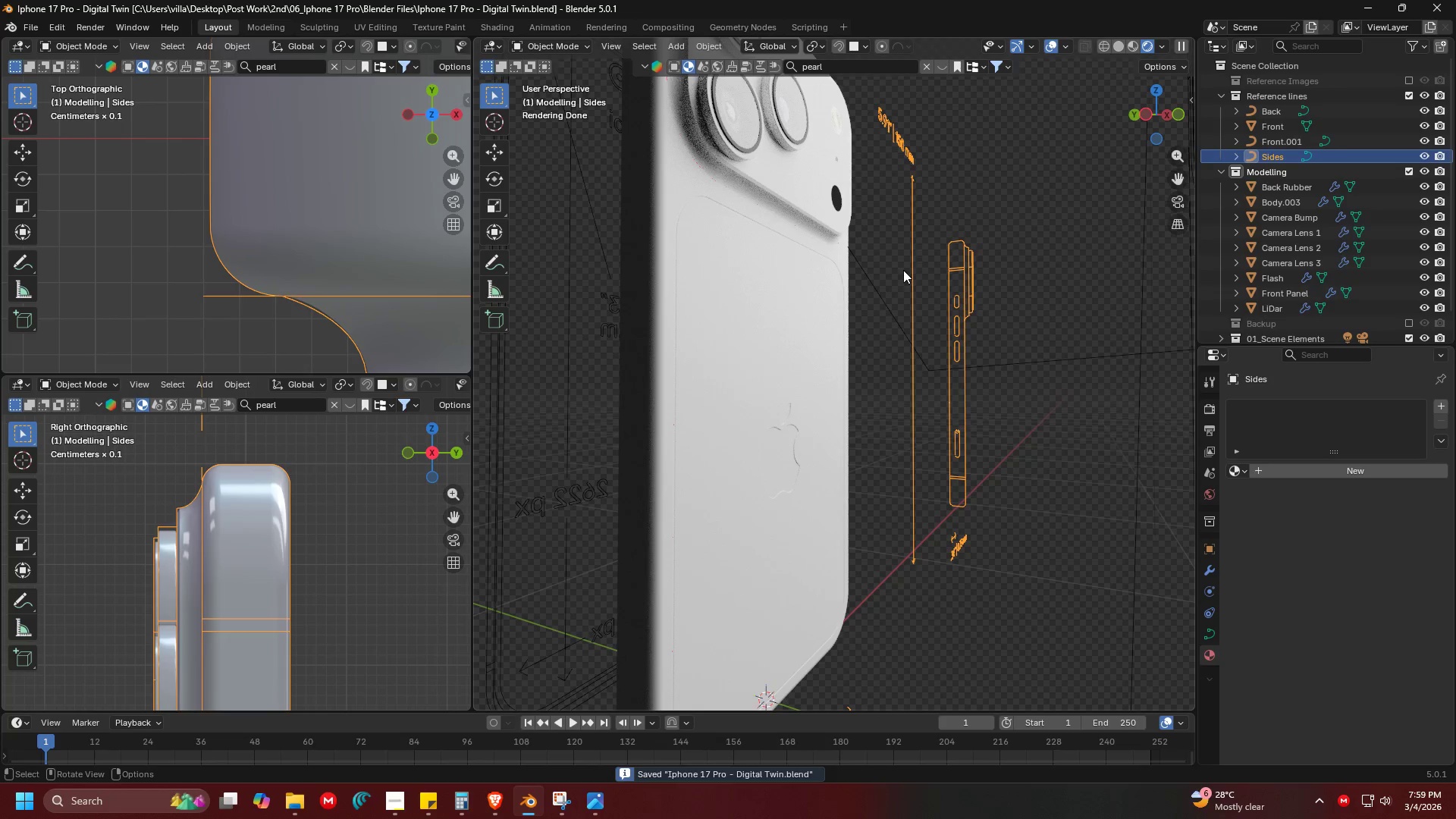 
key(Shift+ShiftLeft)
 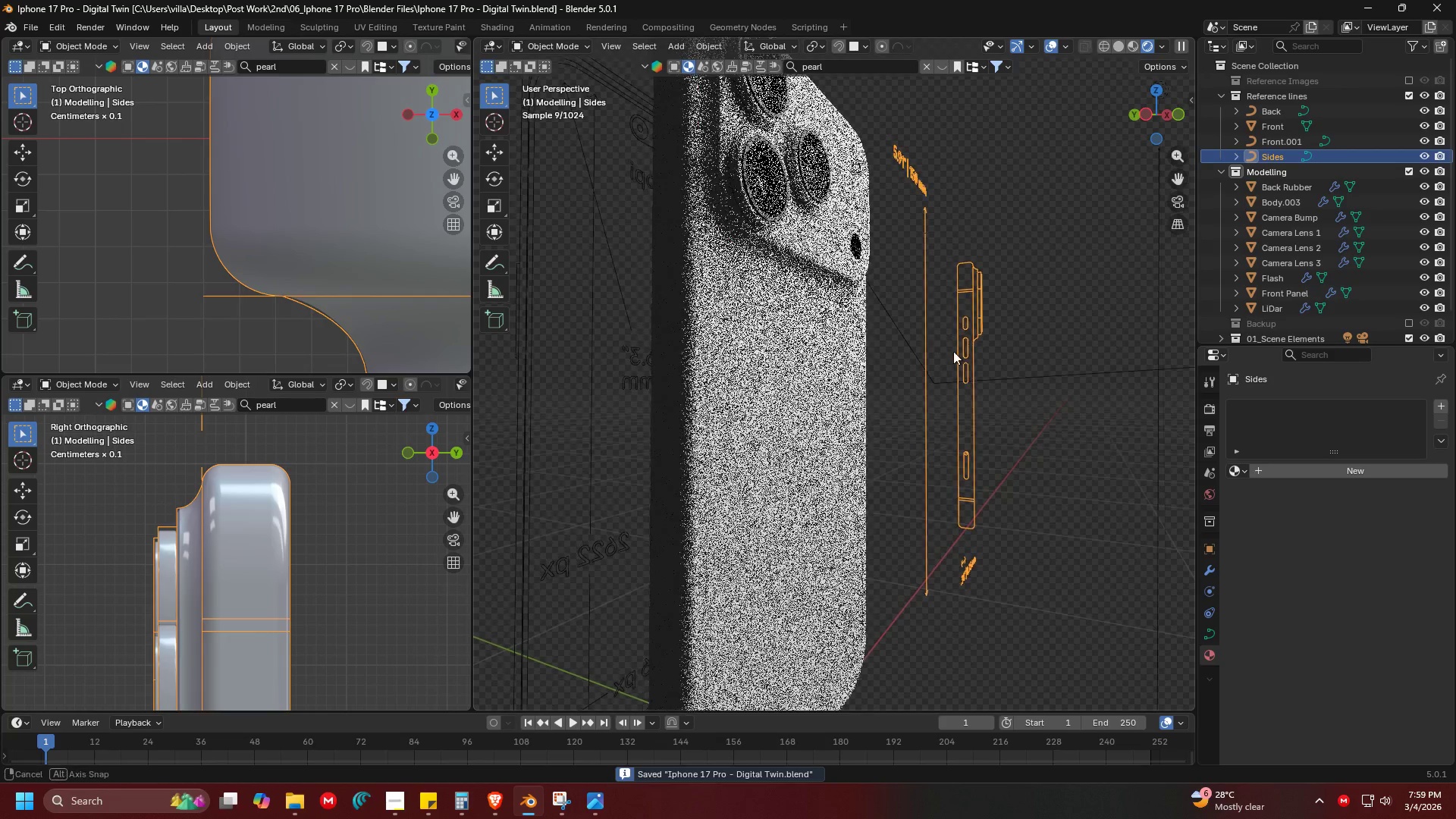 
key(1)
 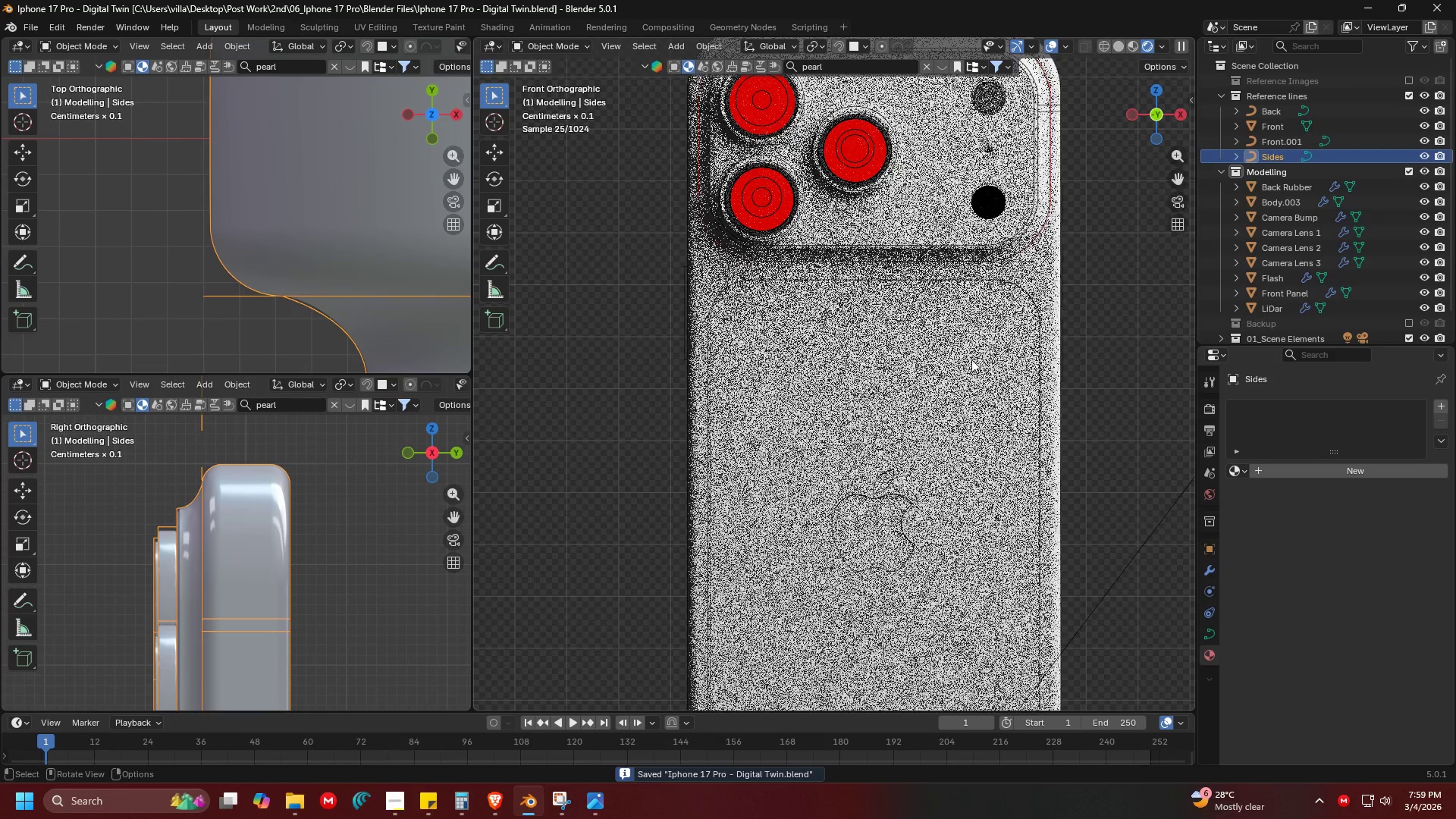 
key(Shift+ShiftLeft)
 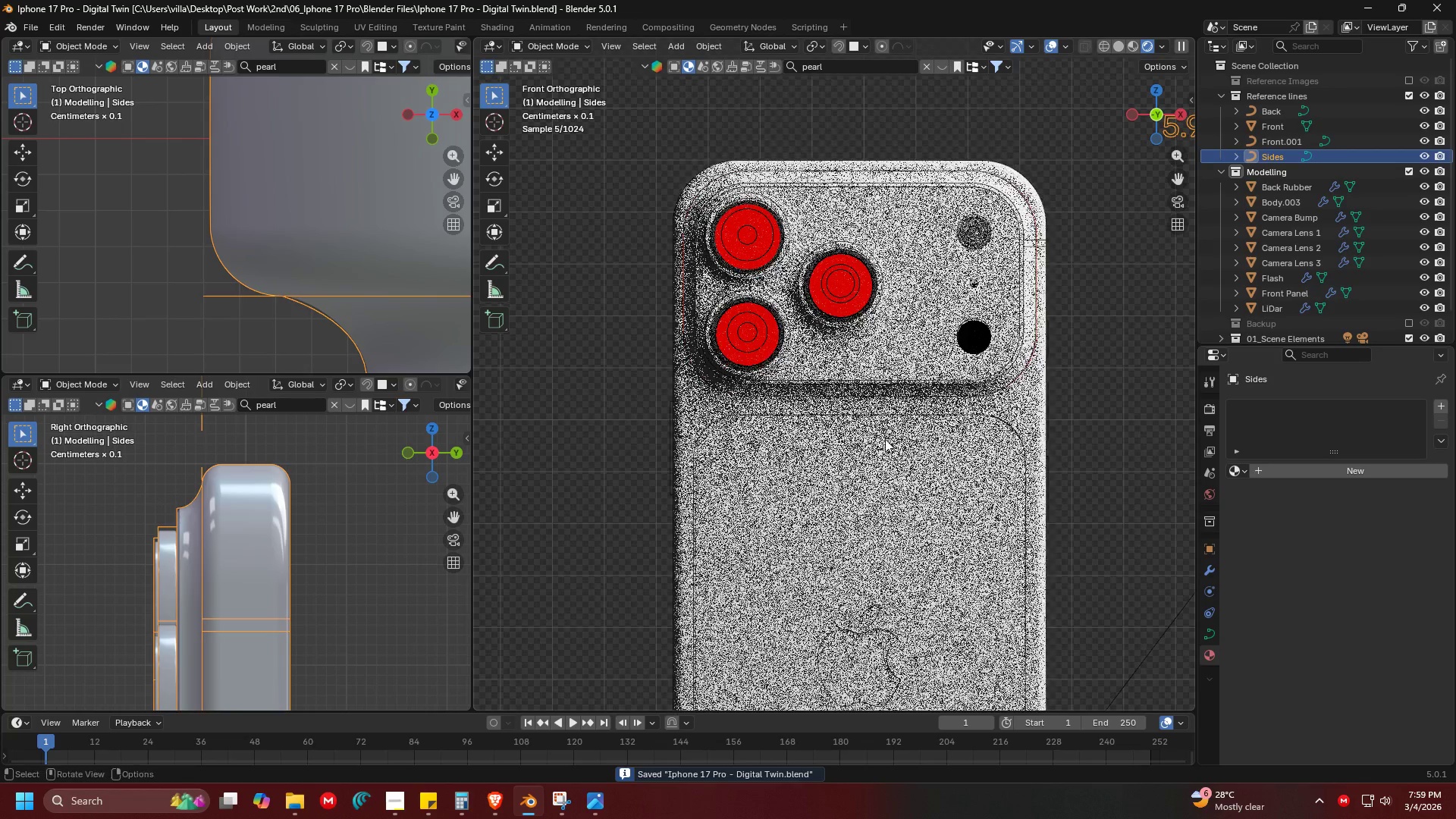 
key(Control+1)
 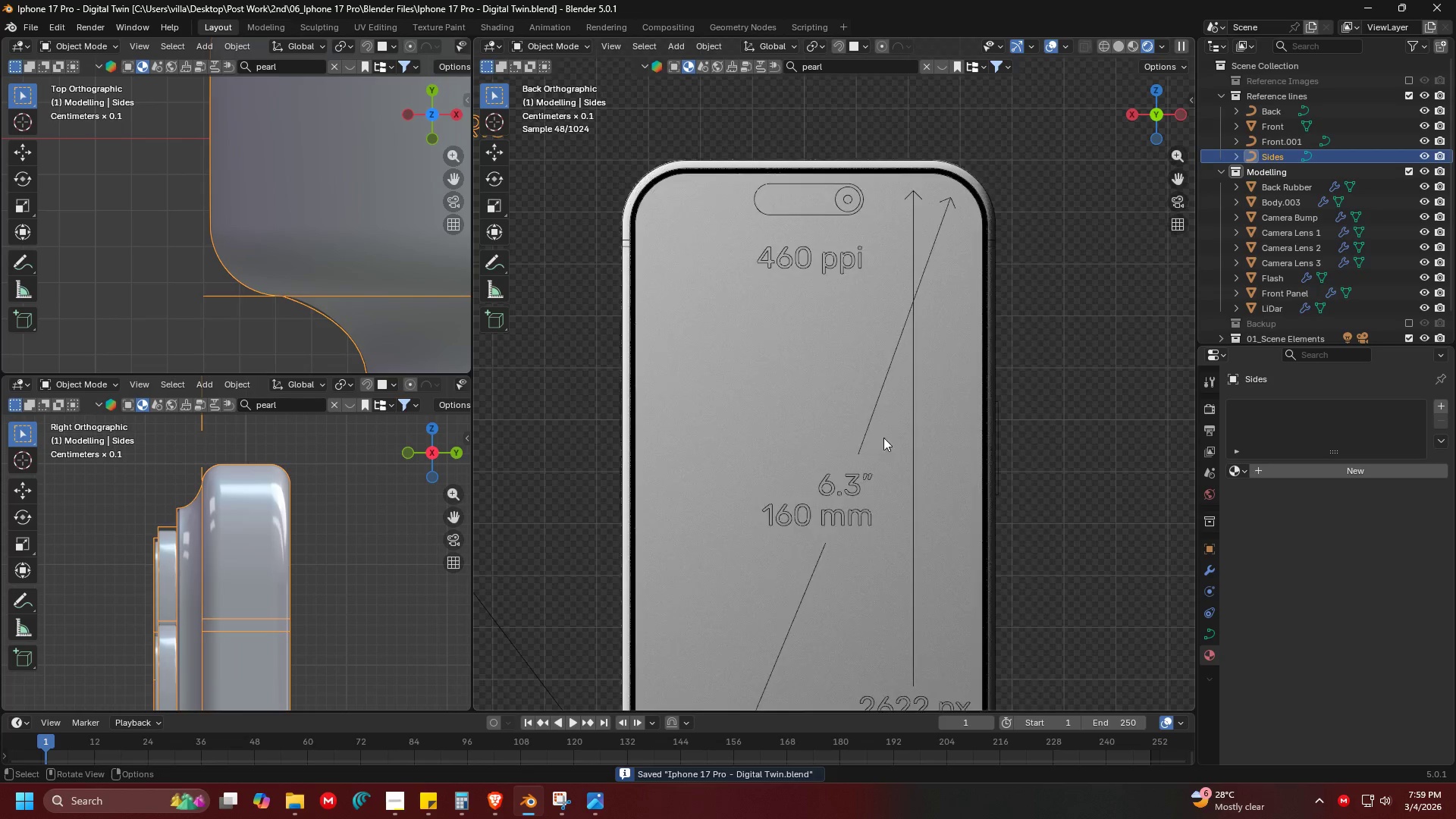 
key(Shift+ShiftLeft)
 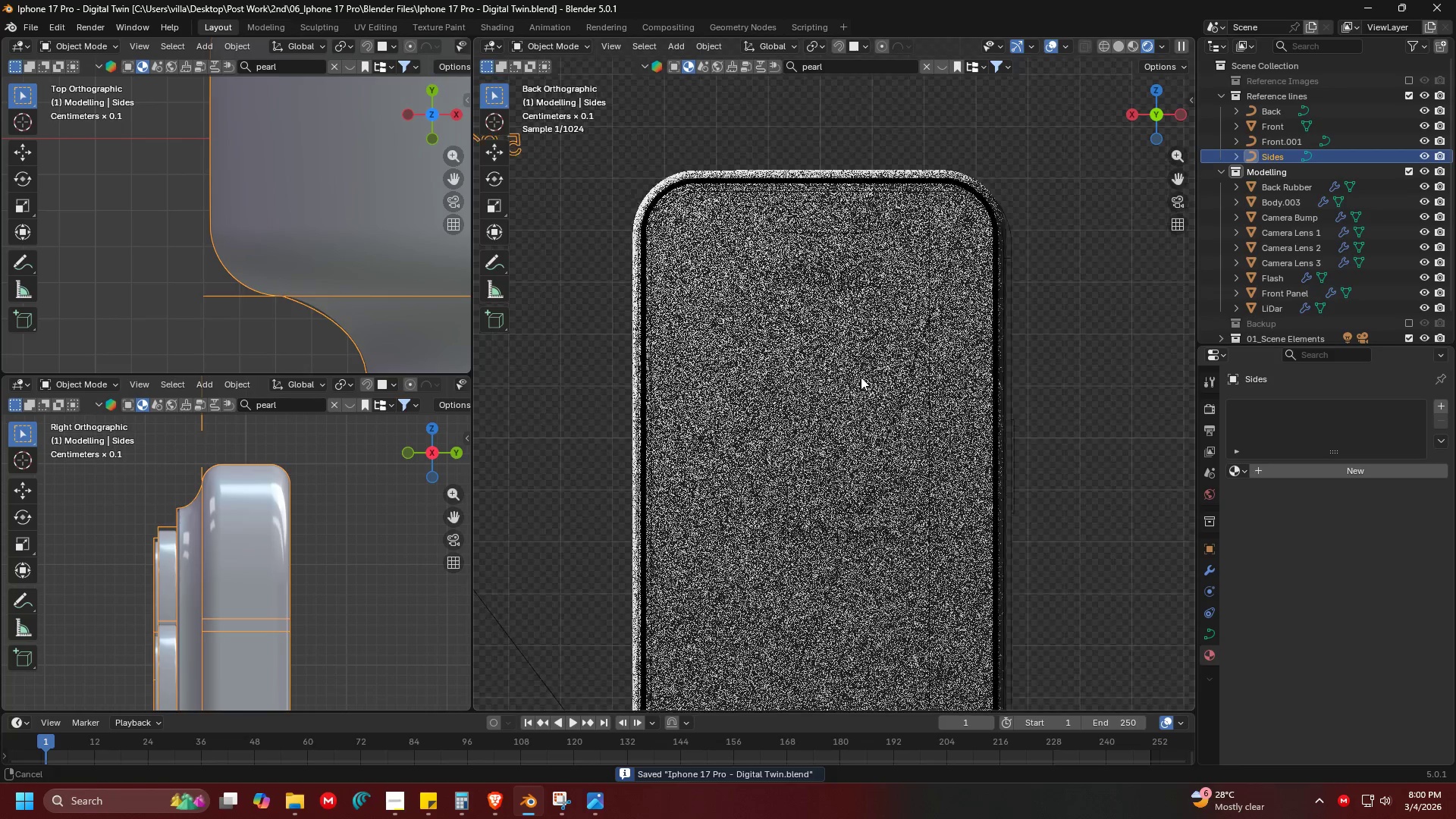 
hold_key(key=ShiftLeft, duration=0.34)
 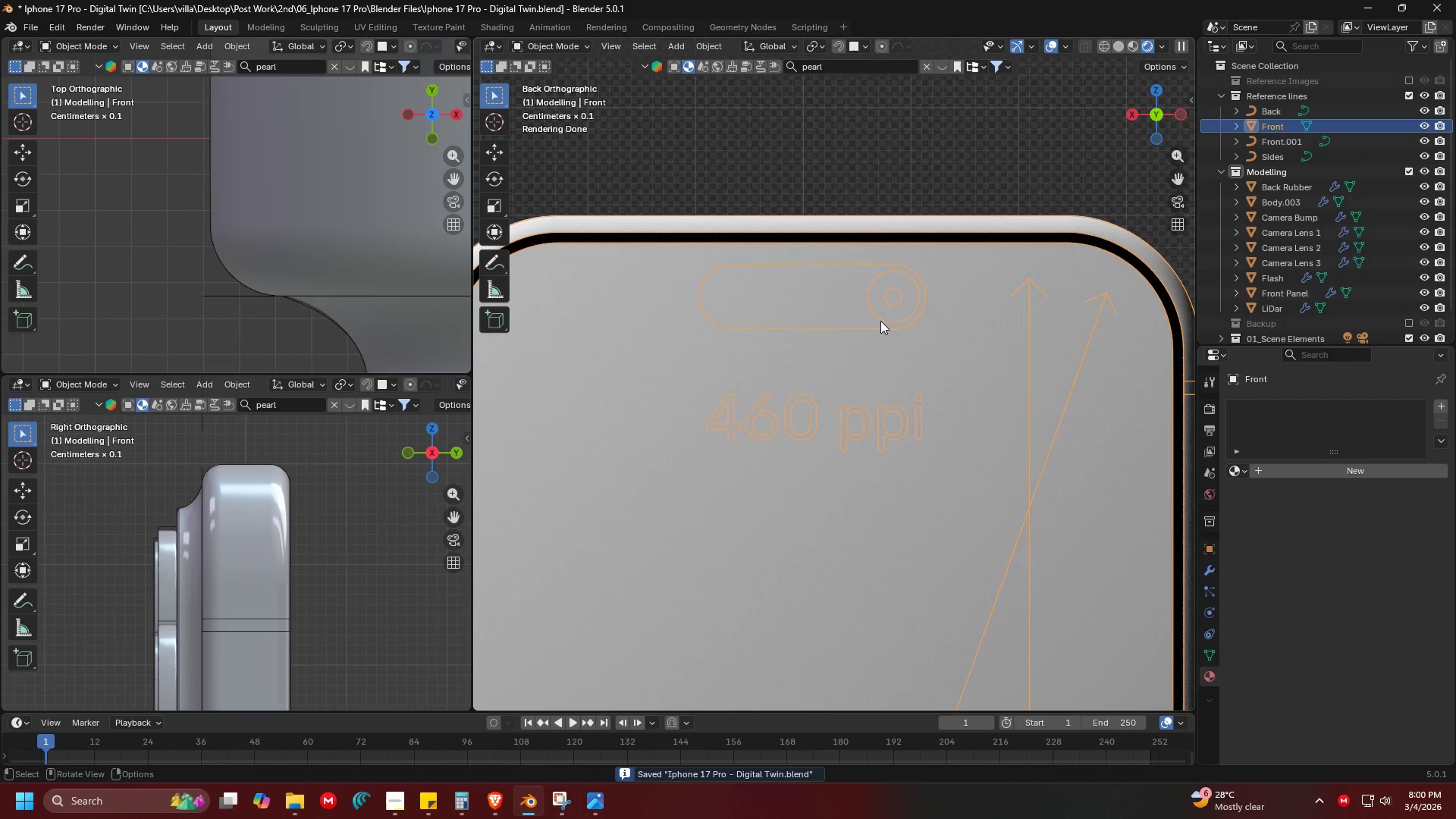 
scroll: coordinate [876, 406], scroll_direction: up, amount: 4.0
 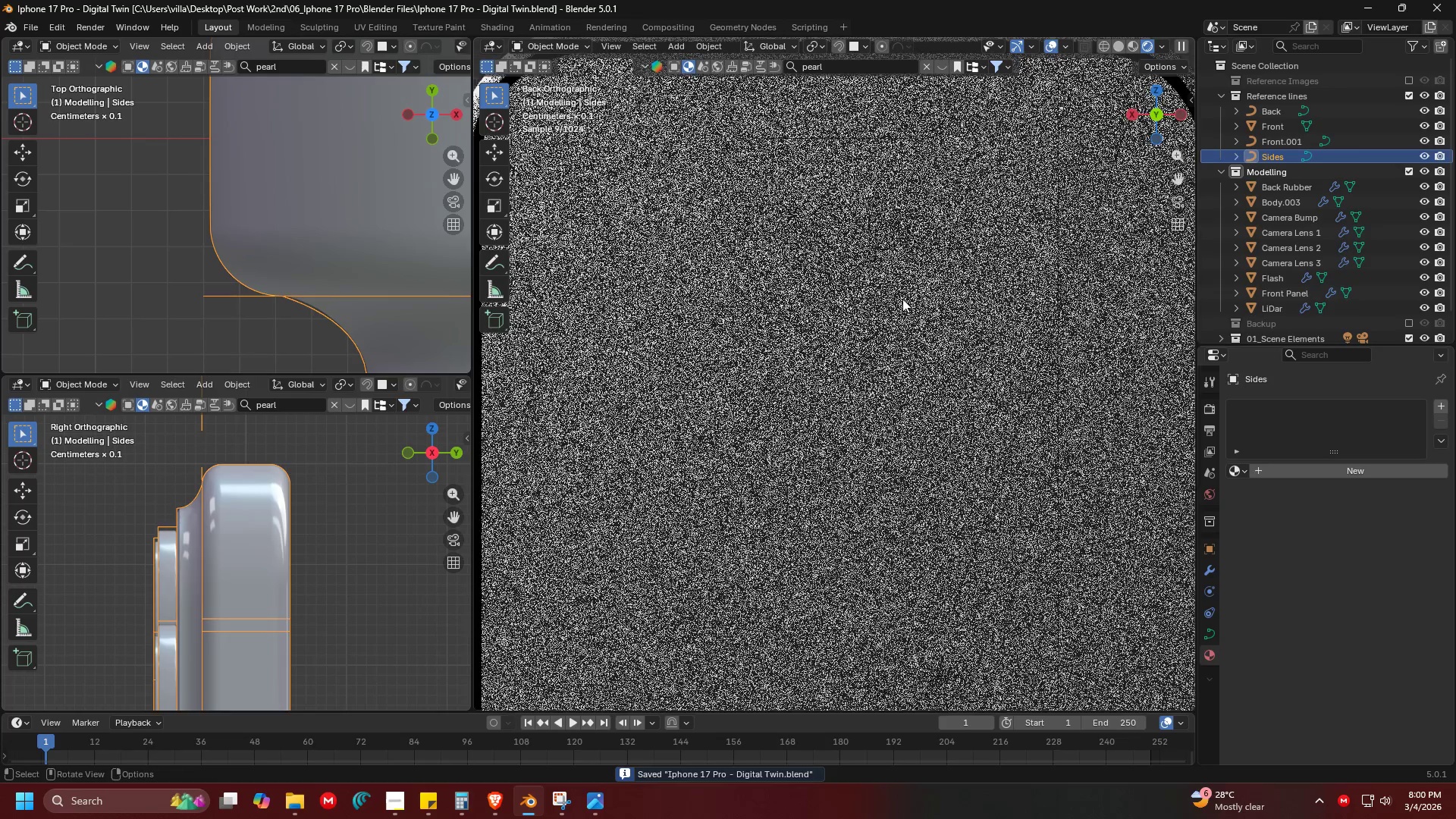 
double_click([883, 327])
 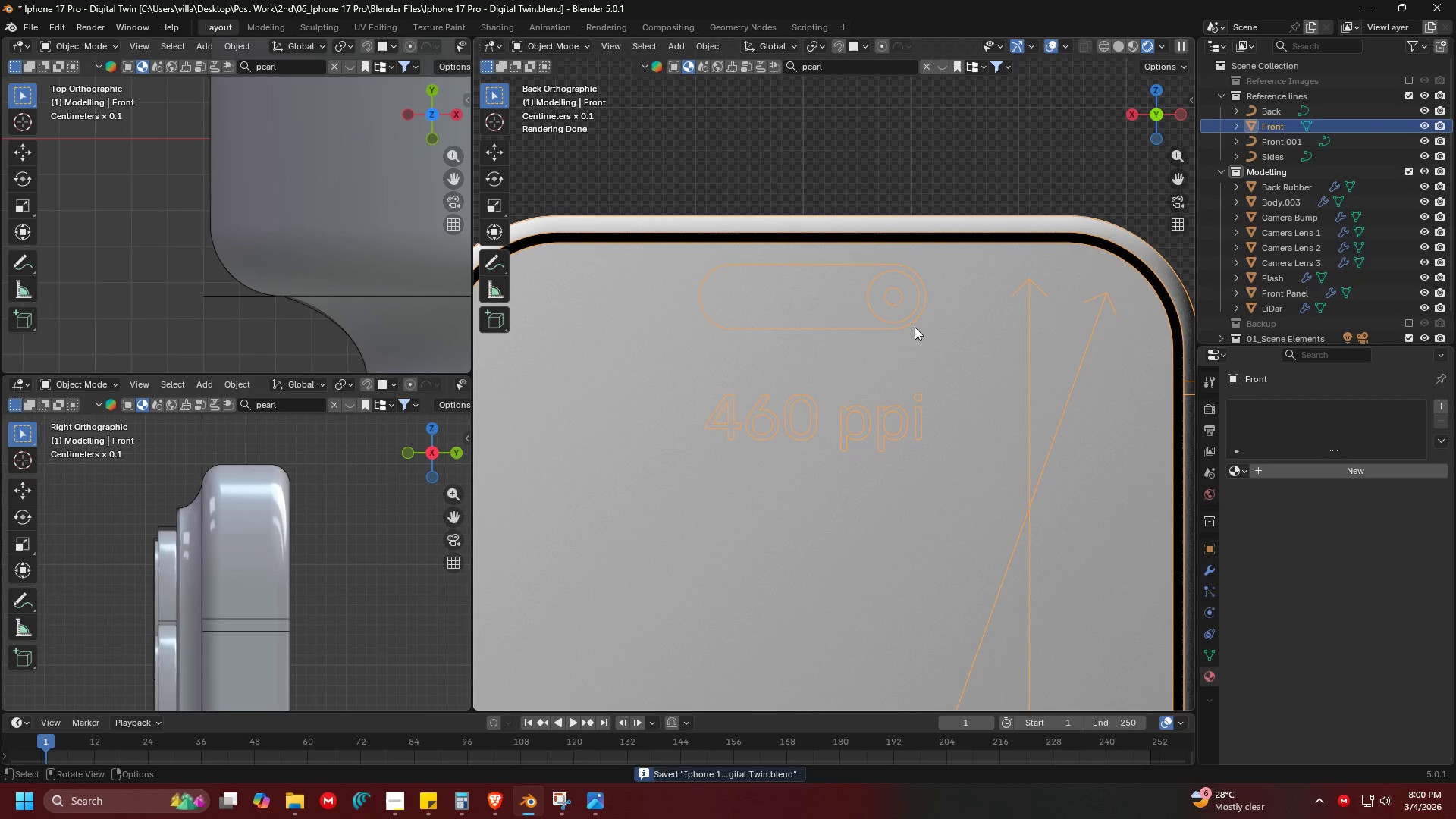 
key(Alt+AltLeft)
 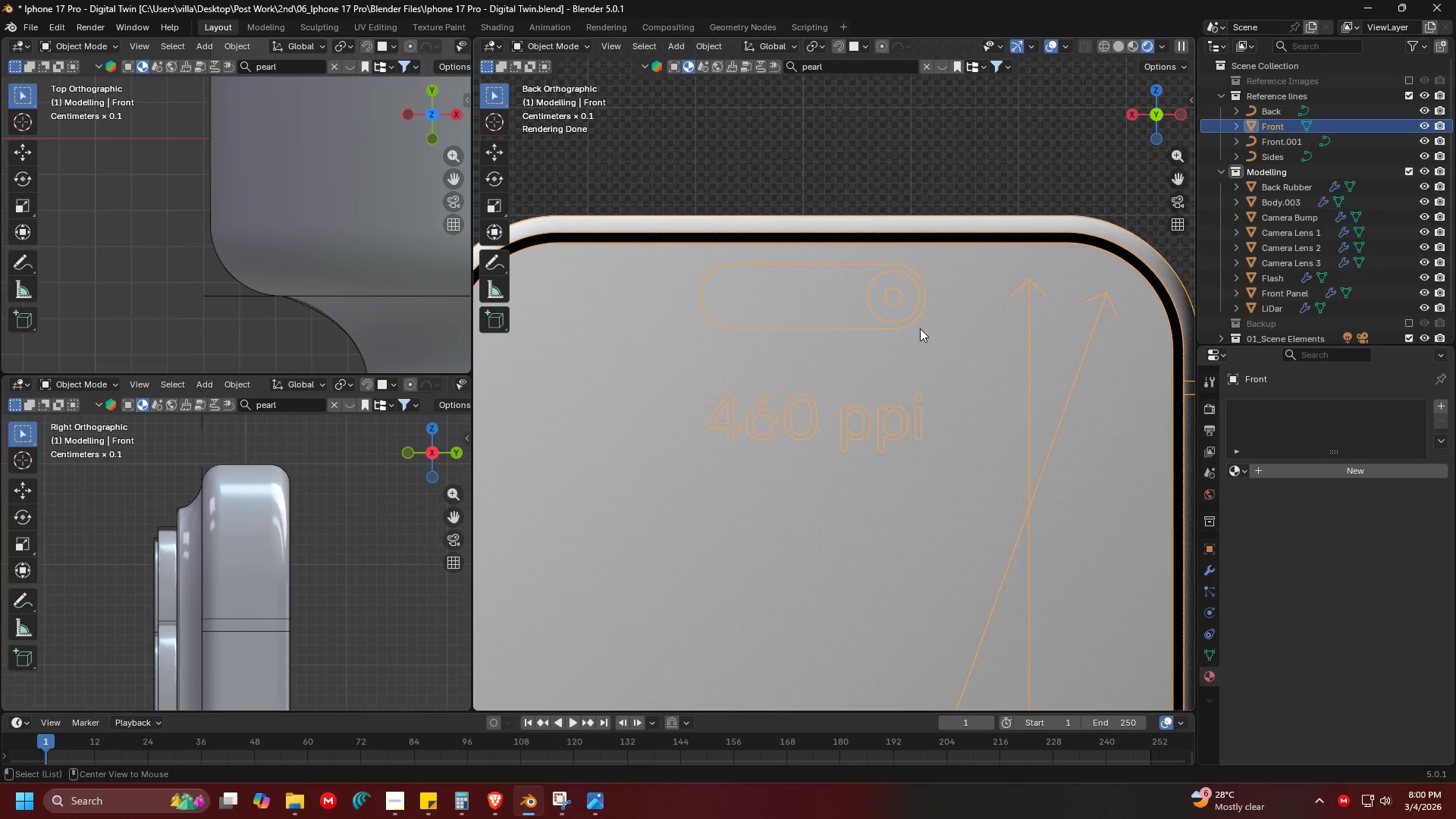 
key(Alt+Tab)
 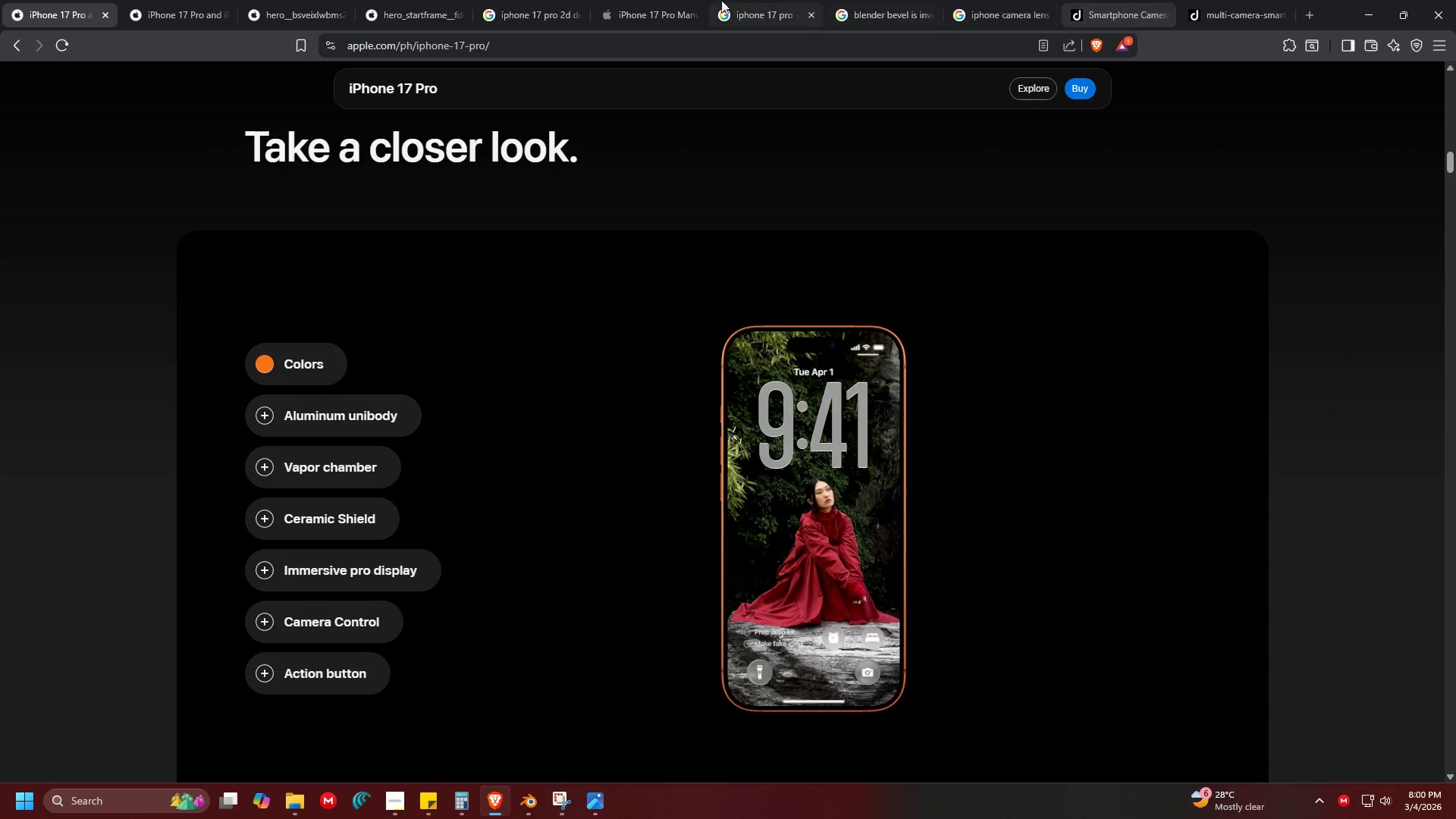 
double_click([331, 0])
 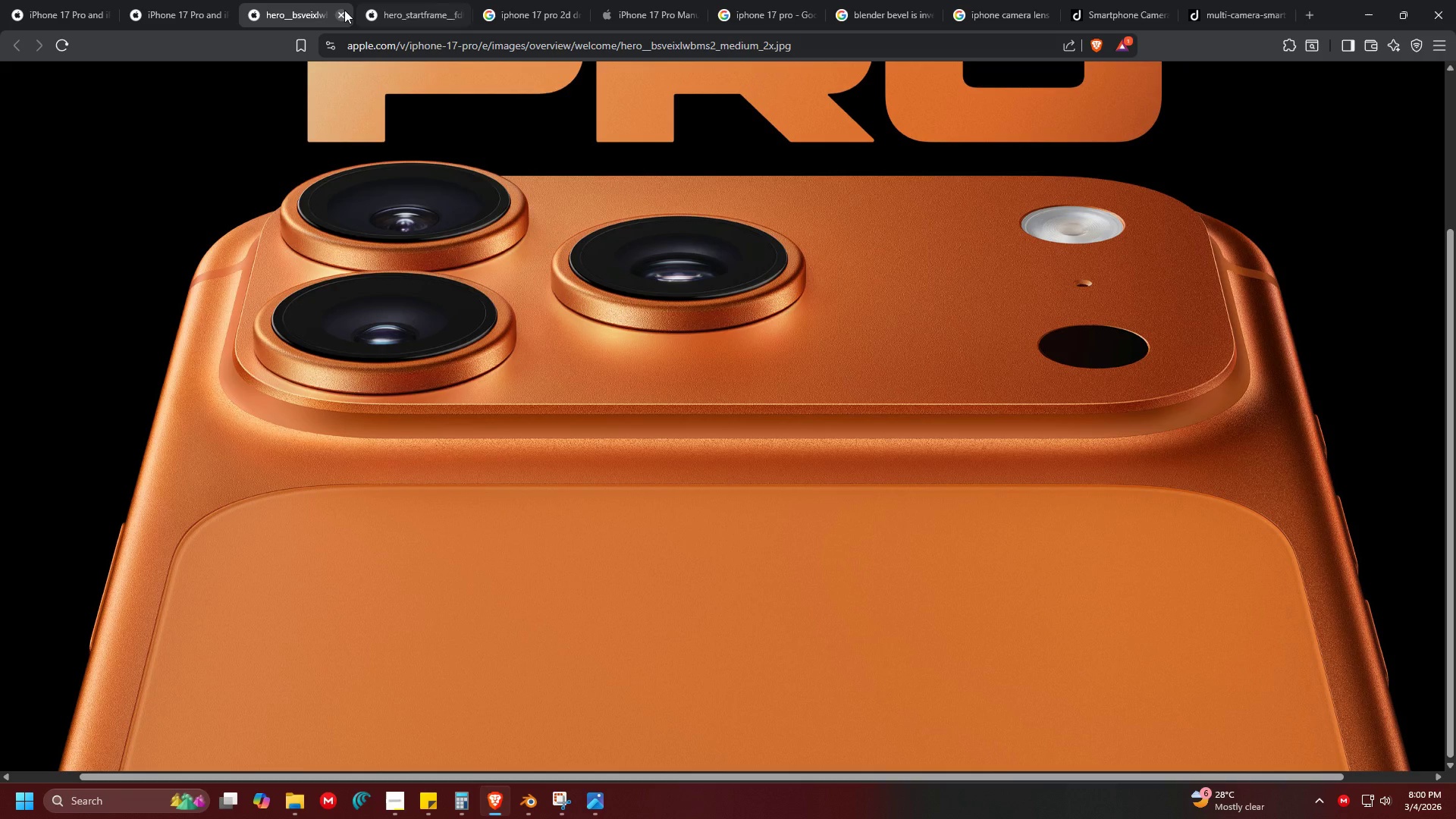 
left_click([213, 0])
 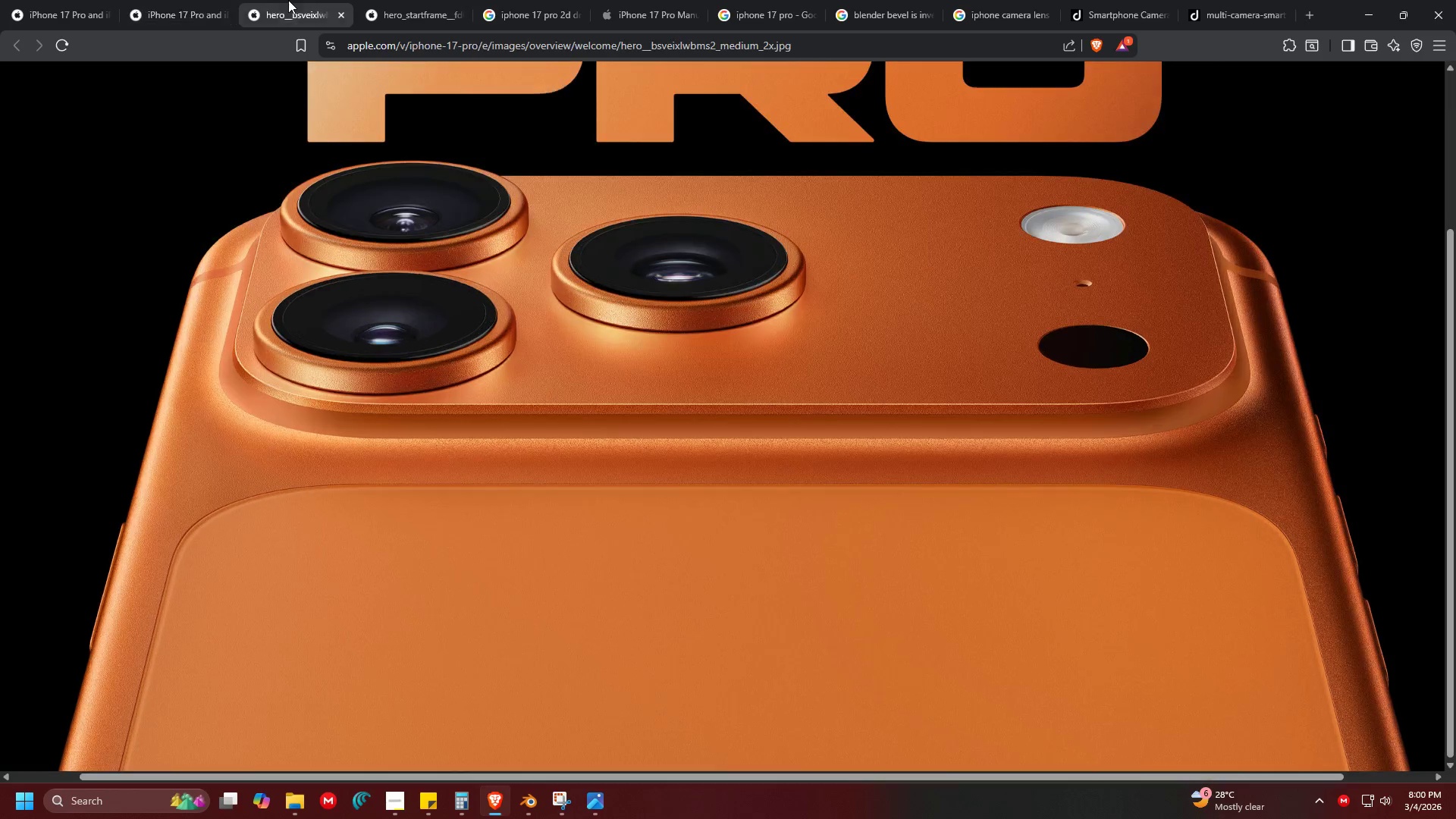 
double_click([430, 0])
 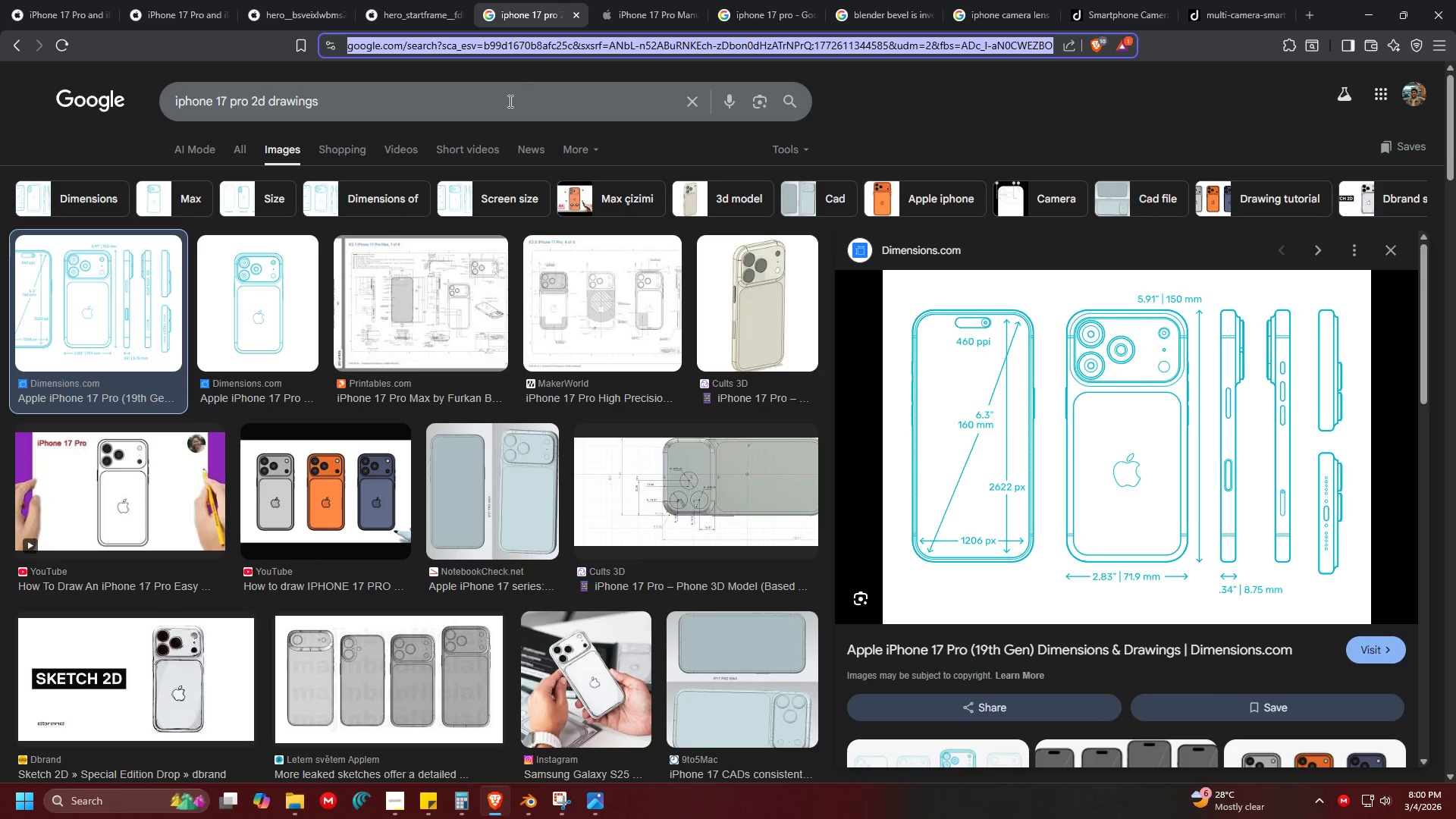 
left_click([585, 0])
 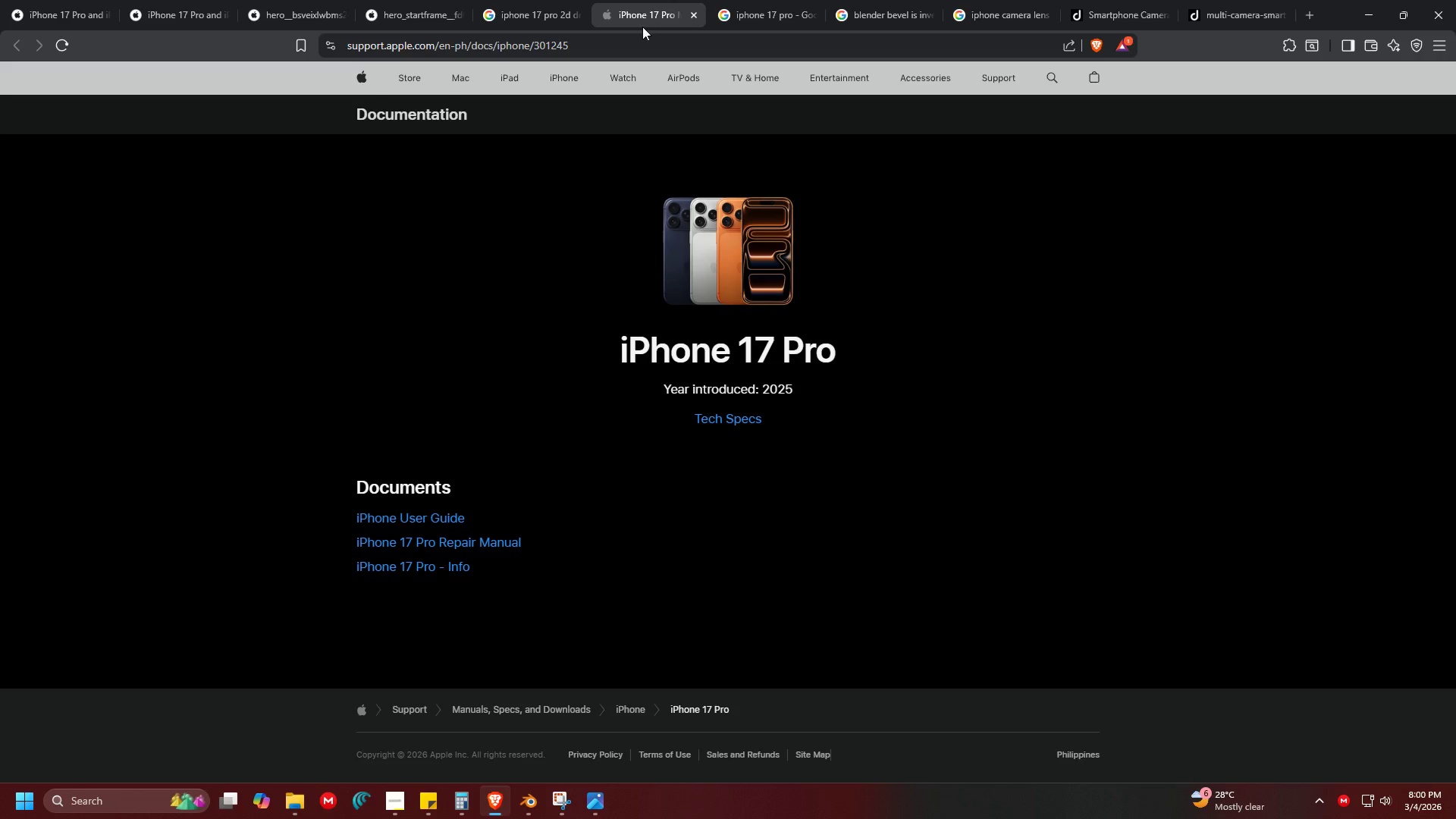 
left_click([631, 49])
 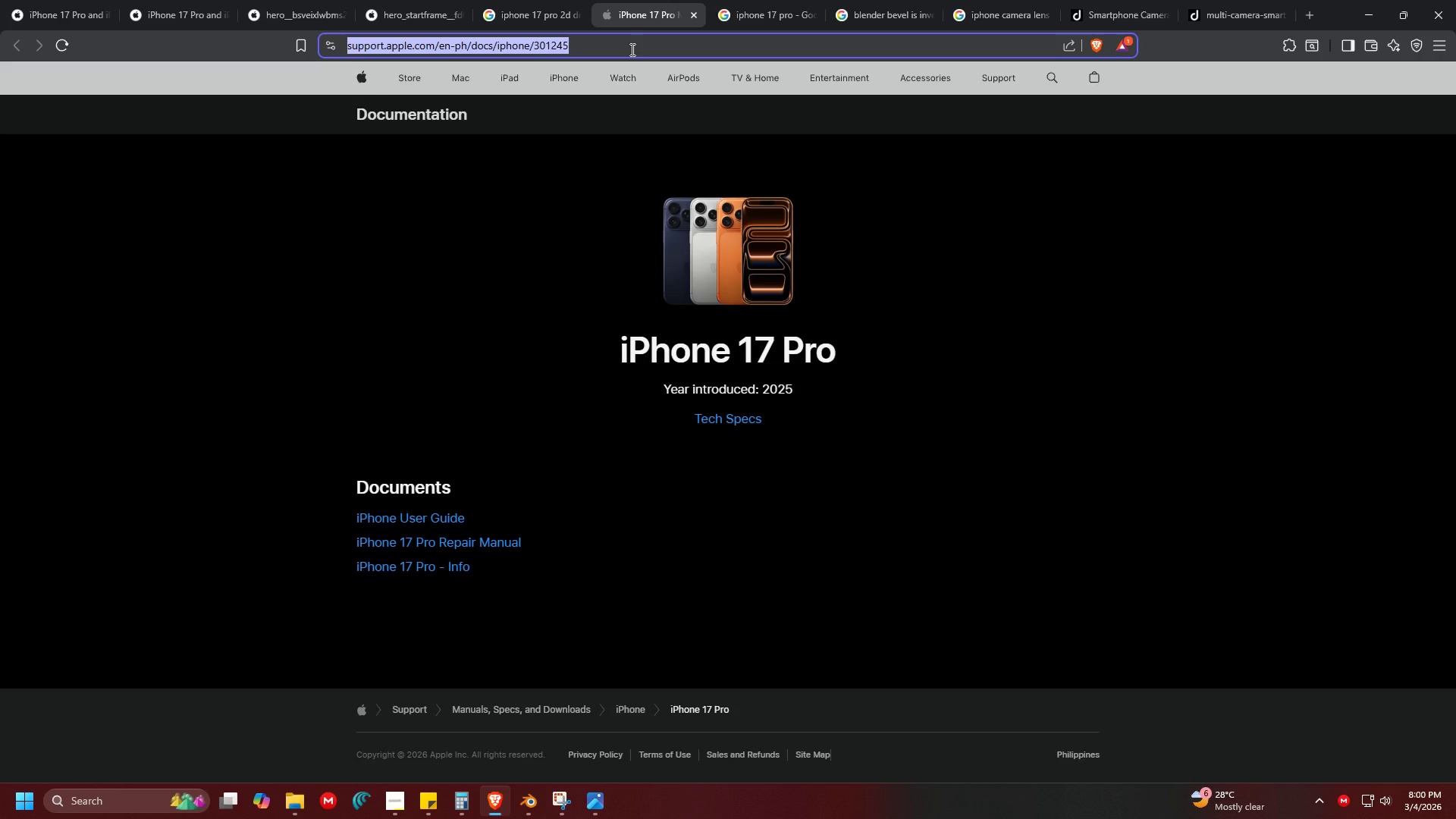 
type(o[ph)
key(Backspace)
key(Backspace)
key(Backspace)
key(Backspace)
type(iphone 17 po)
key(Backspace)
type(ro)
 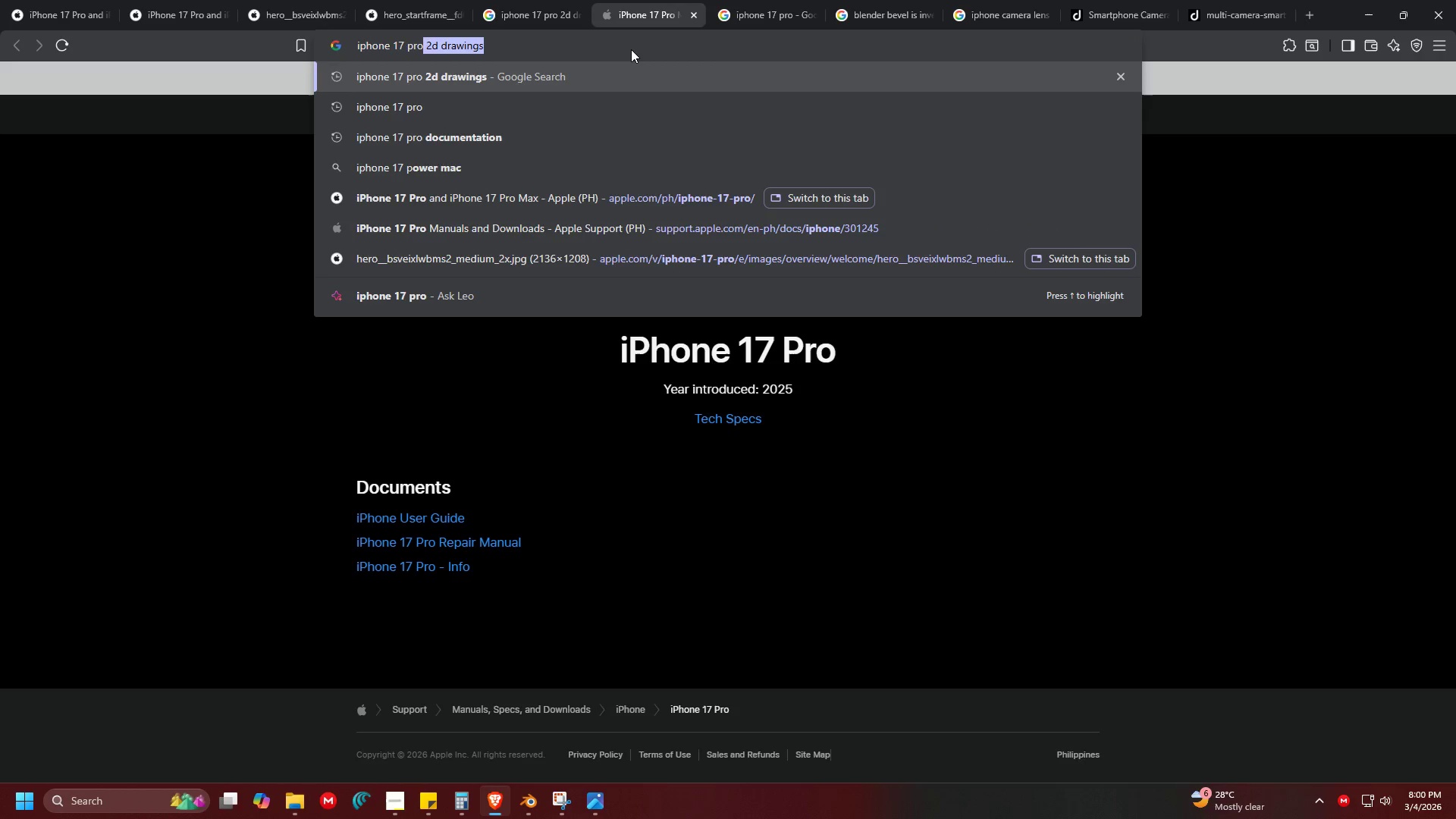 
key(Enter)
 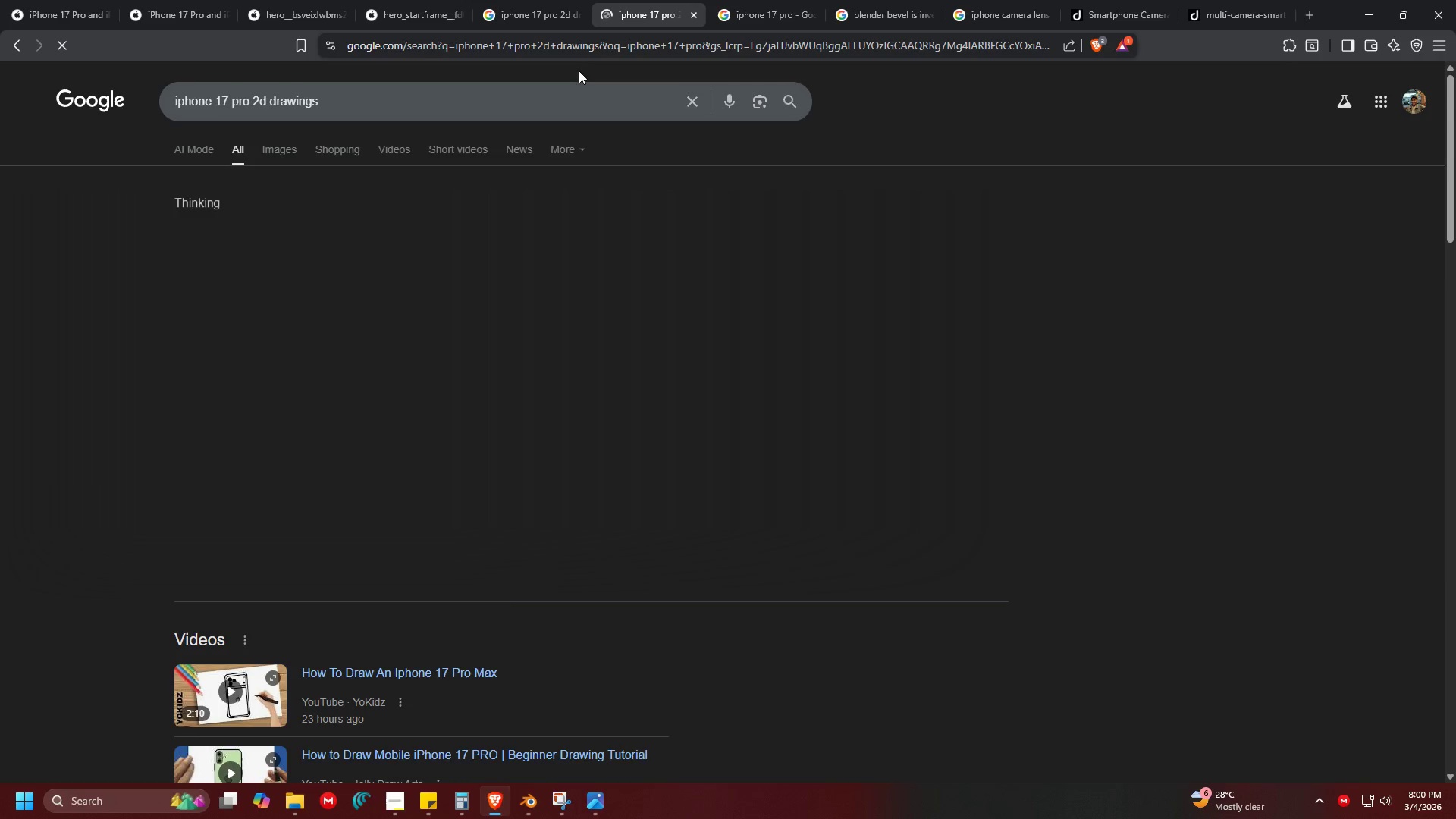 
left_click_drag(start_coordinate=[438, 104], to_coordinate=[432, 104])
 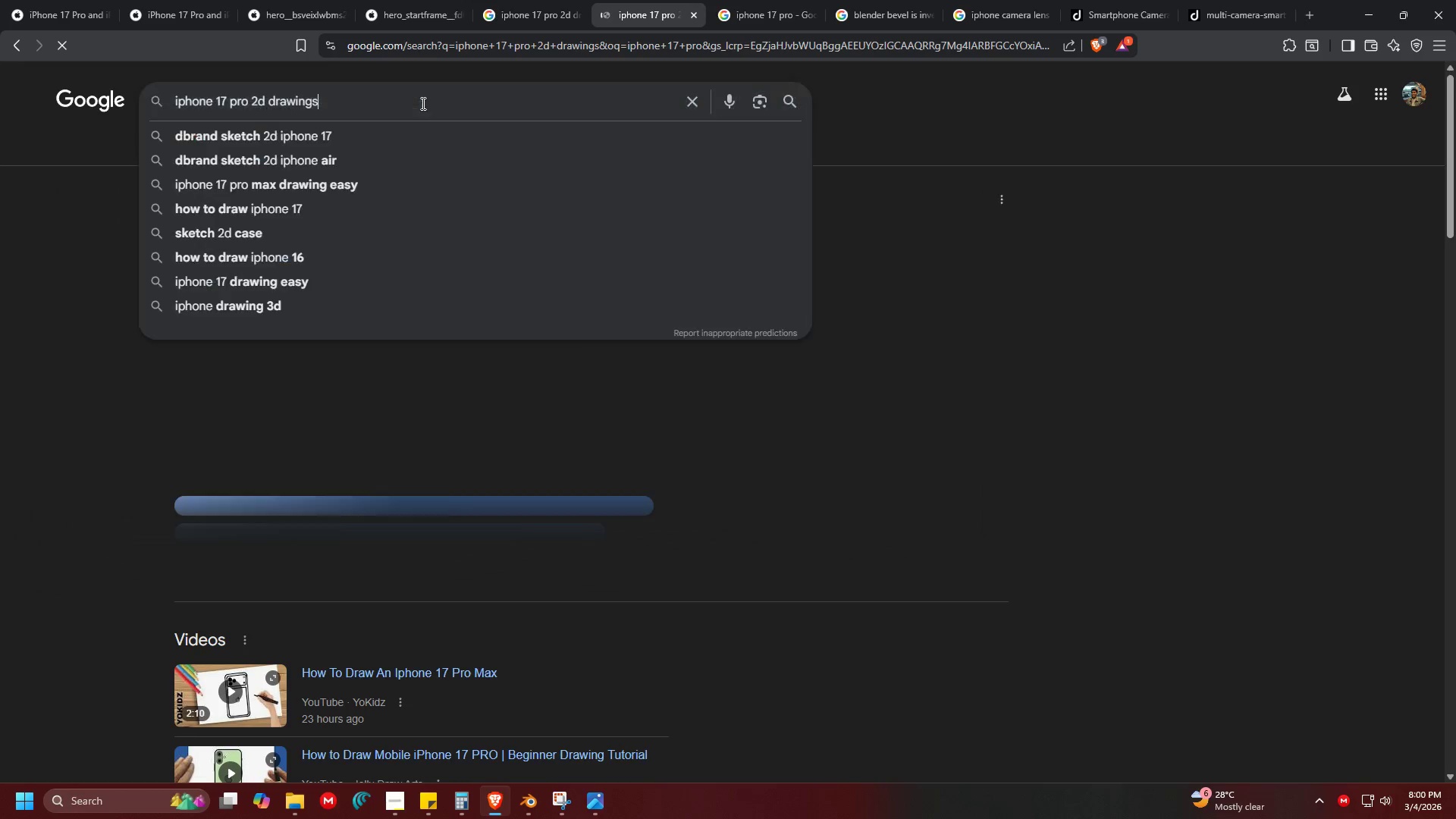 
left_click_drag(start_coordinate=[398, 101], to_coordinate=[254, 112])
 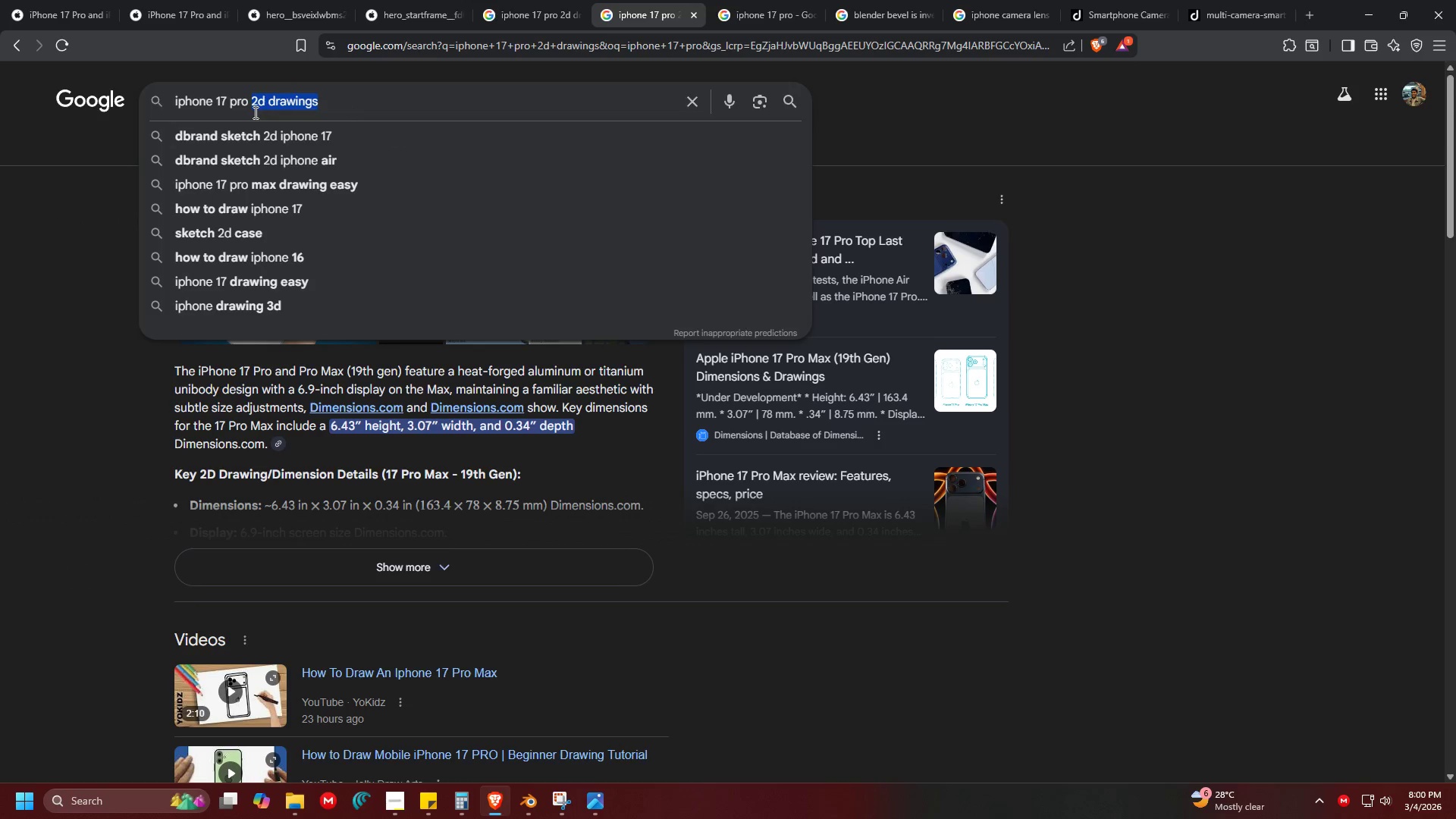 
key(Backspace)
 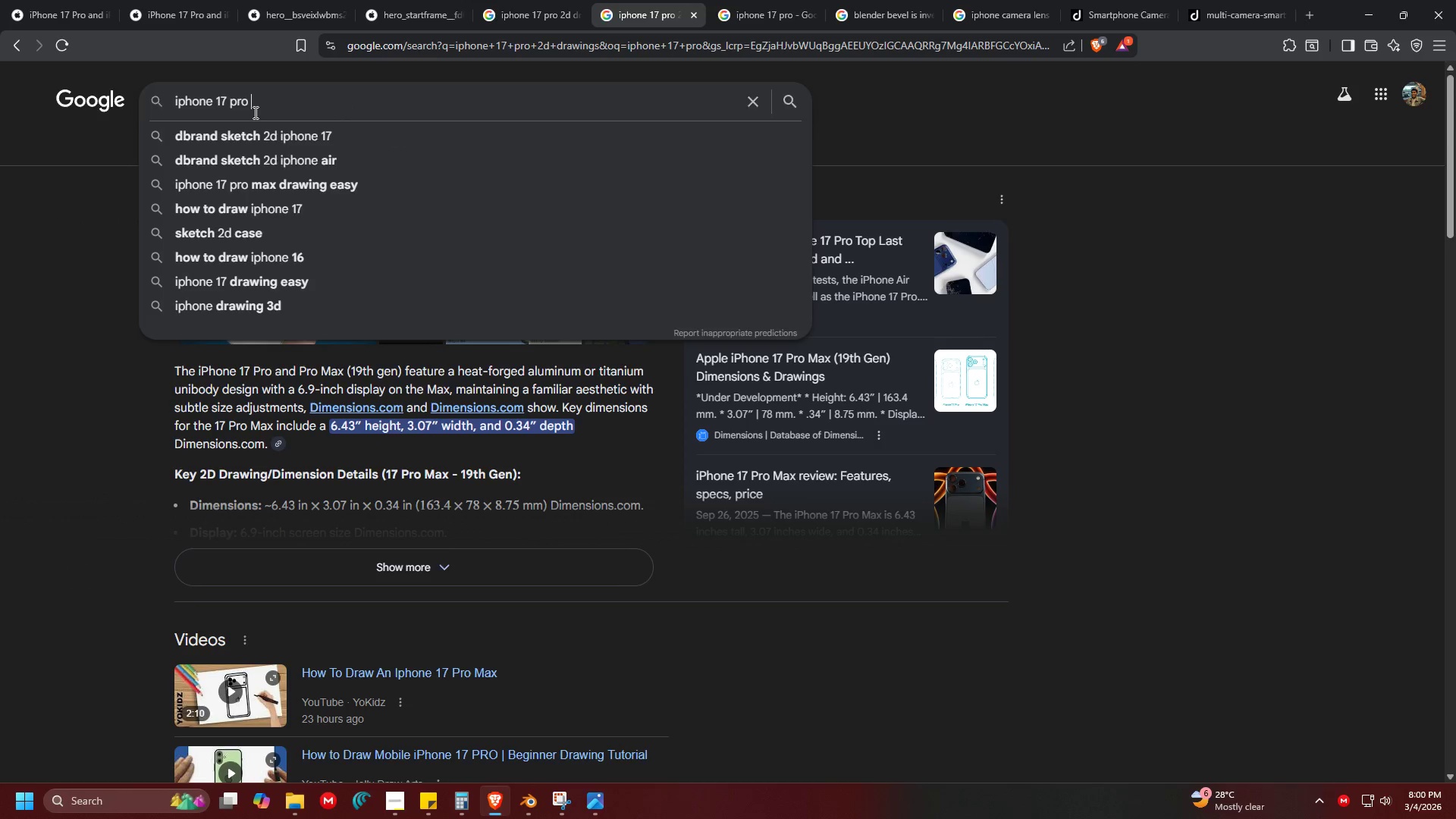 
key(Backspace)
 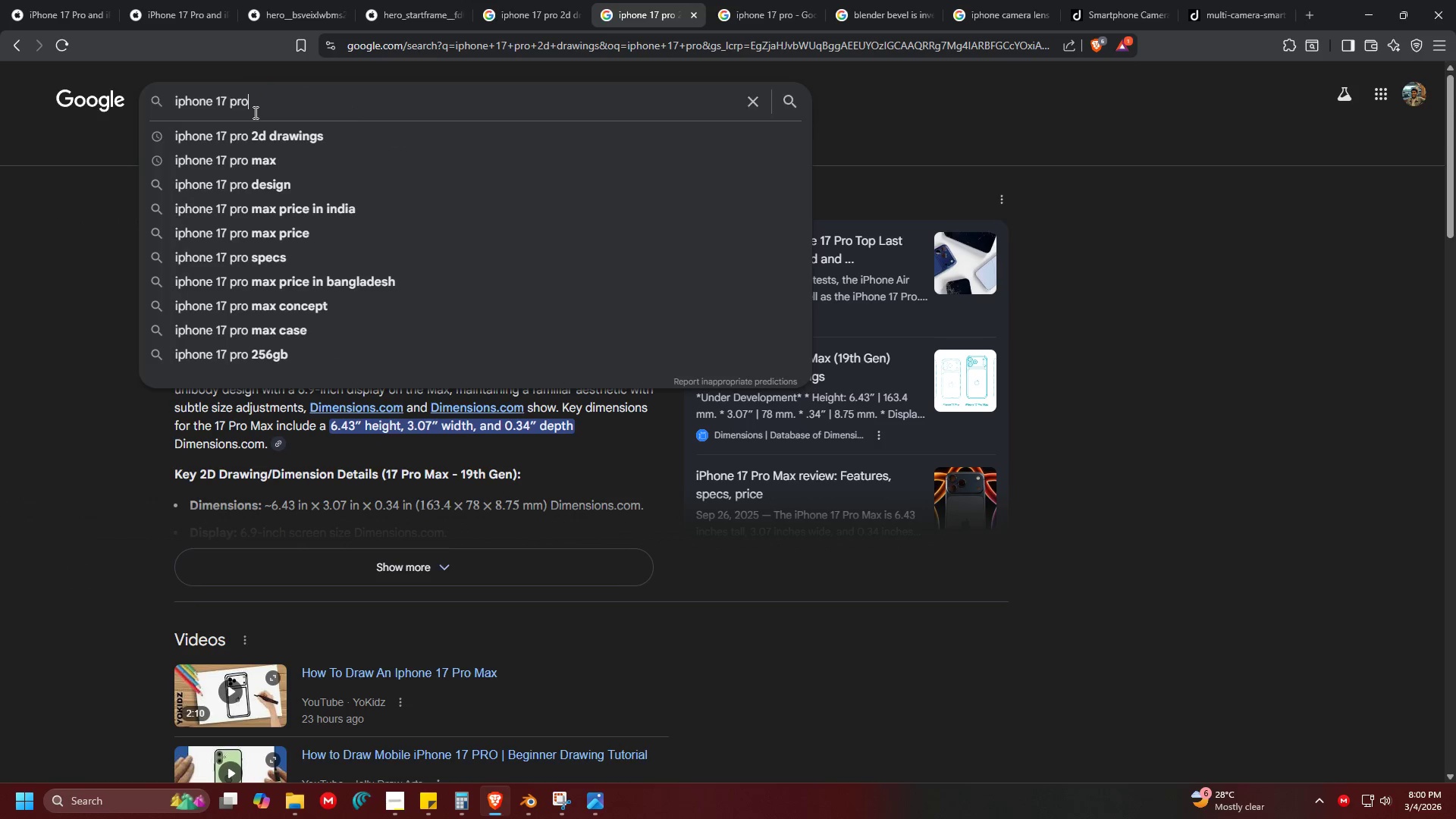 
key(Enter)
 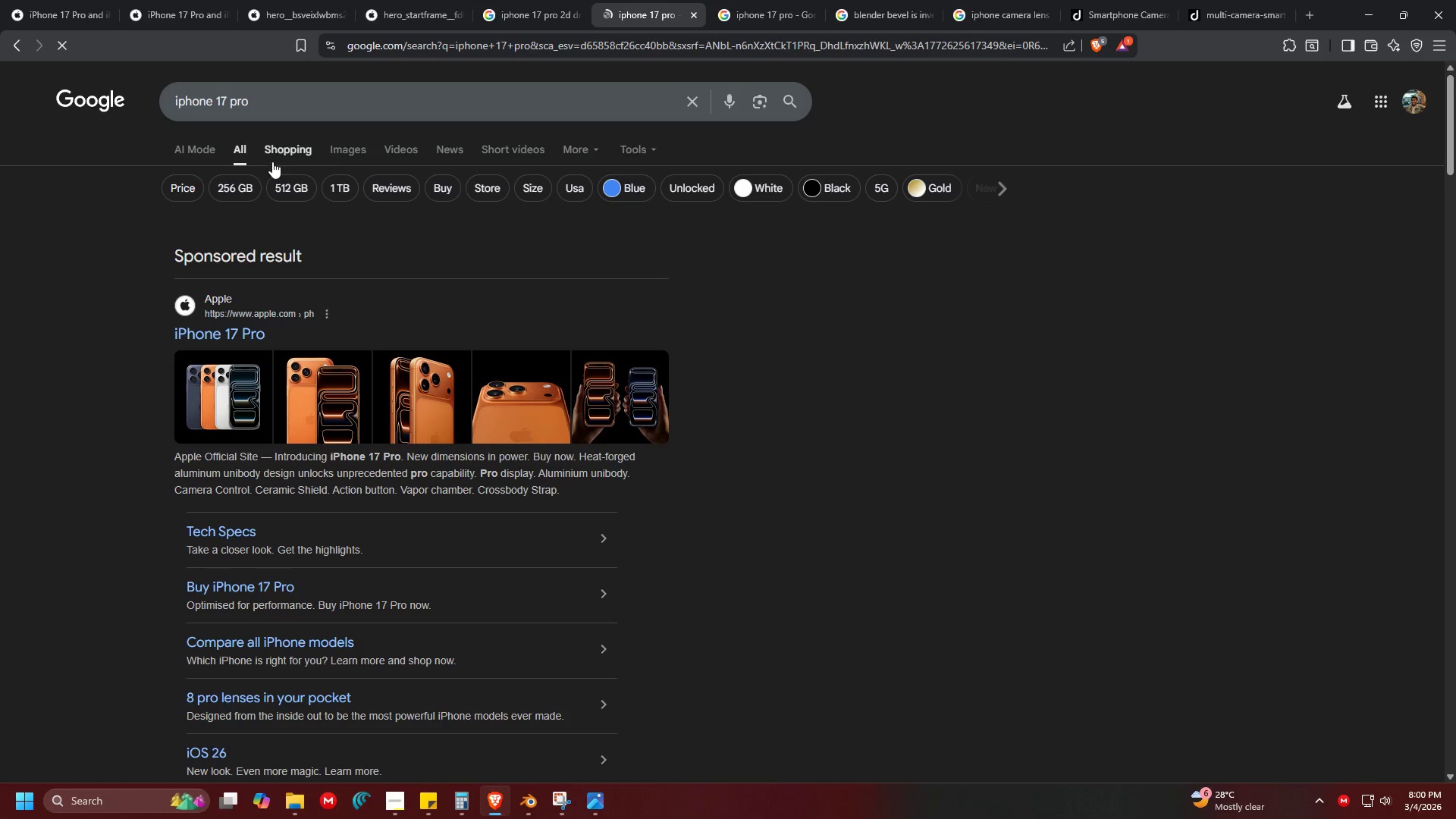 
left_click([353, 146])
 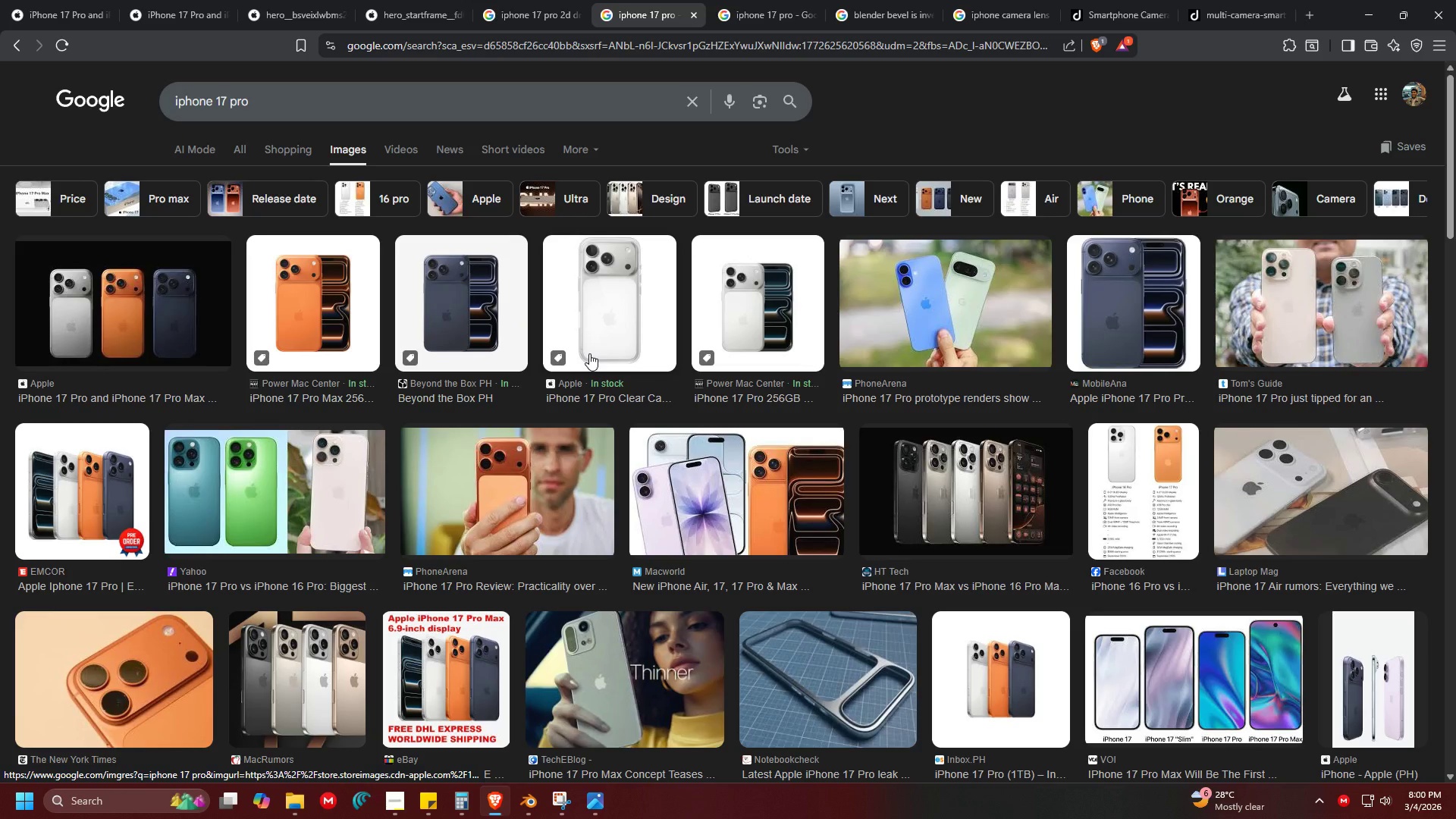 
scroll: coordinate [367, 378], scroll_direction: down, amount: 5.0
 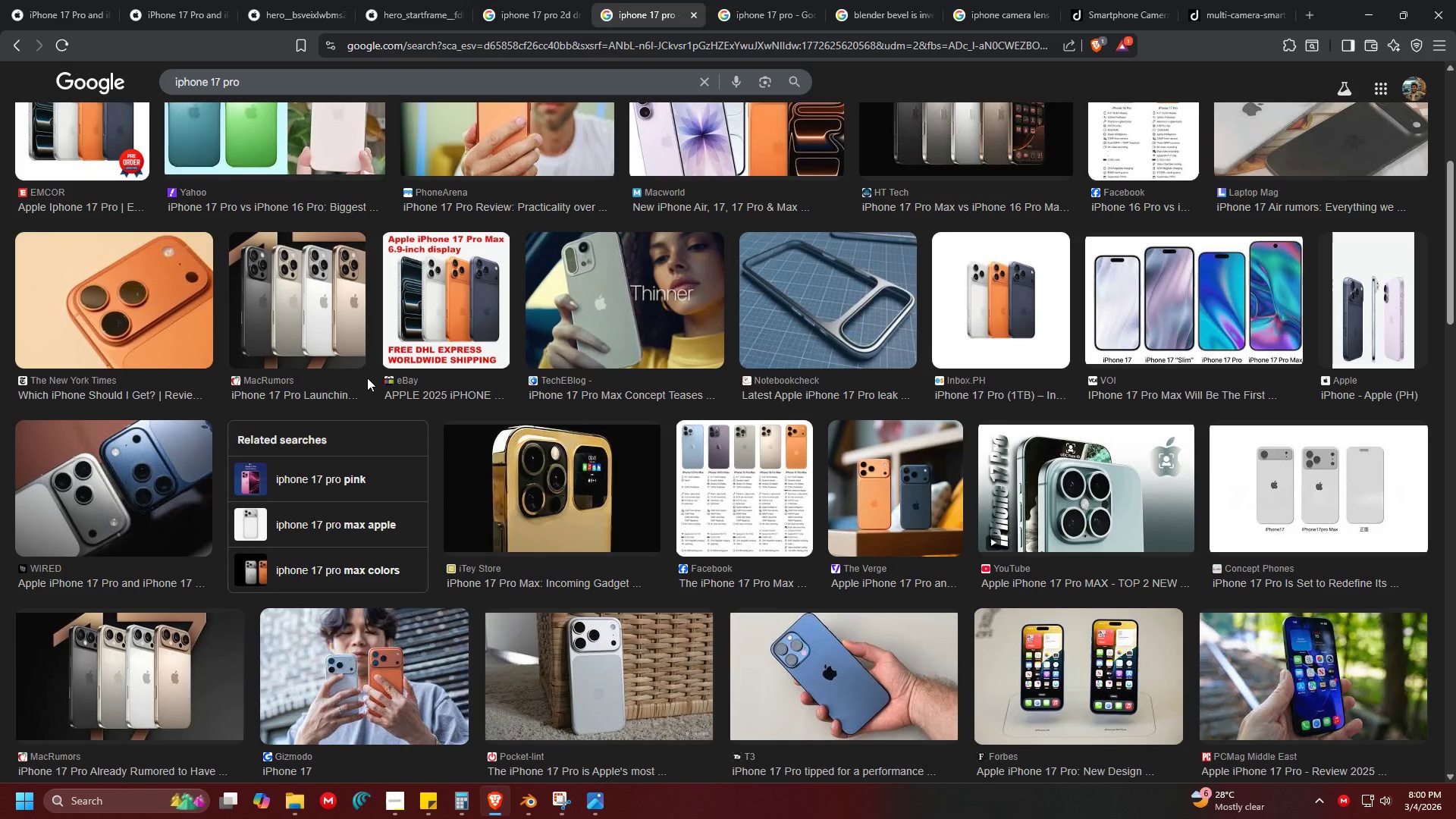 
scroll: coordinate [301, 419], scroll_direction: up, amount: 11.0
 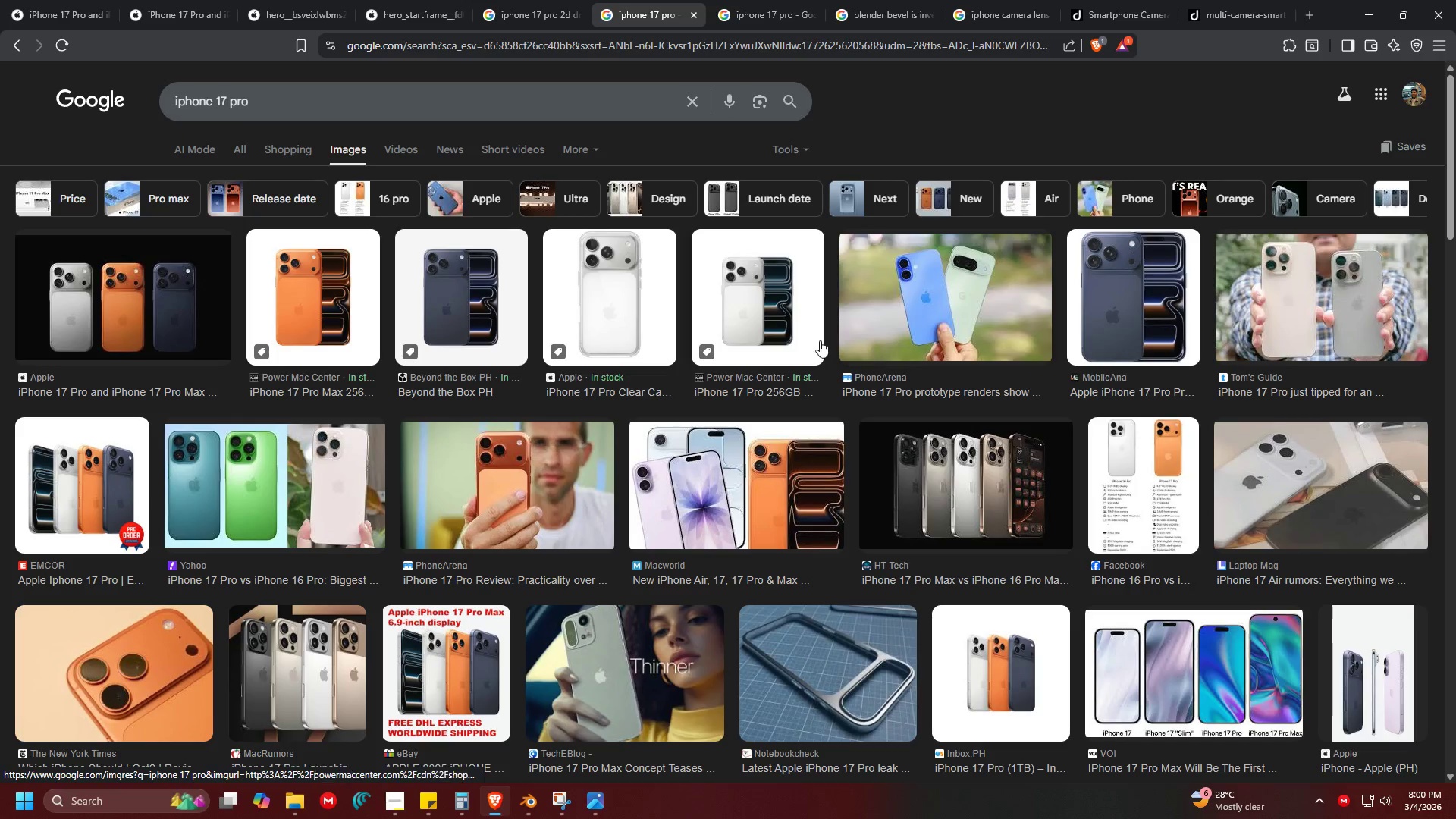 
scroll: coordinate [508, 326], scroll_direction: down, amount: 18.0
 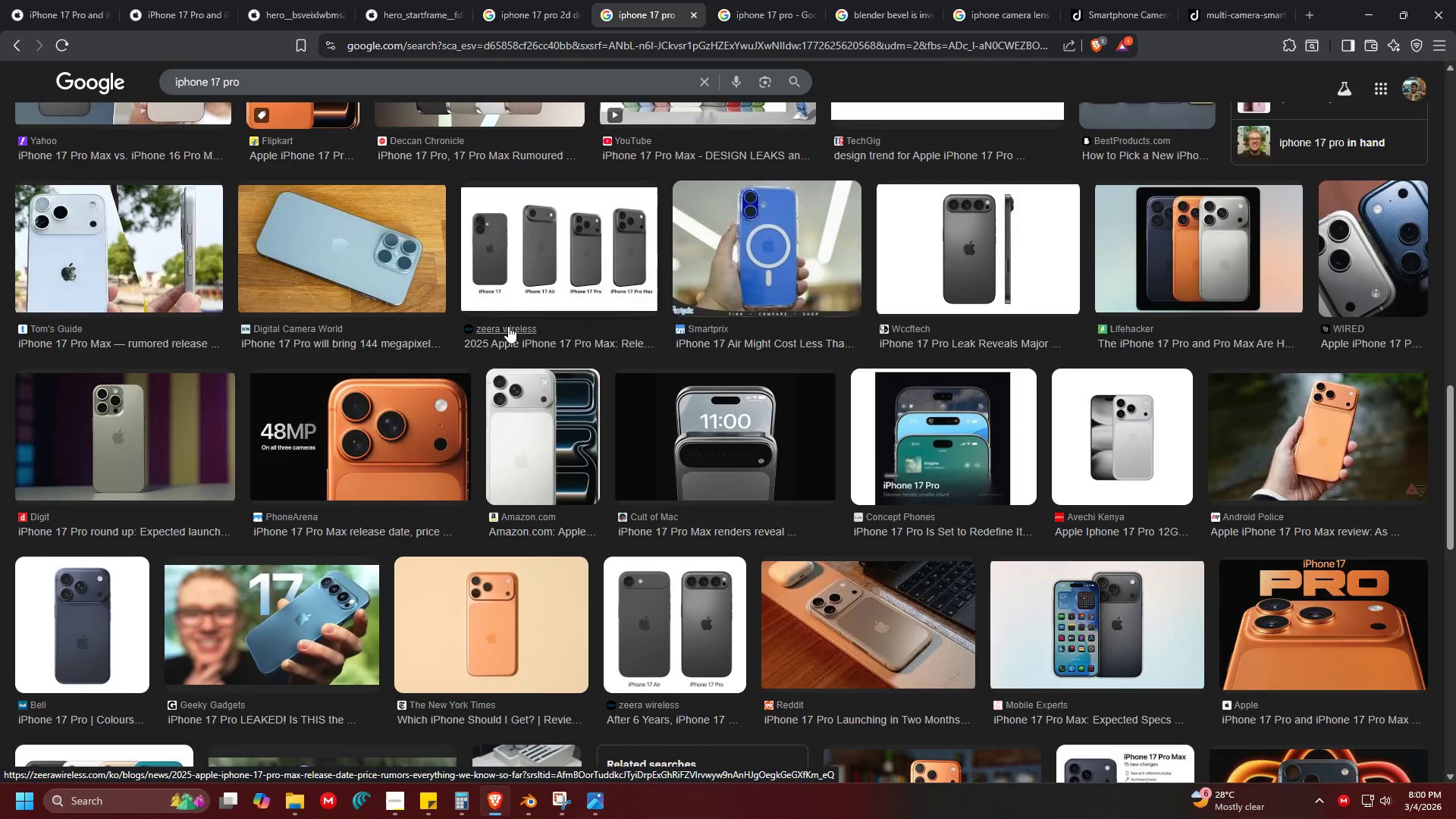 
scroll: coordinate [508, 326], scroll_direction: up, amount: 29.0
 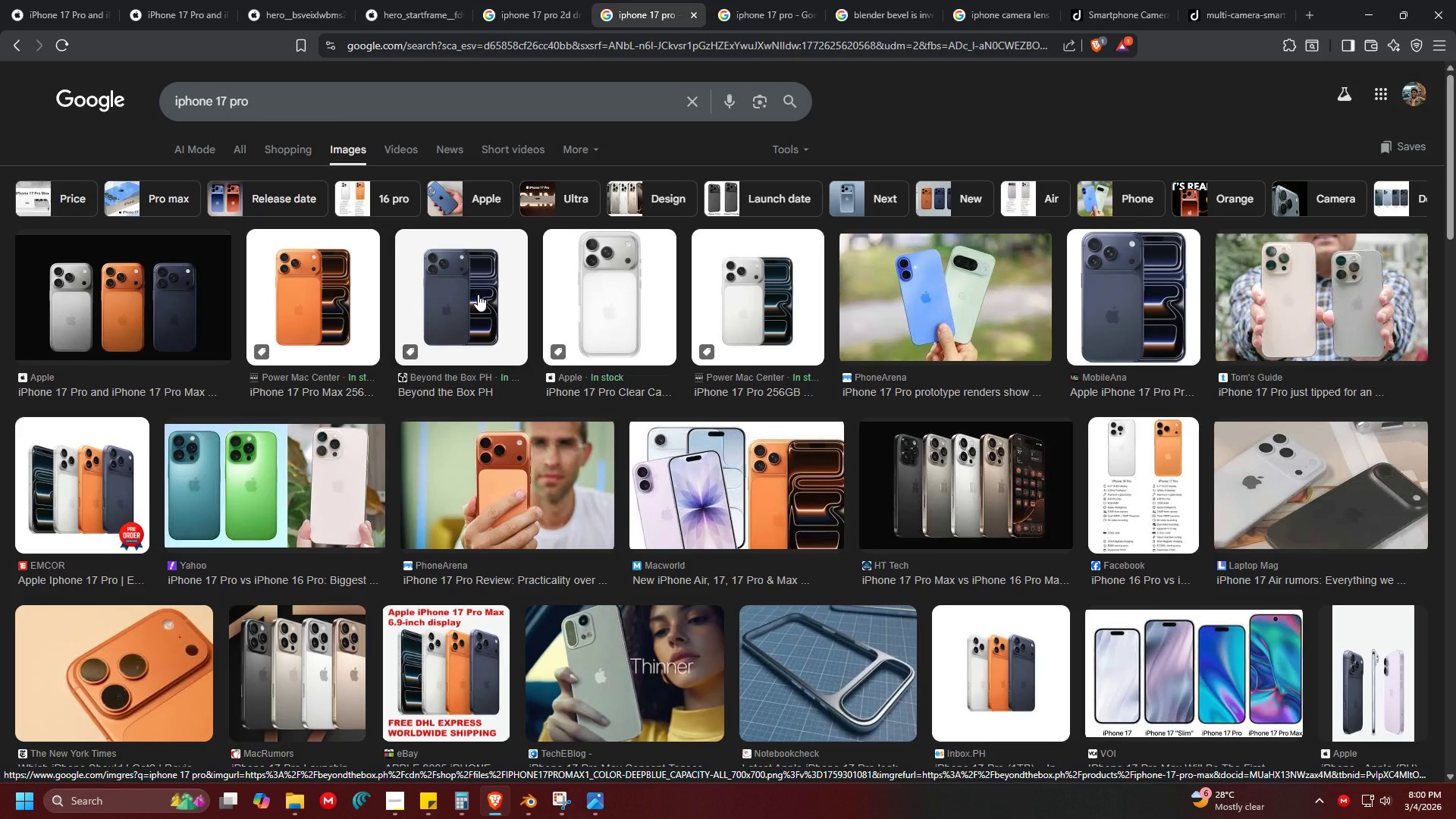 
wait(6.2)
 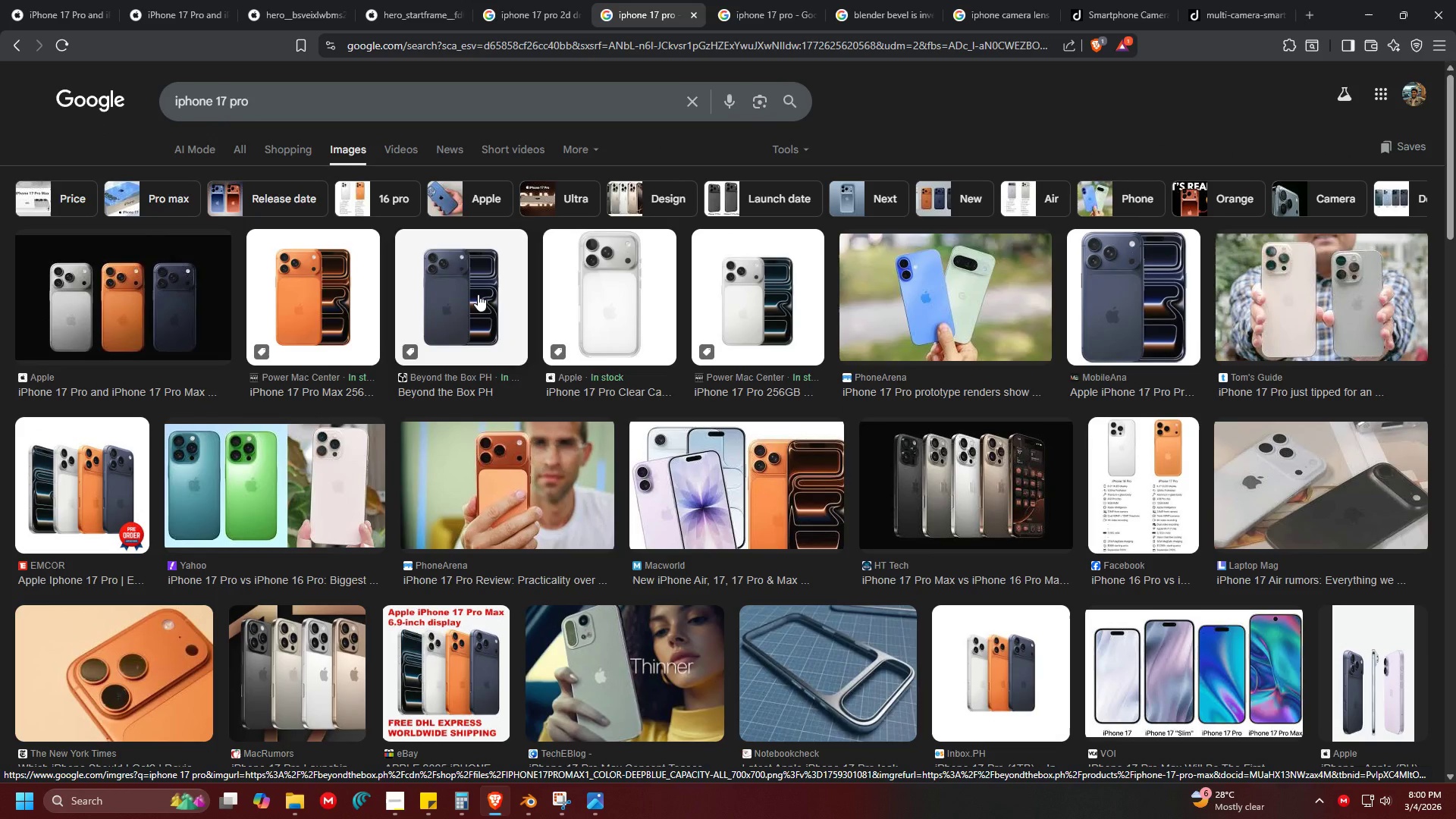 
left_click([175, 301])
 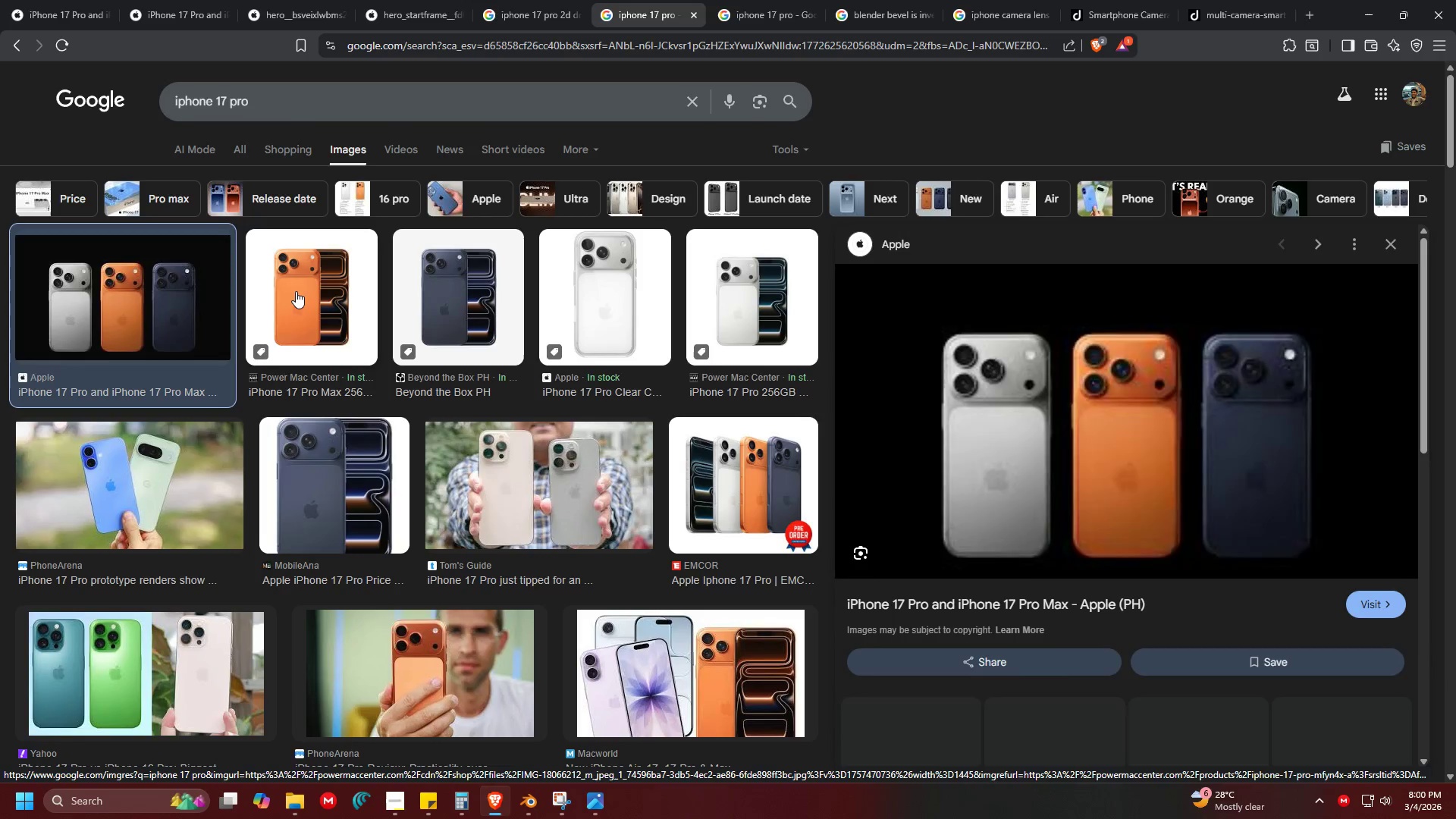 
left_click([306, 290])
 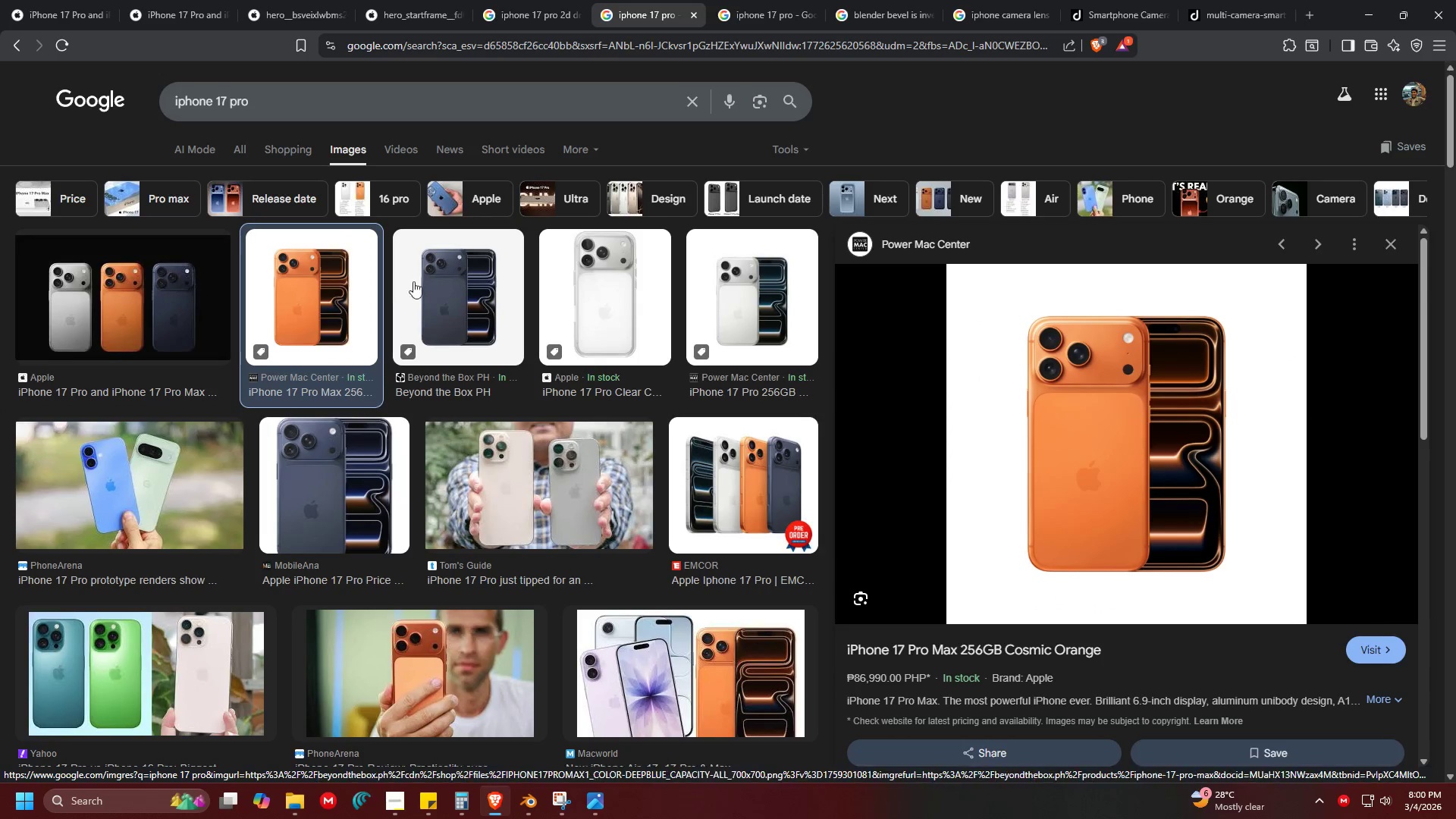 
left_click([443, 280])
 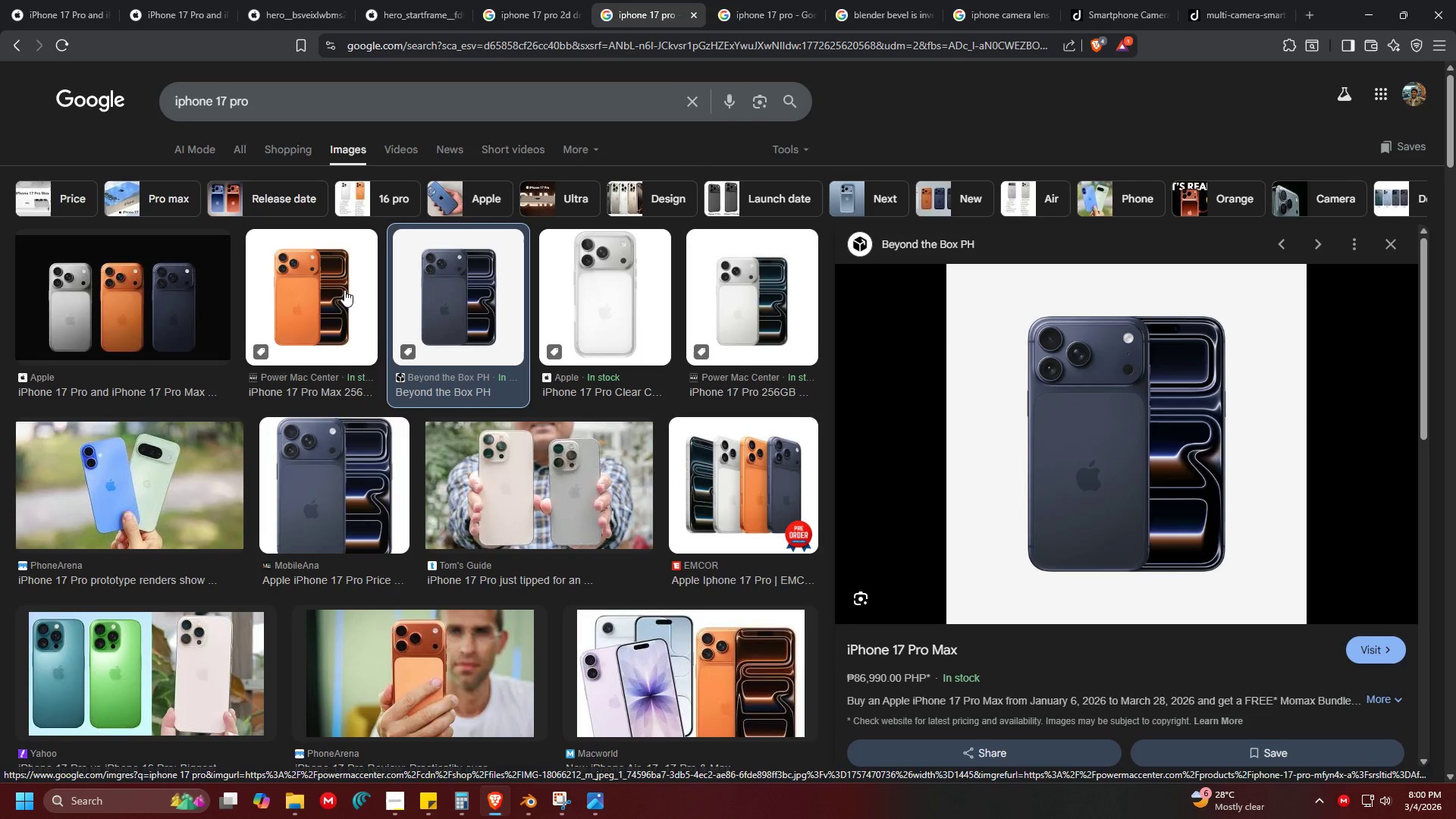 
left_click([332, 290])
 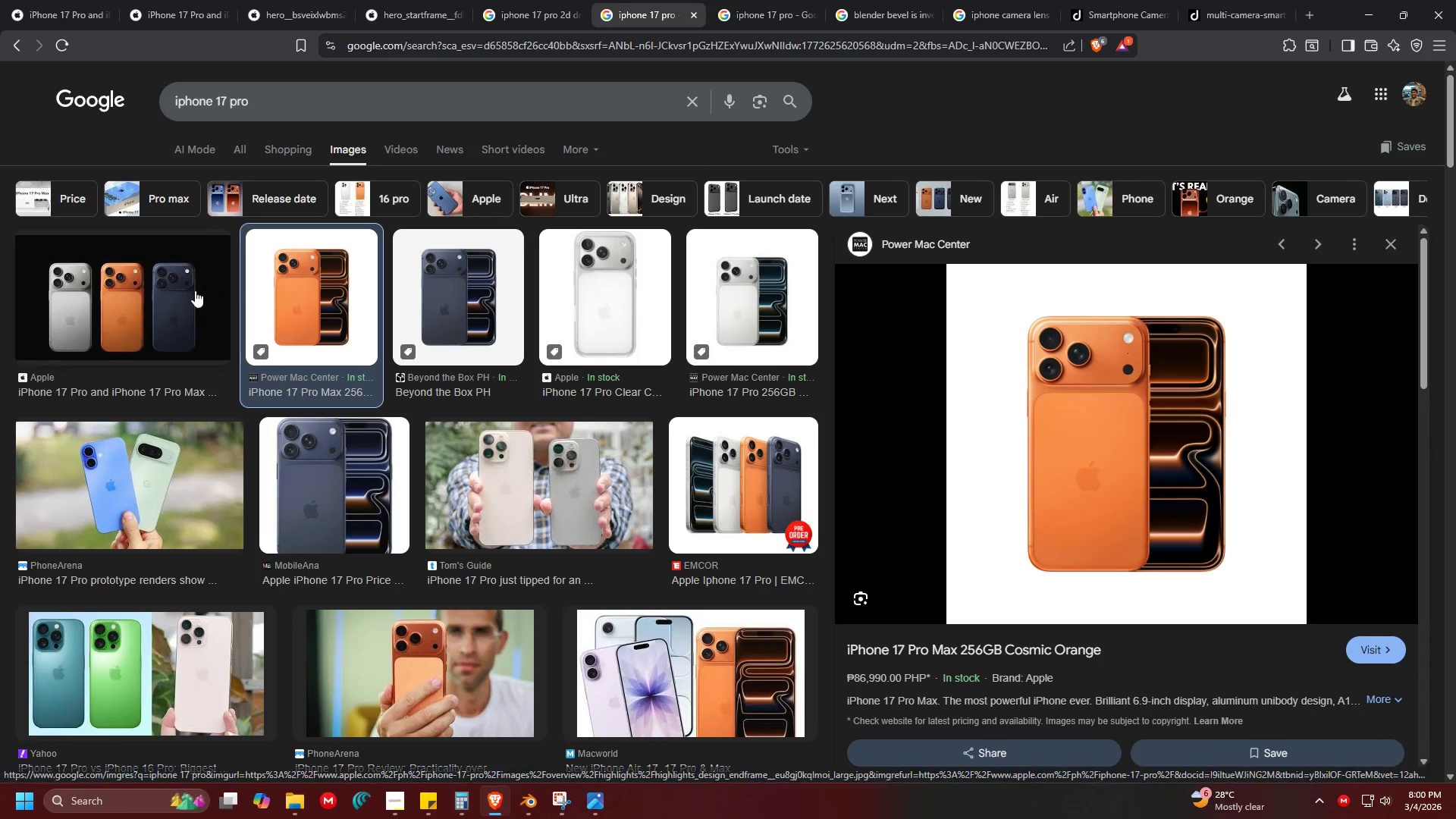 
left_click([174, 296])
 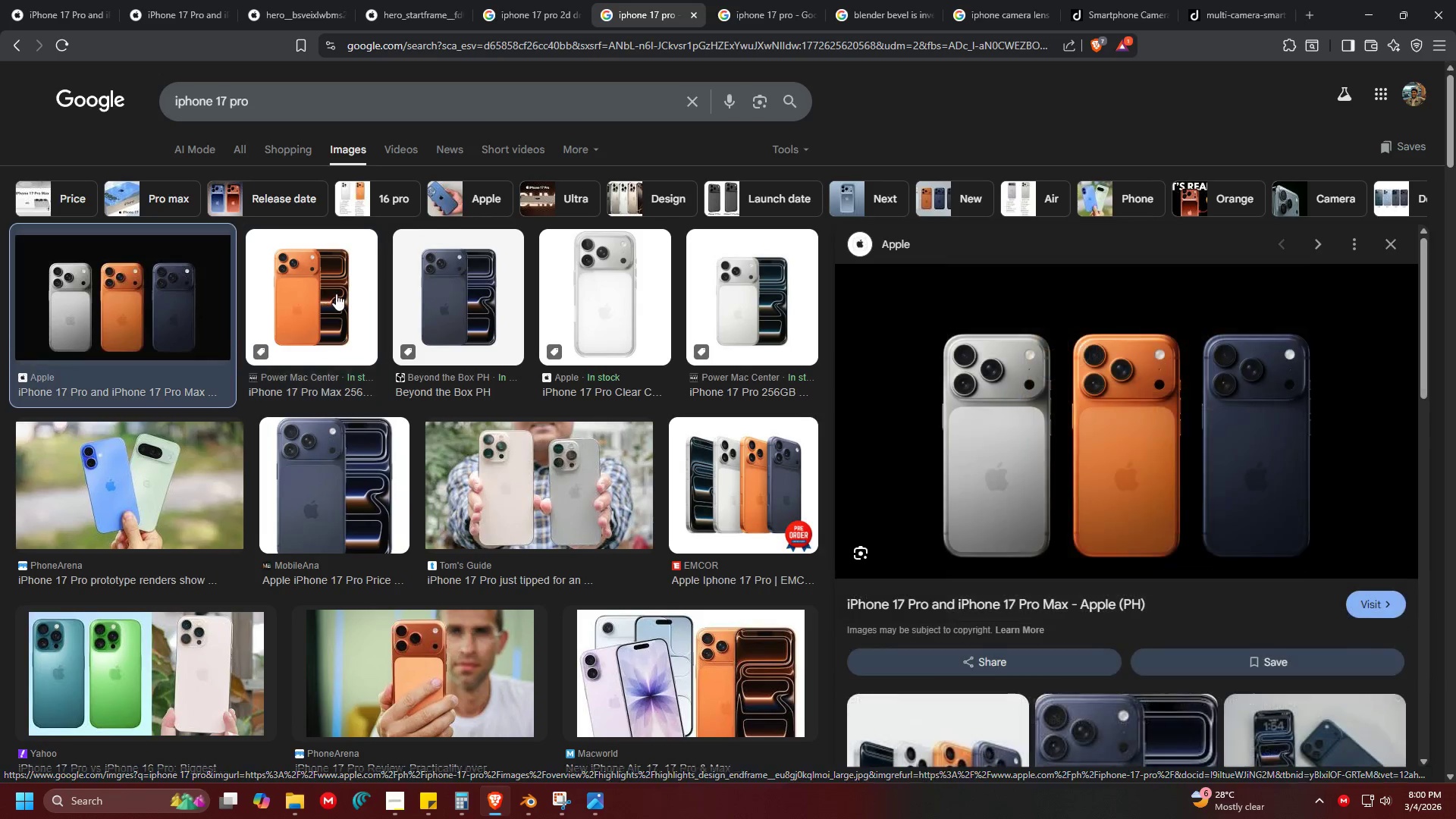 
left_click([337, 293])
 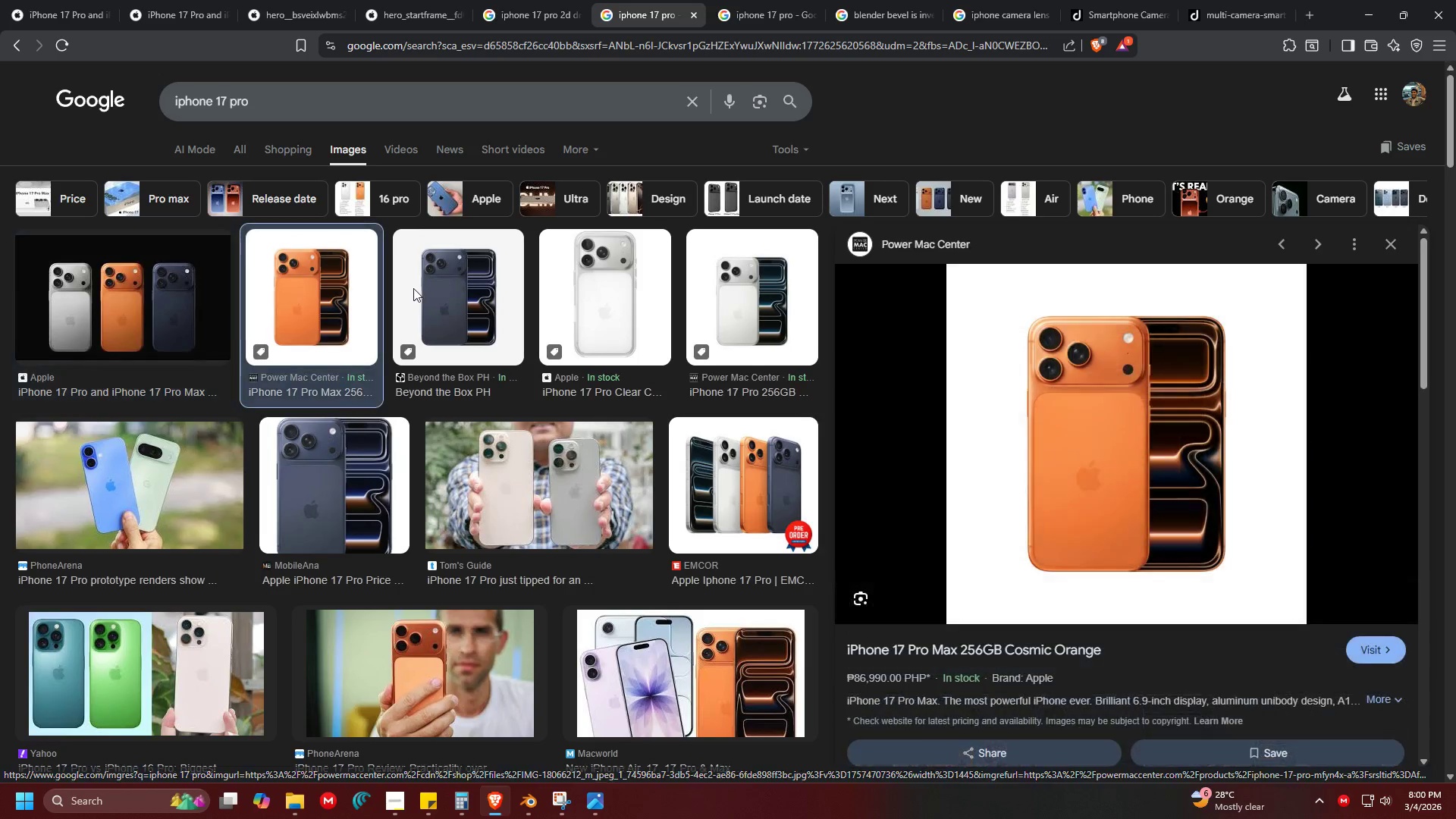 
left_click([463, 288])
 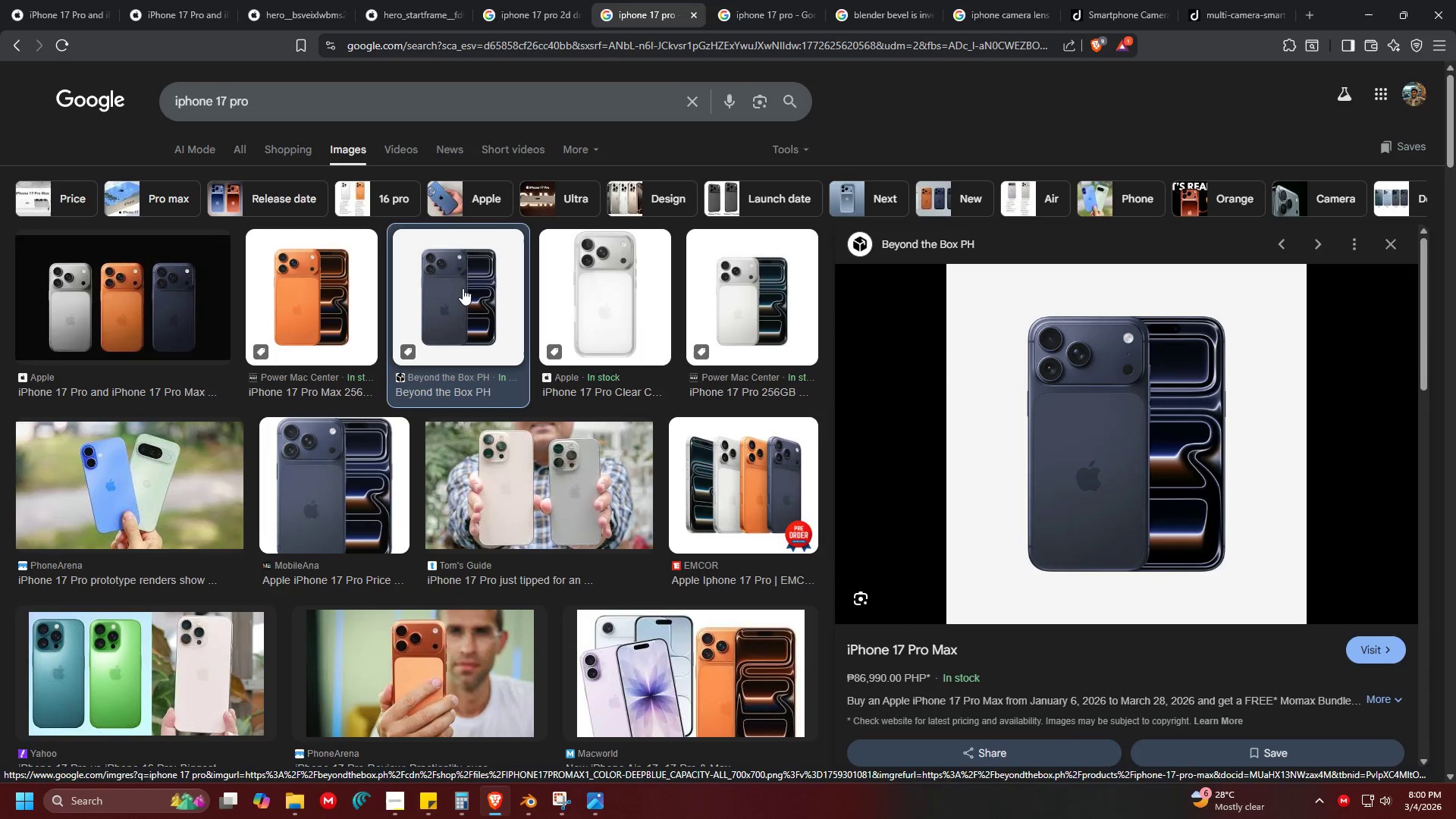 
left_click([612, 287])
 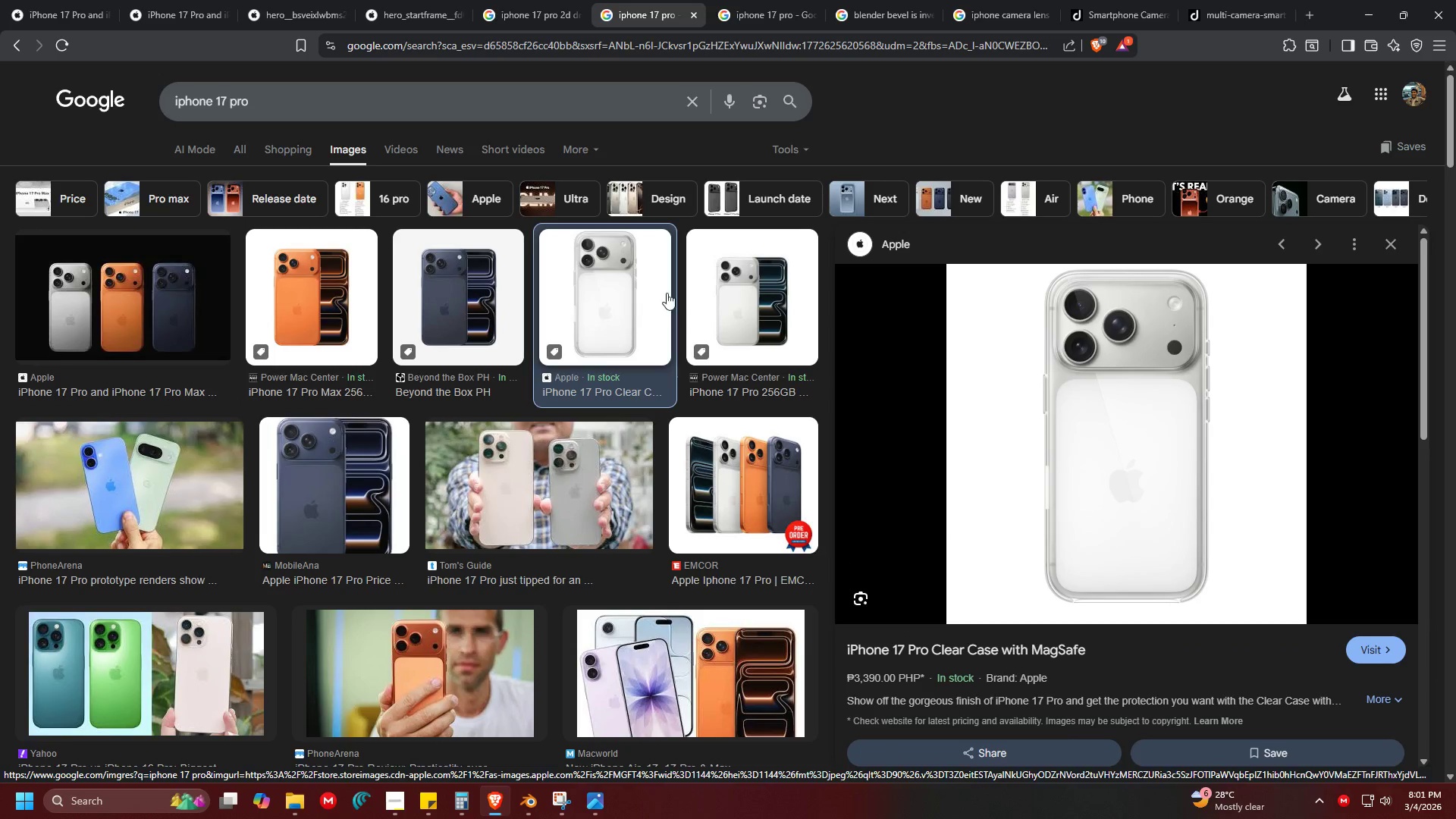 
left_click([744, 293])
 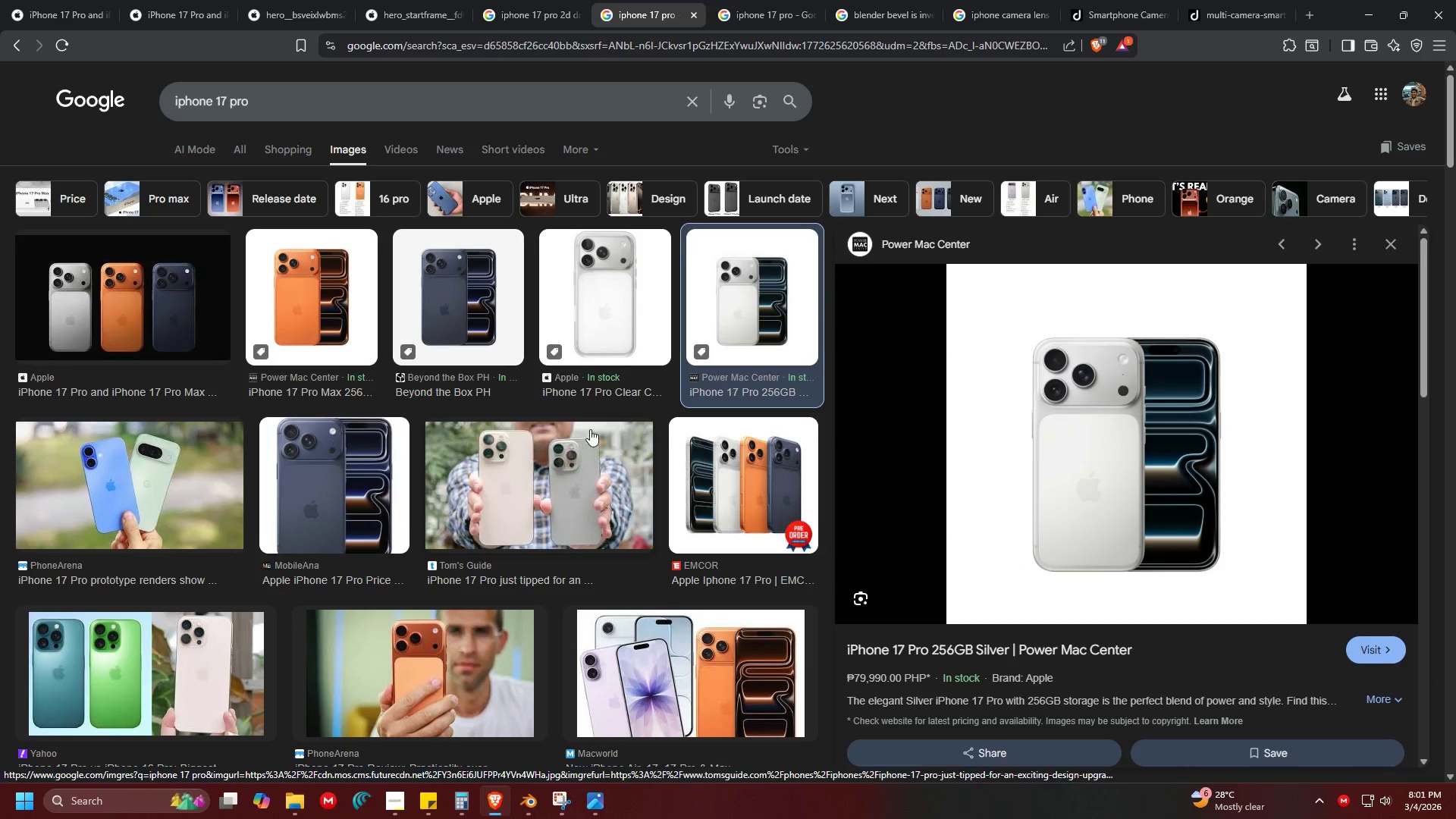 
left_click([329, 457])
 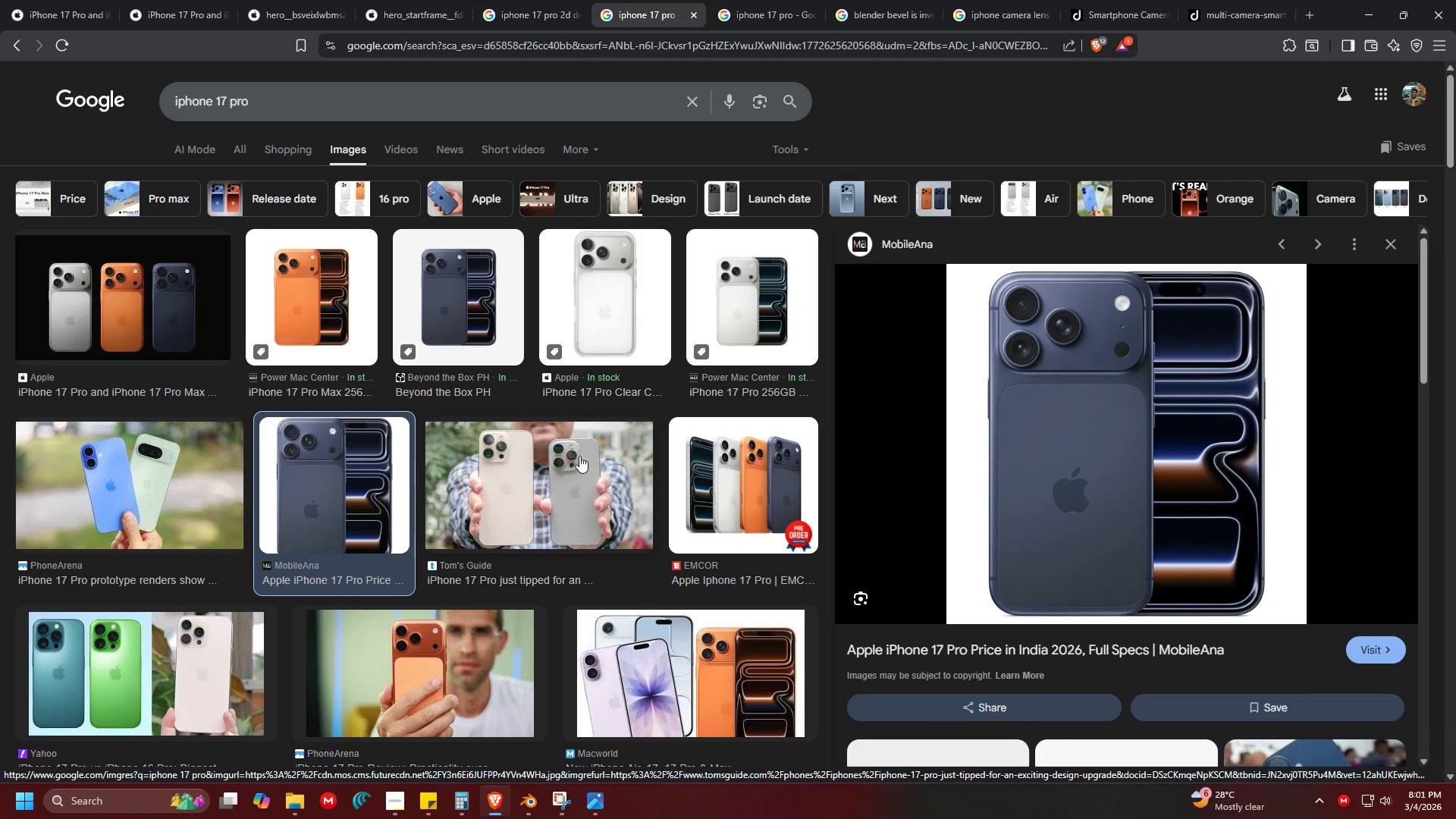 
left_click([737, 480])
 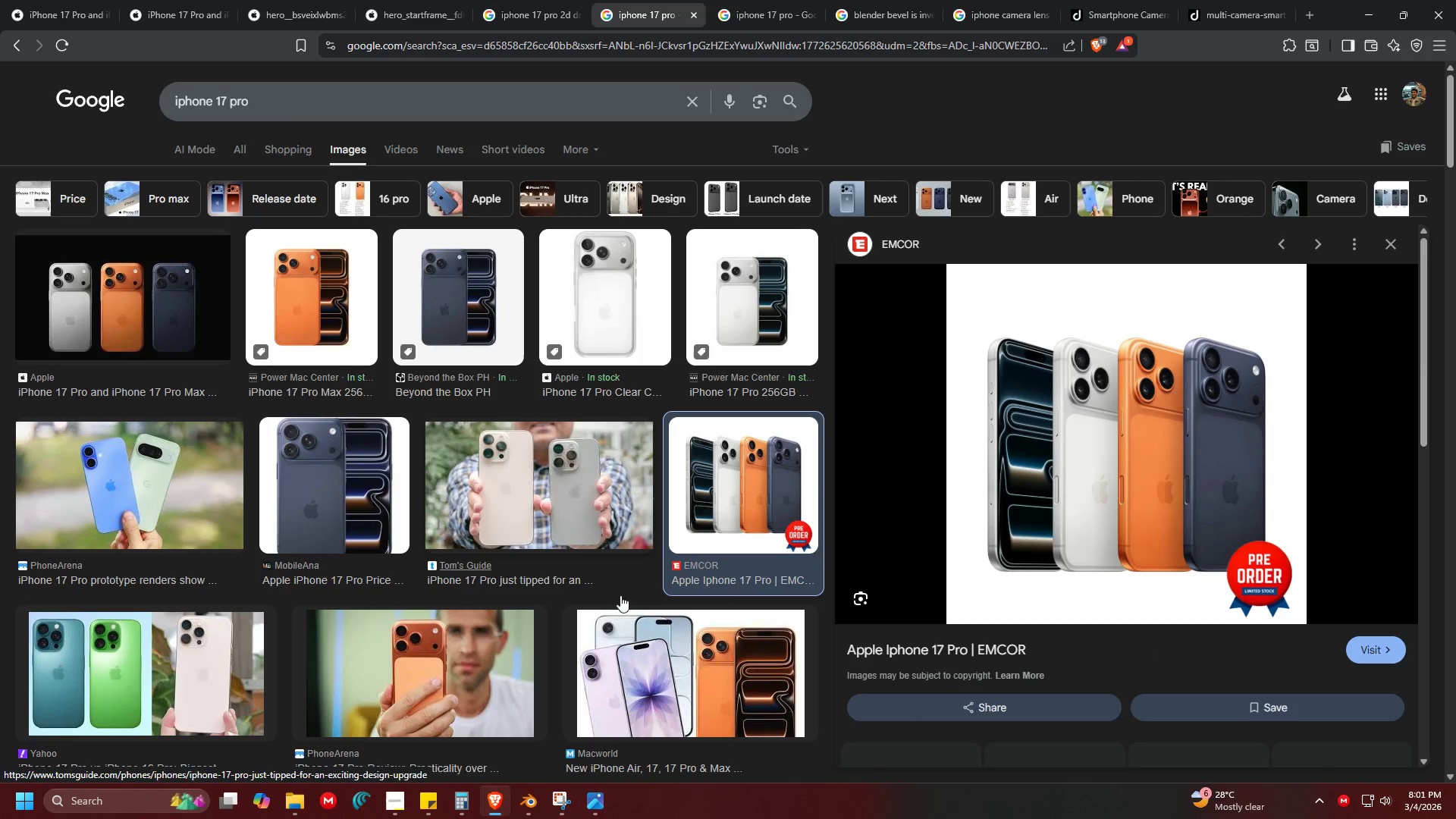 
left_click([612, 623])
 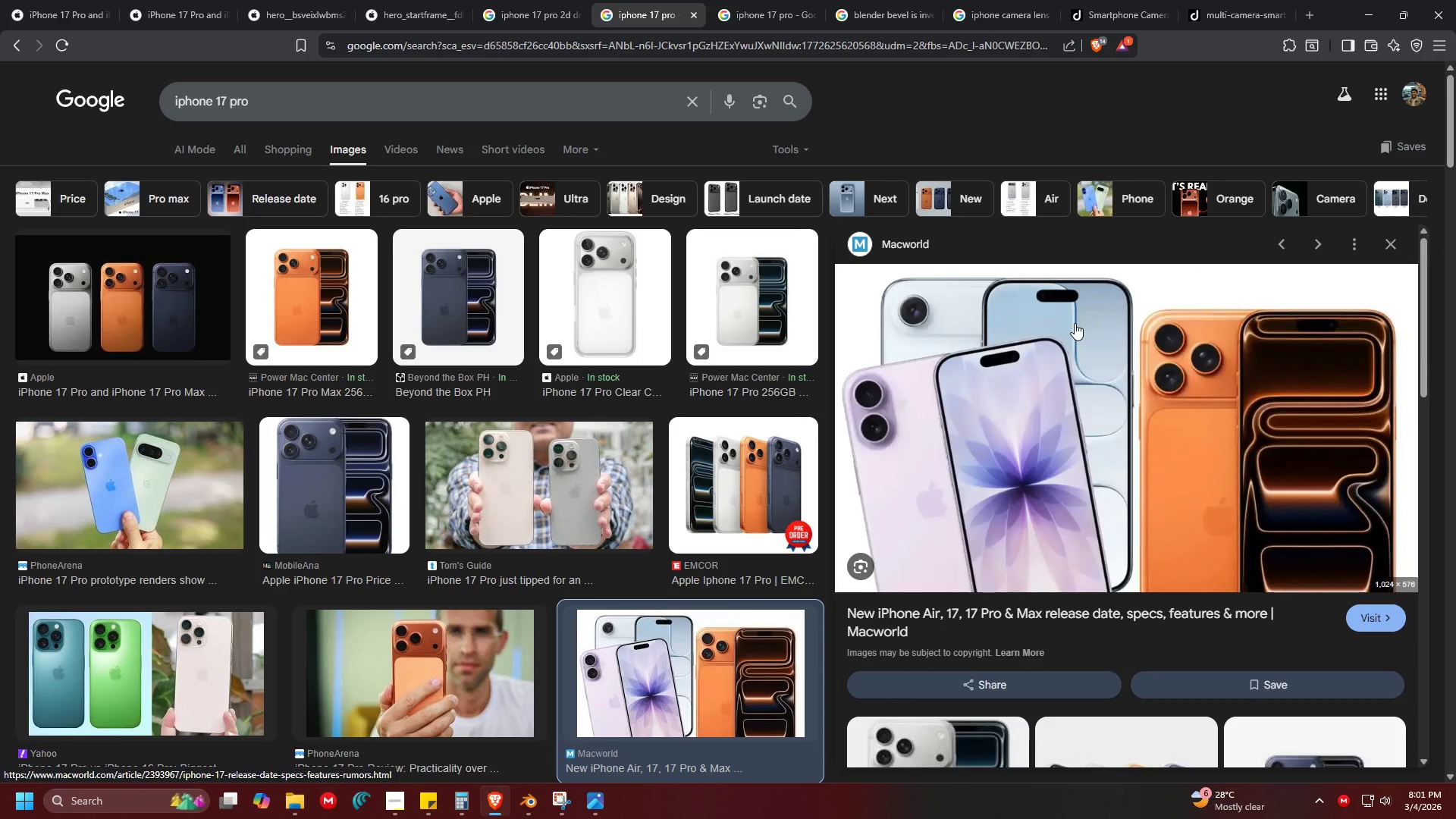 
scroll: coordinate [328, 227], scroll_direction: up, amount: 4.0
 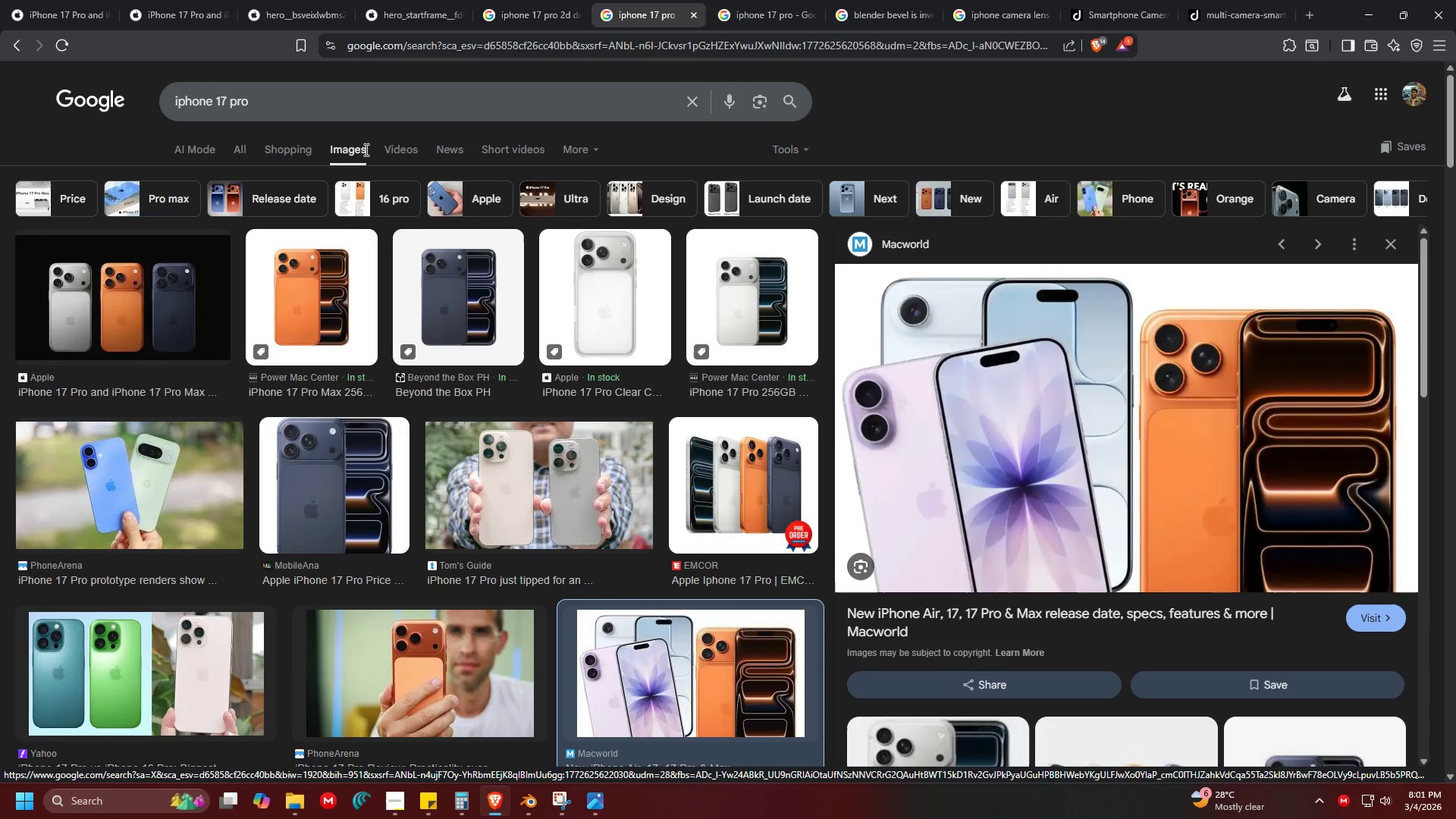 
left_click([392, 148])
 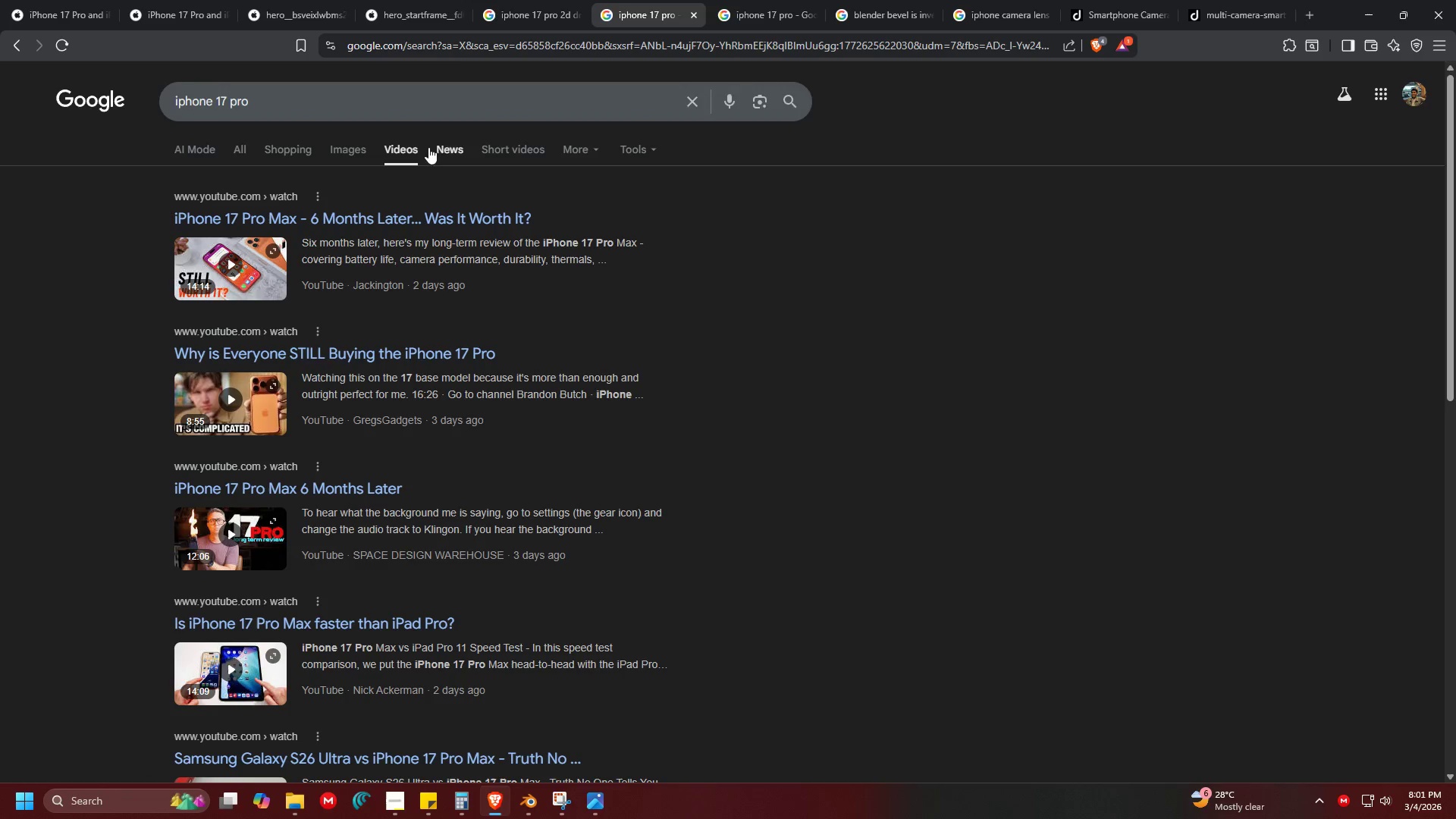 
wait(5.03)
 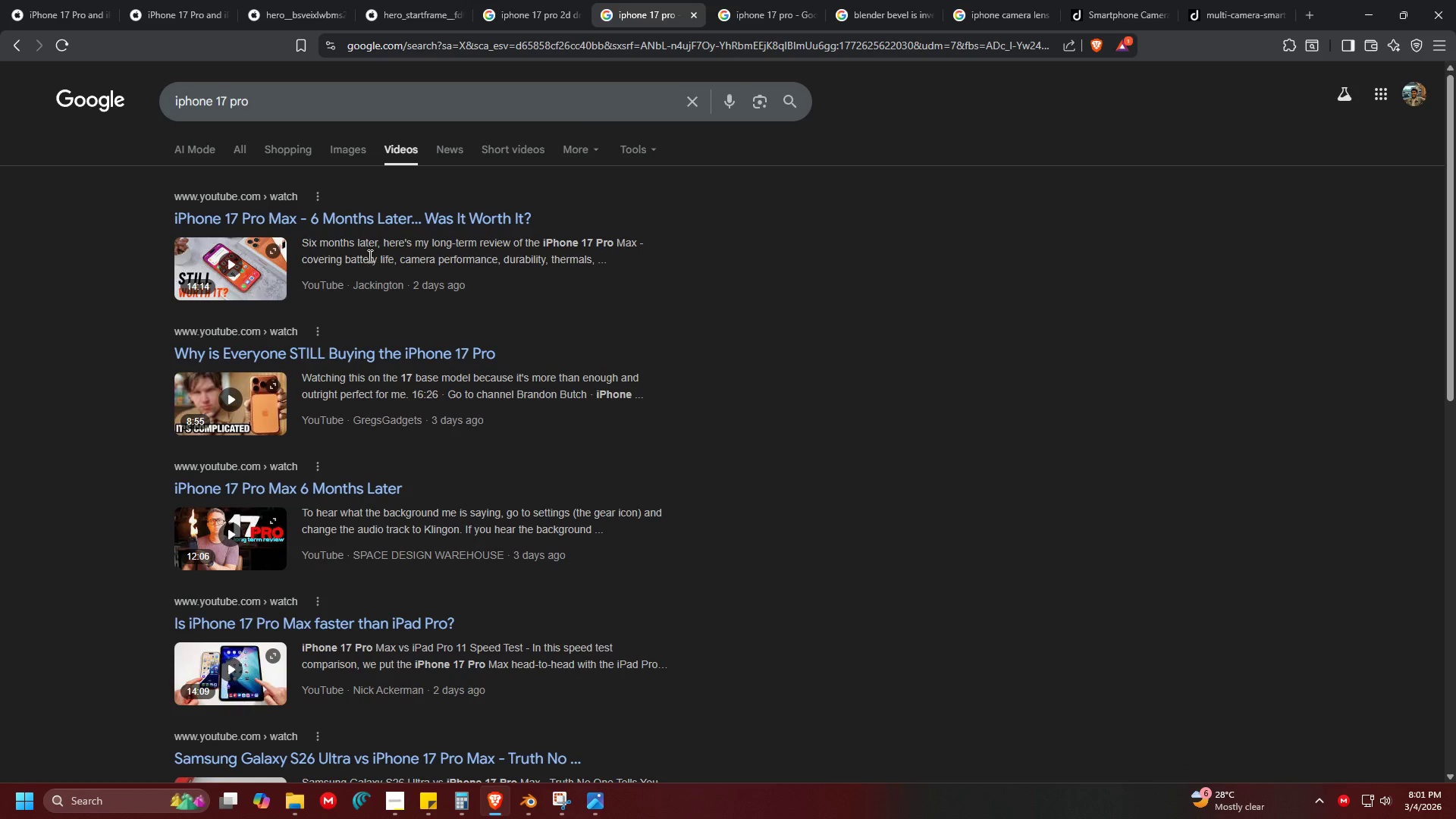 
left_click([461, 51])
 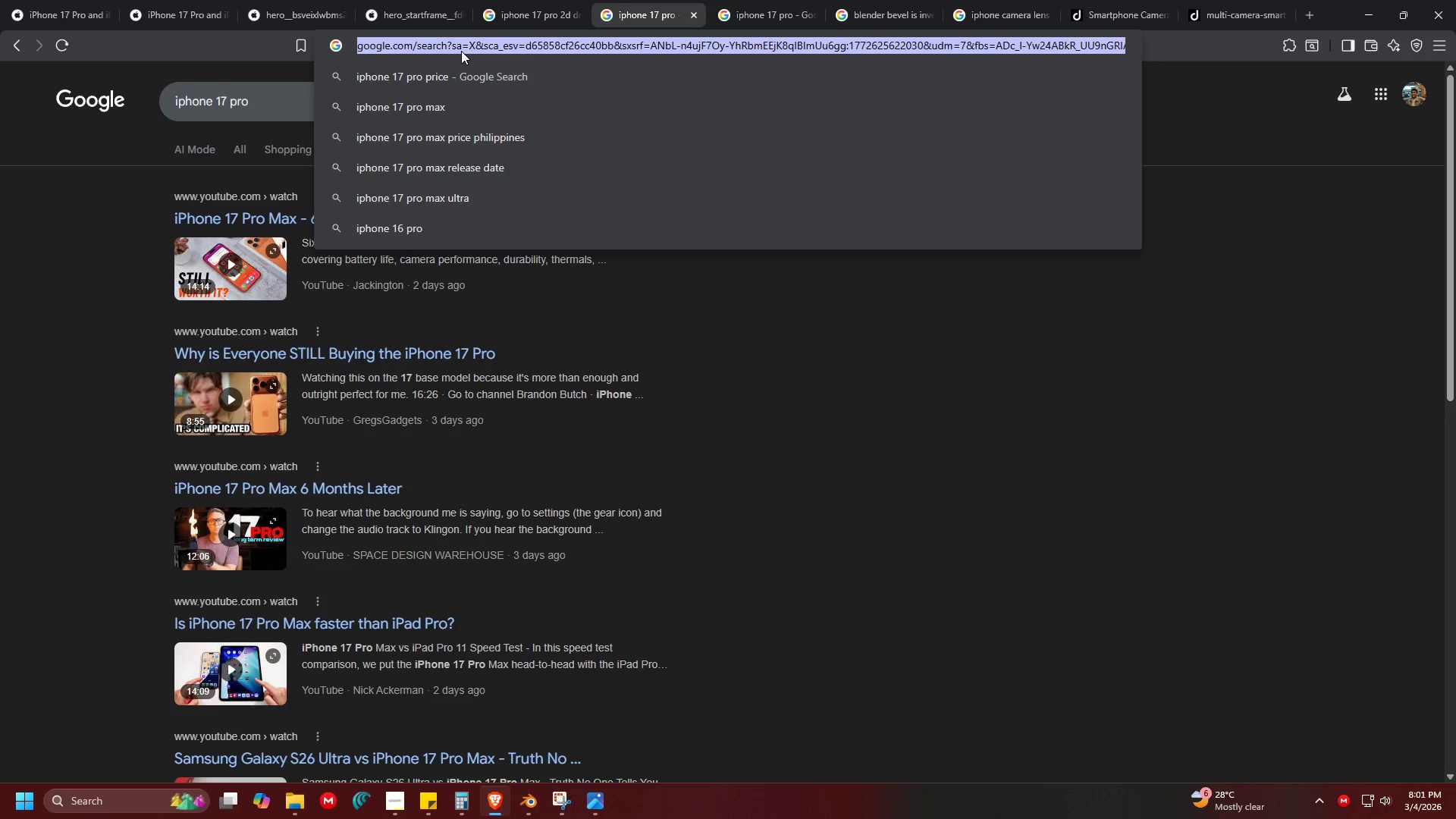 
type(you)
 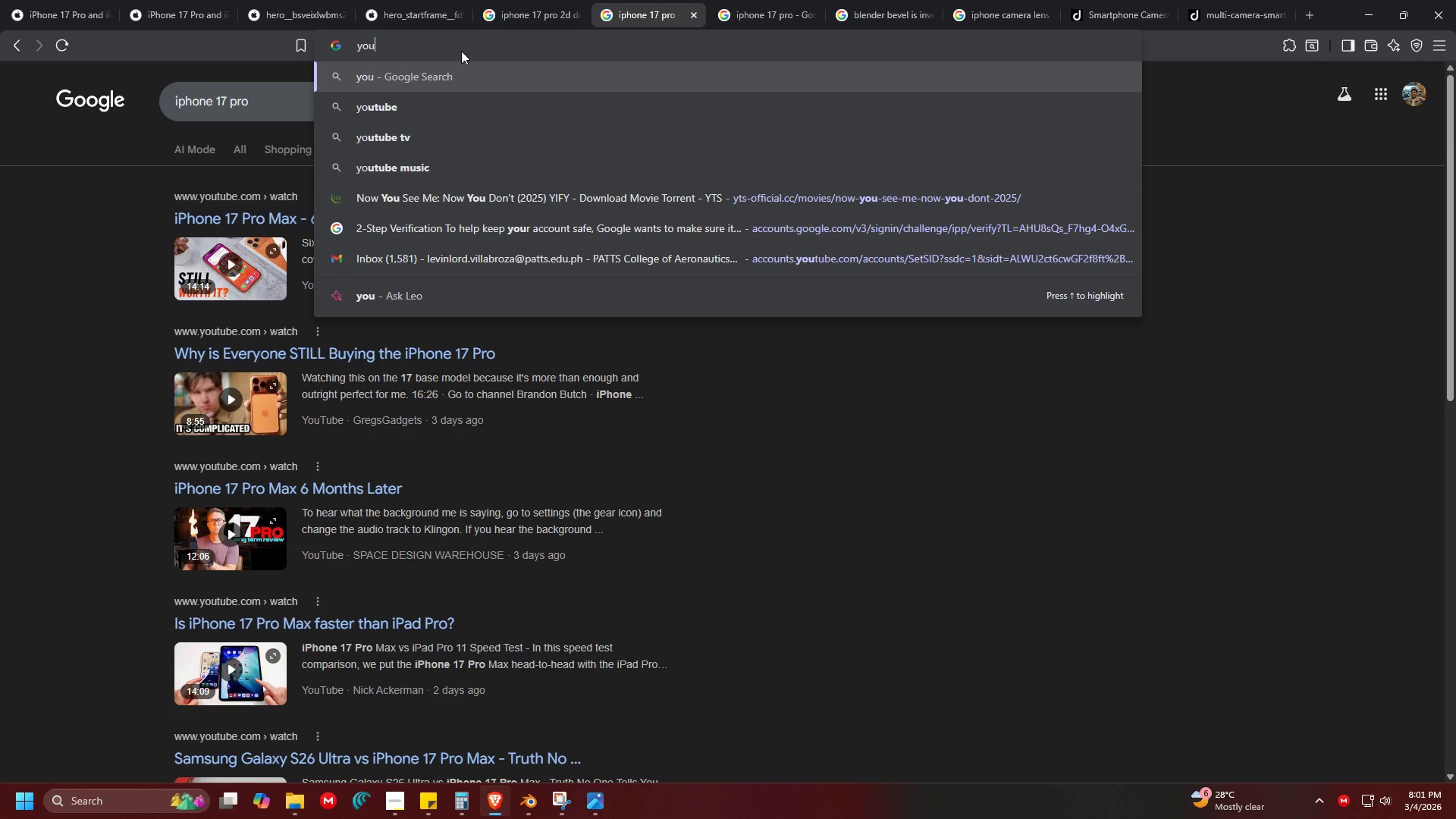 
key(Enter)
 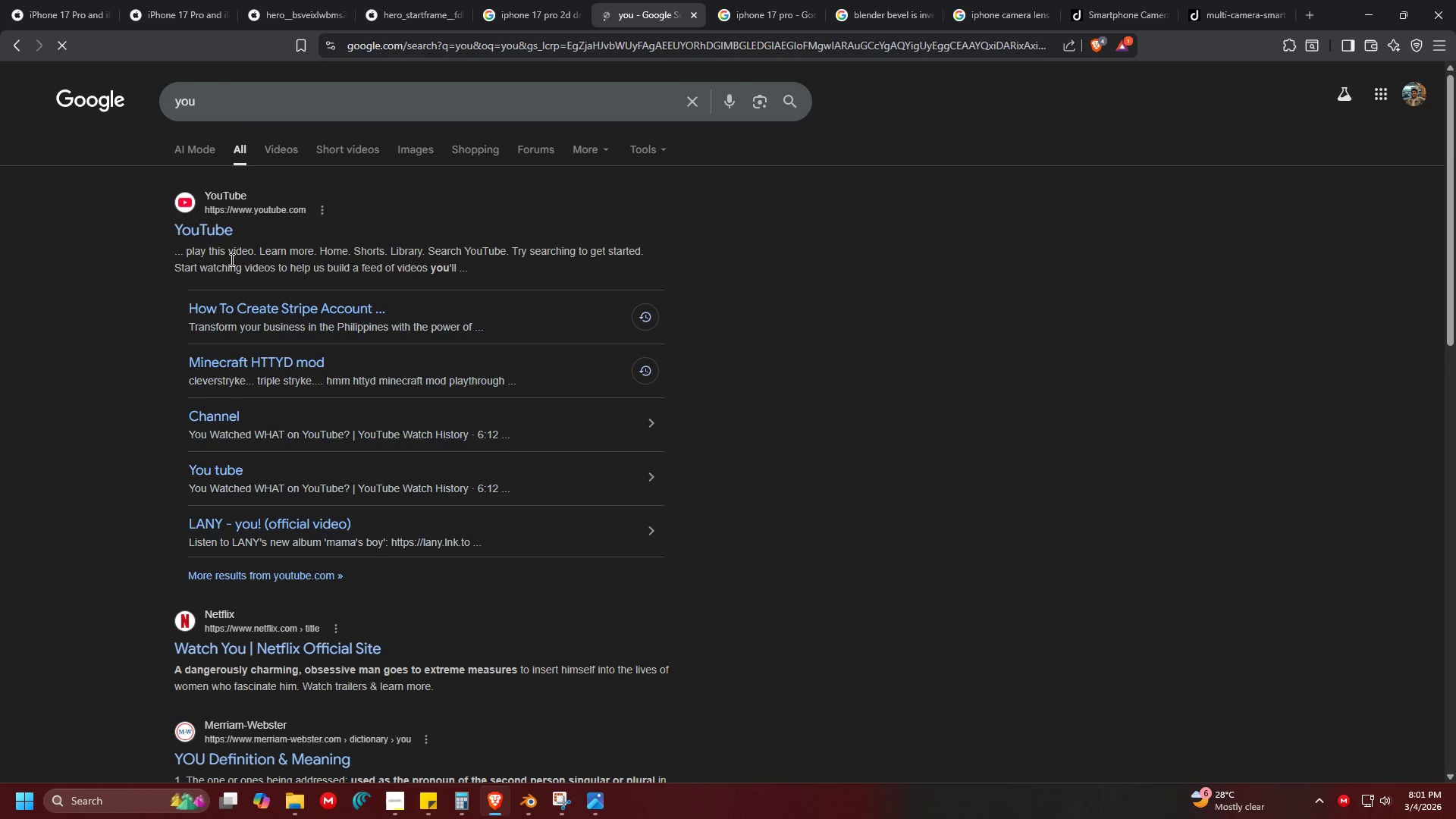 
double_click([220, 231])
 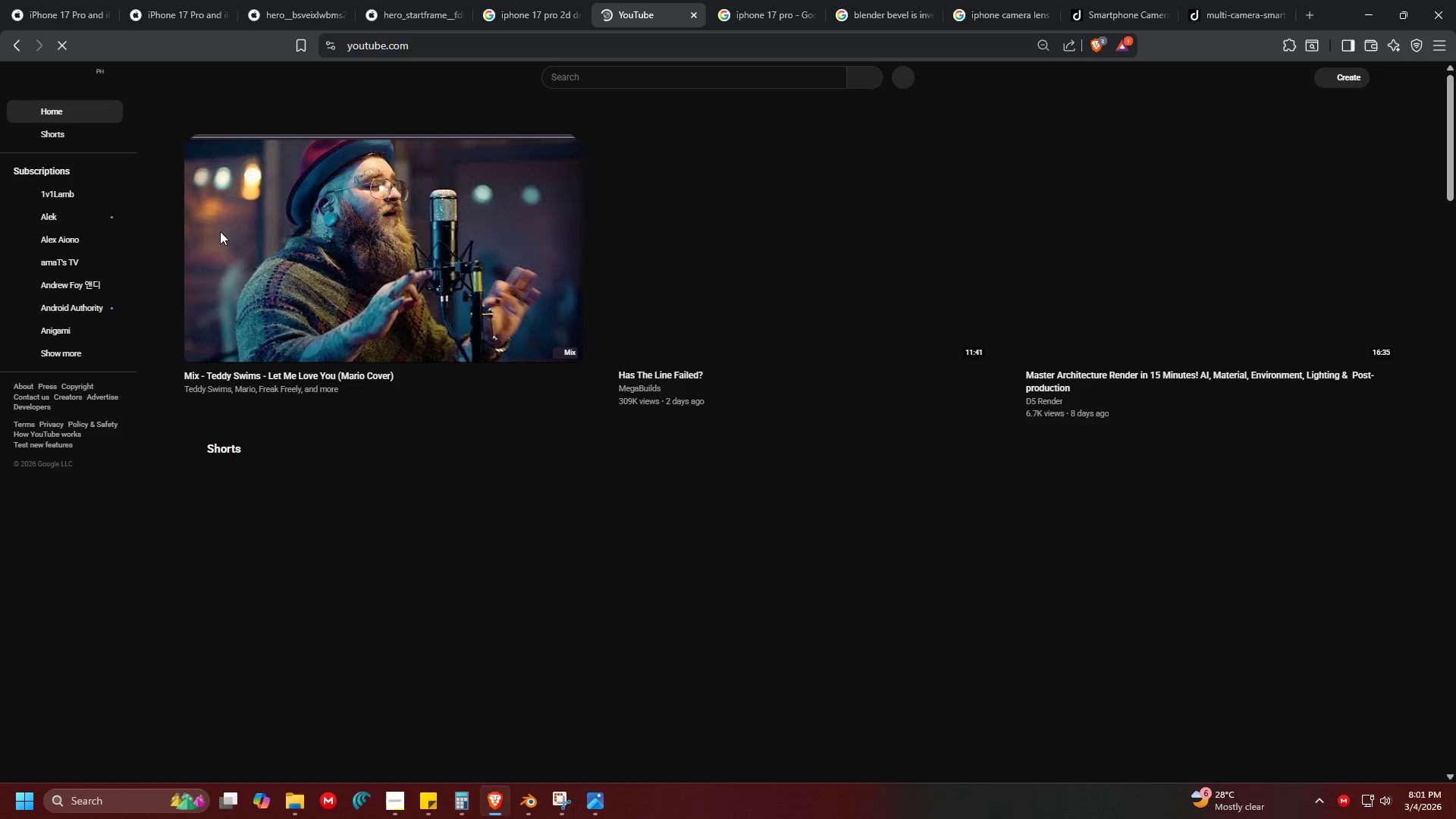 
wait(11.16)
 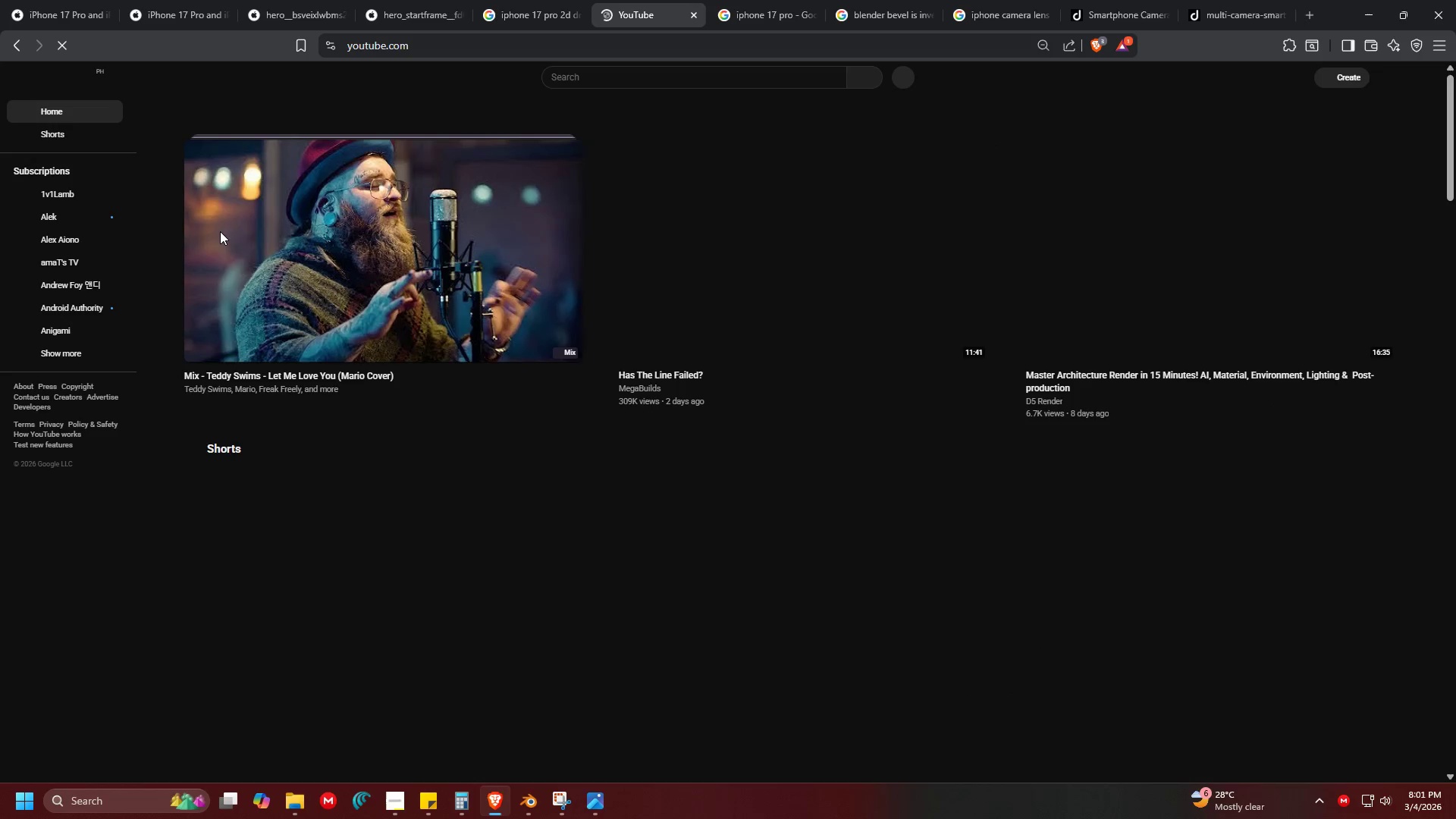 
left_click([631, 83])
 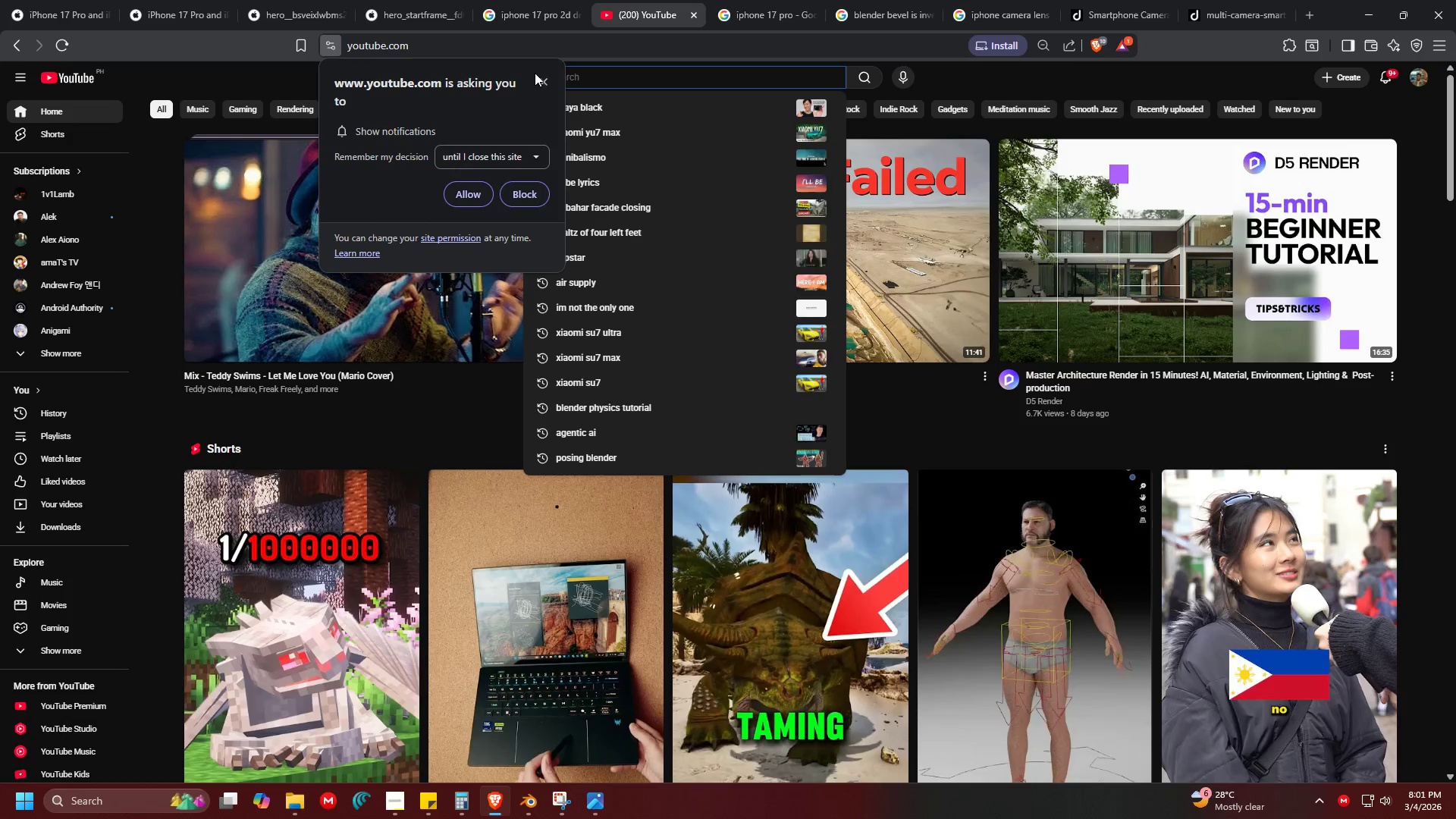 
left_click([540, 74])
 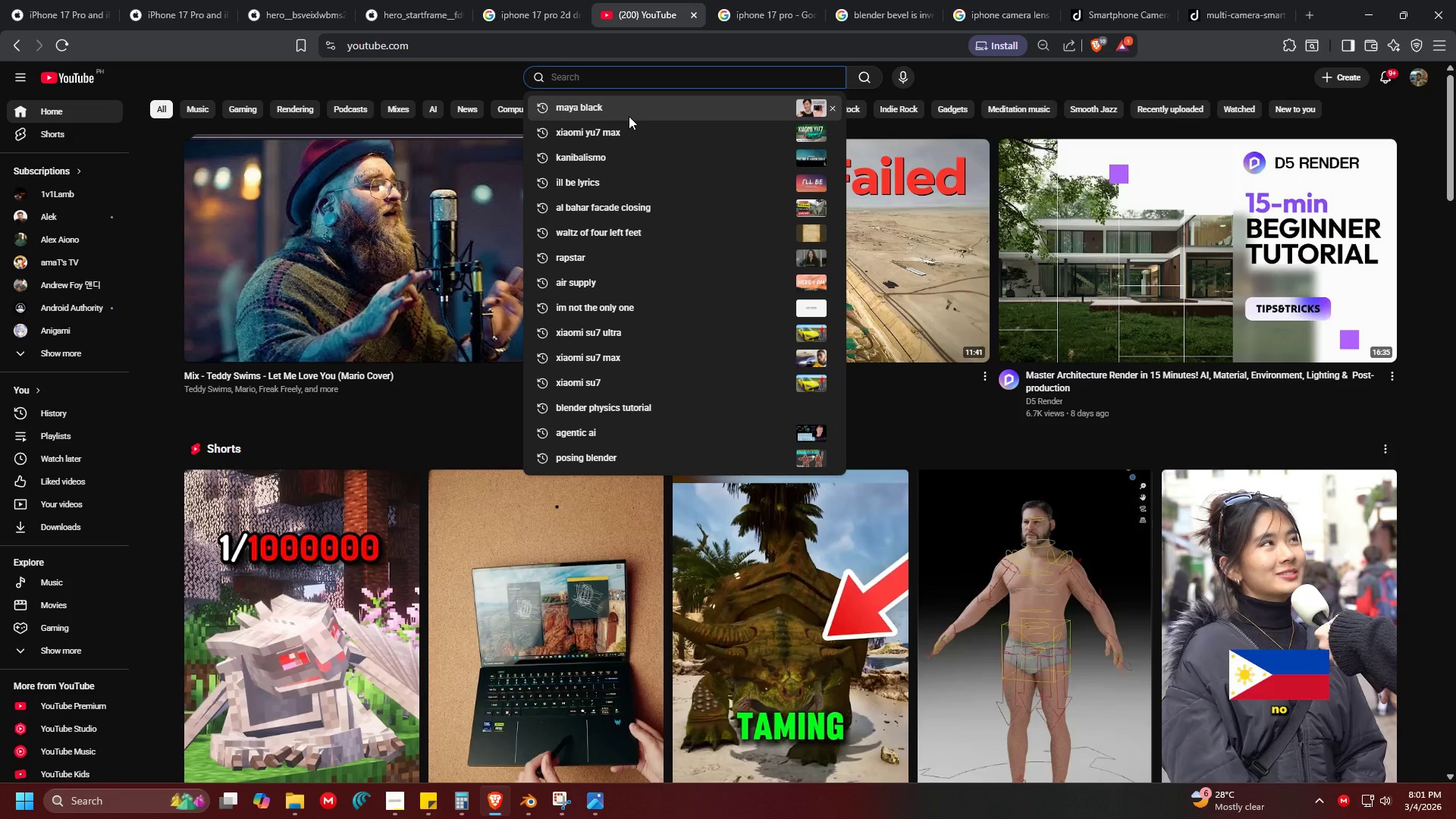 
type(ipj)
key(Backspace)
type(hone 17 pro)
 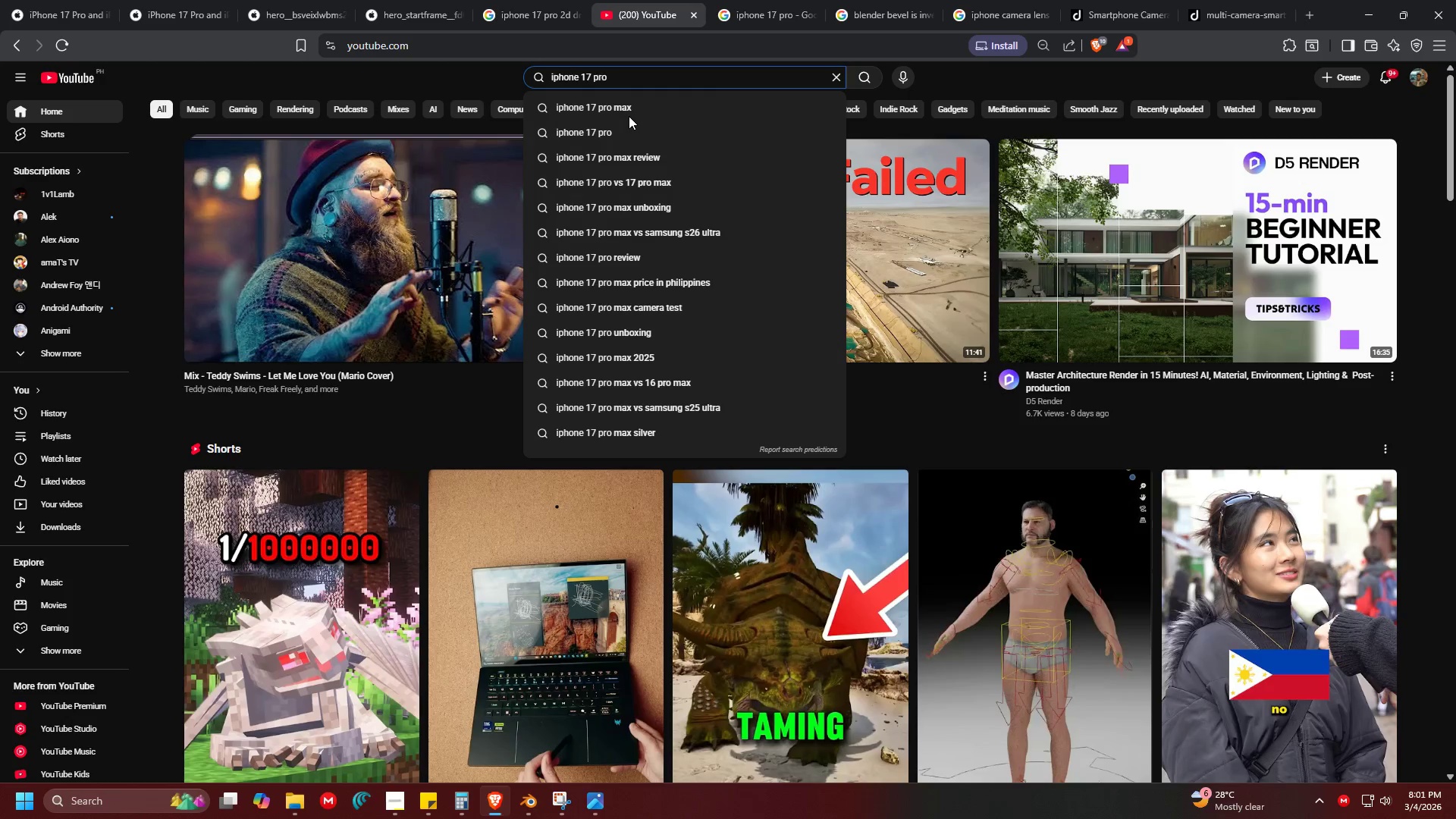 
key(Enter)
 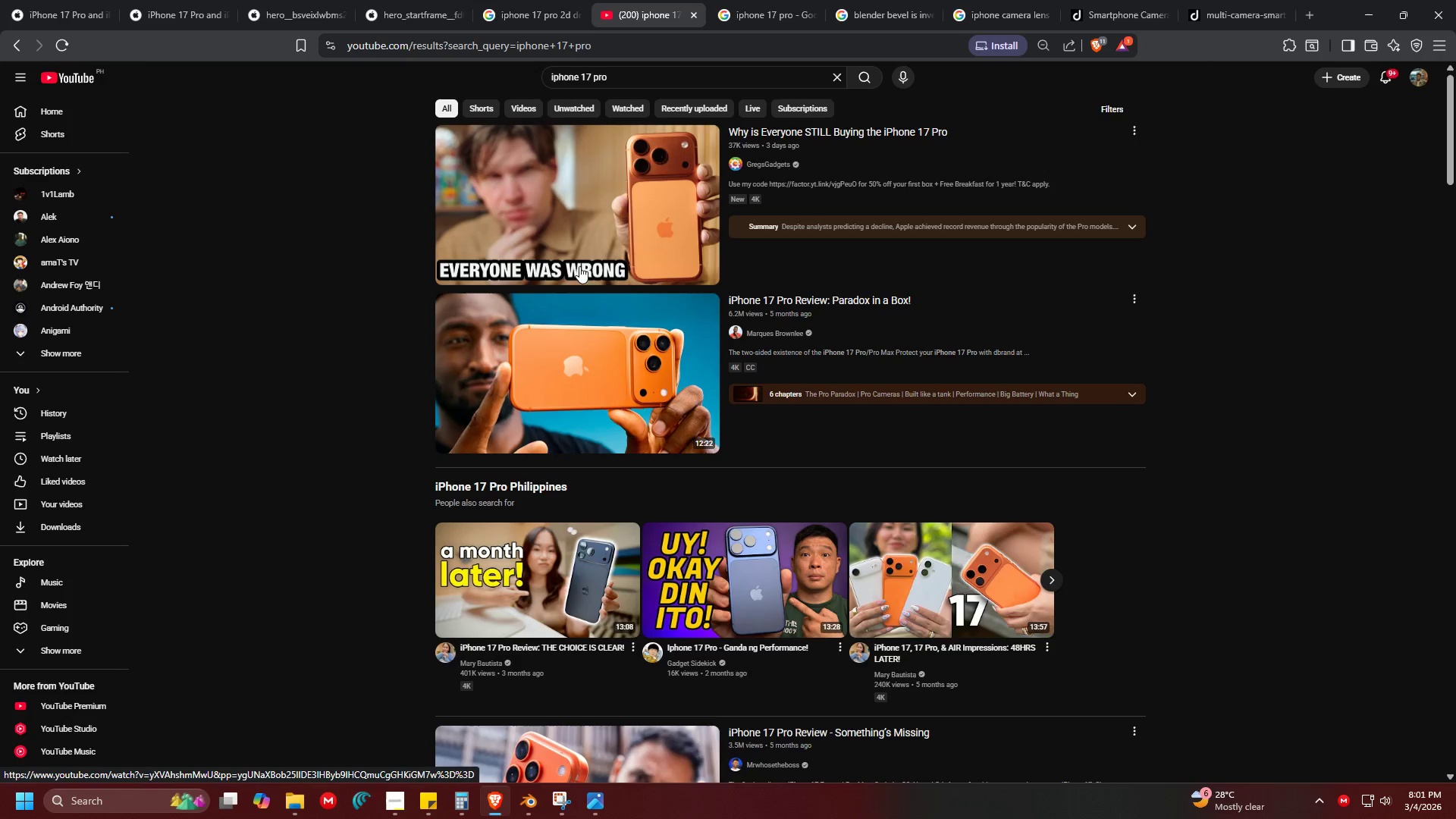 
left_click([600, 373])
 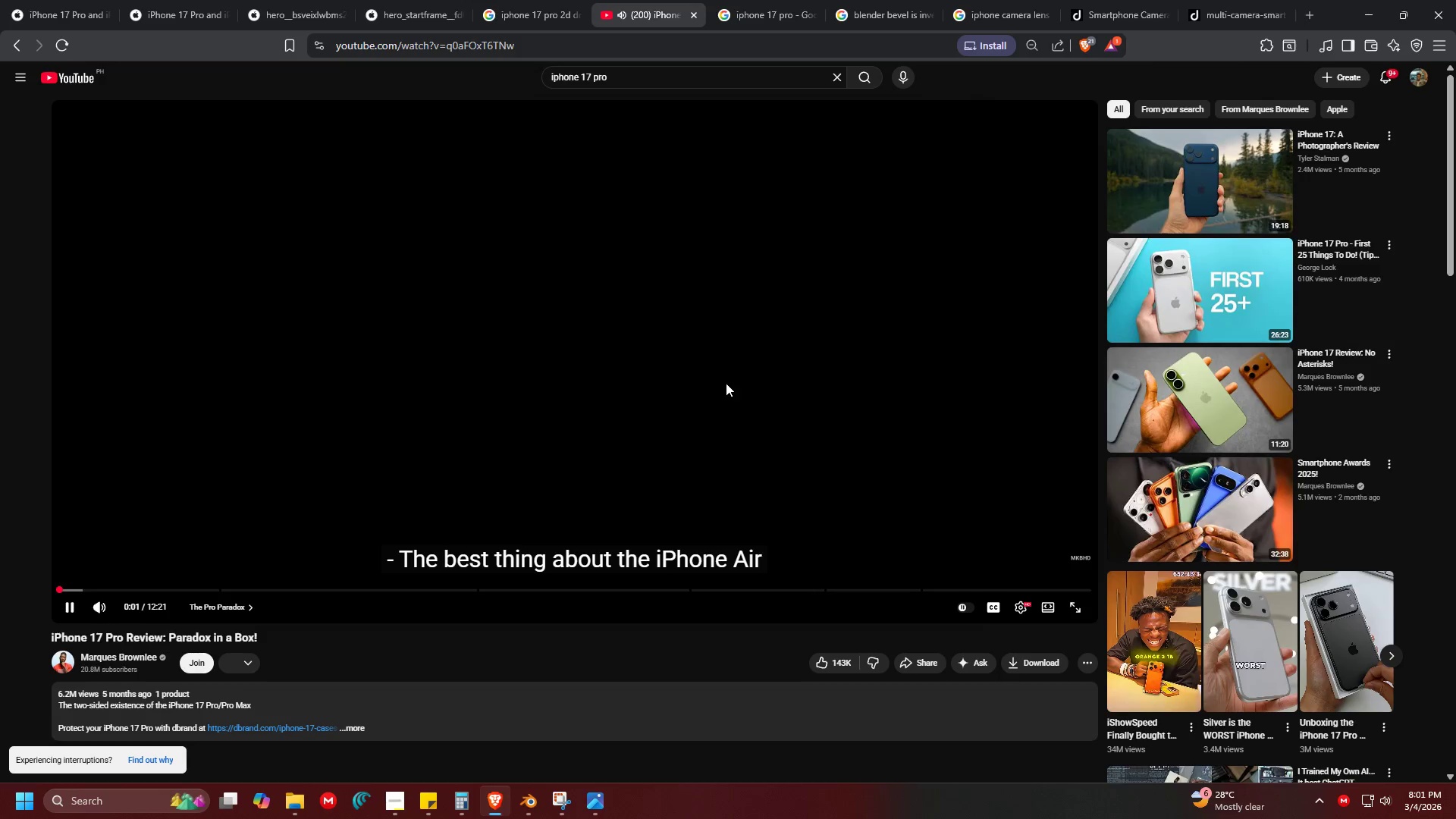 
double_click([859, 469])
 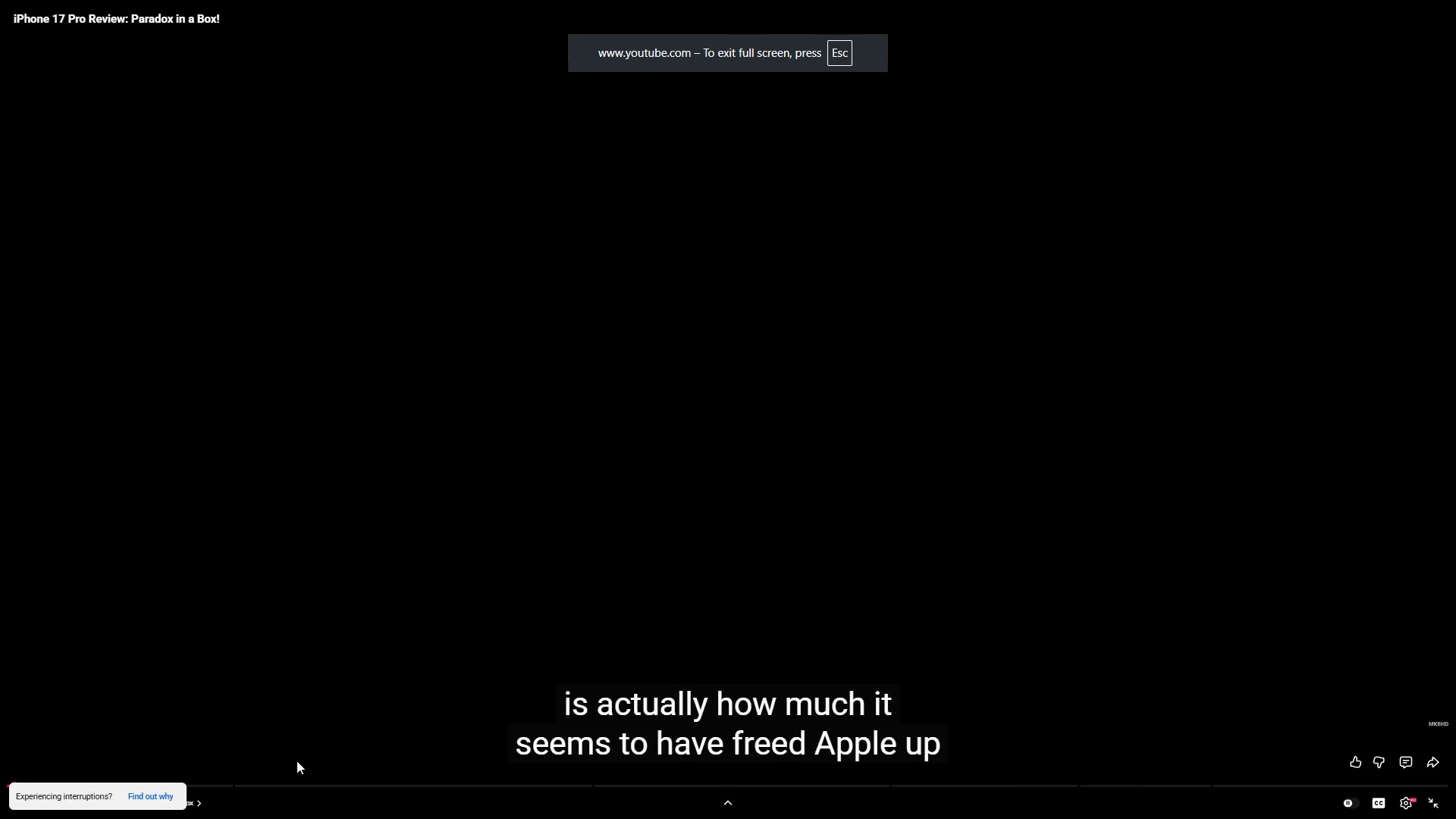 
left_click([249, 785])
 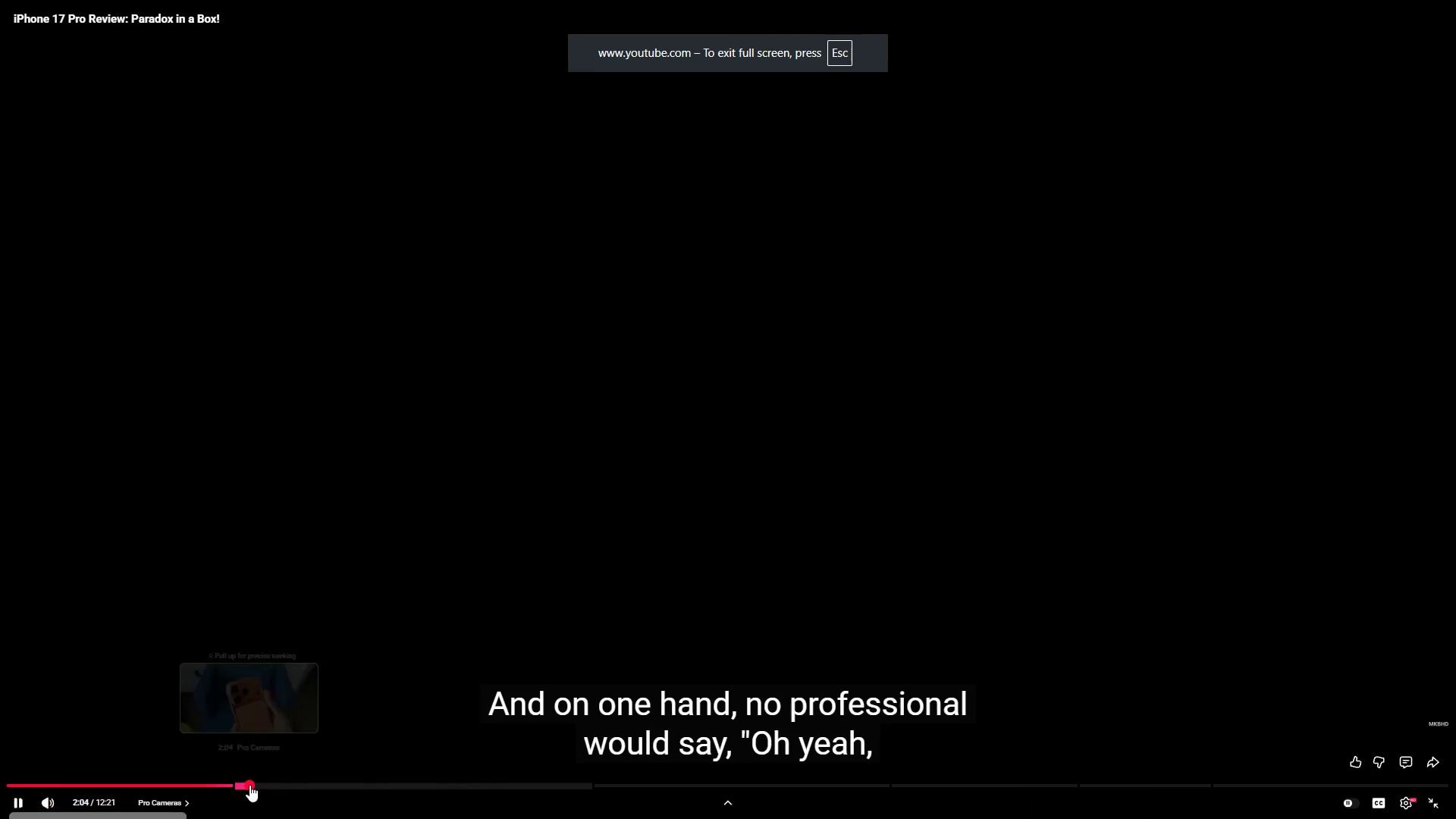 
mouse_move([228, 783])
 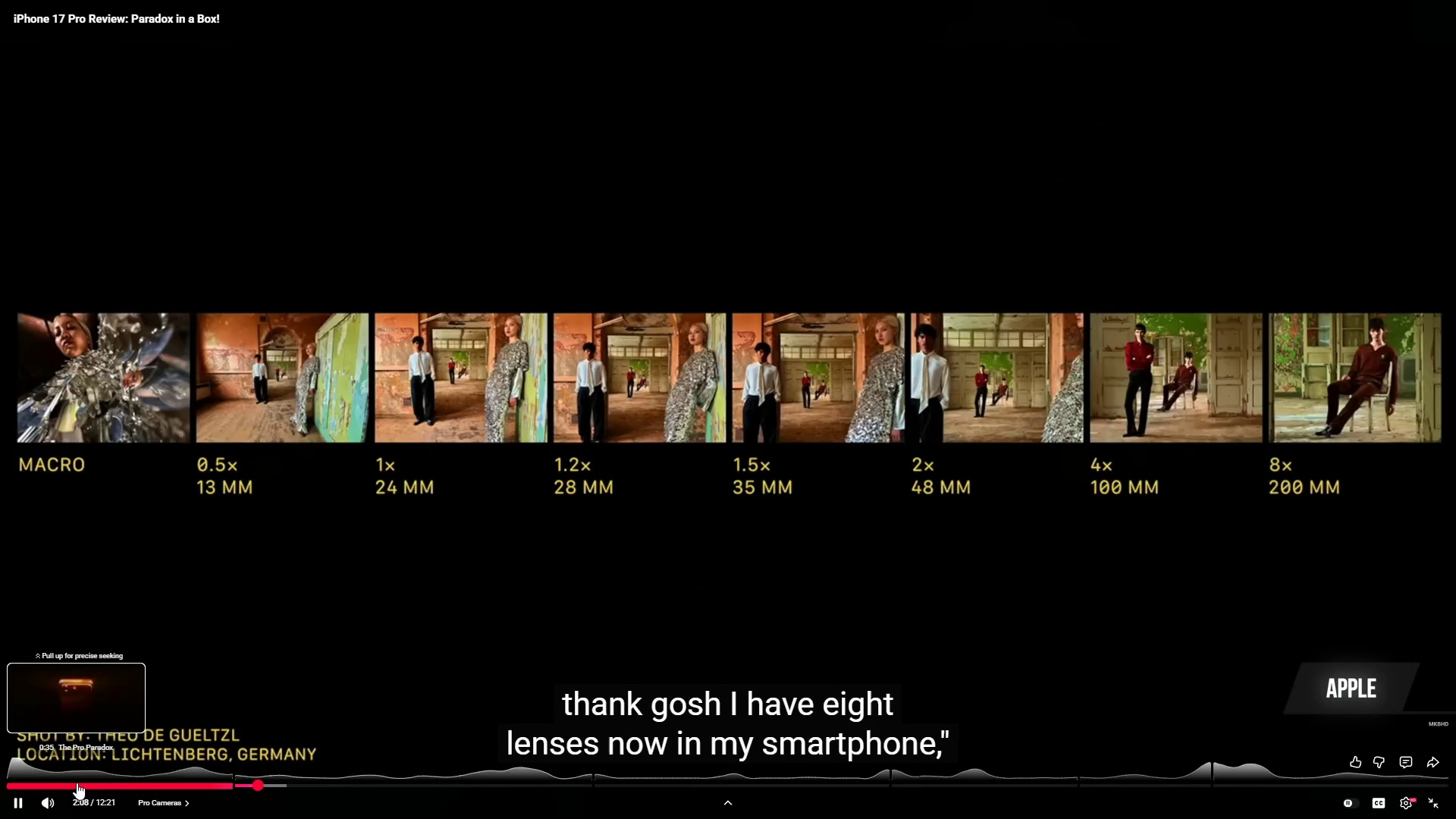 
wait(8.29)
 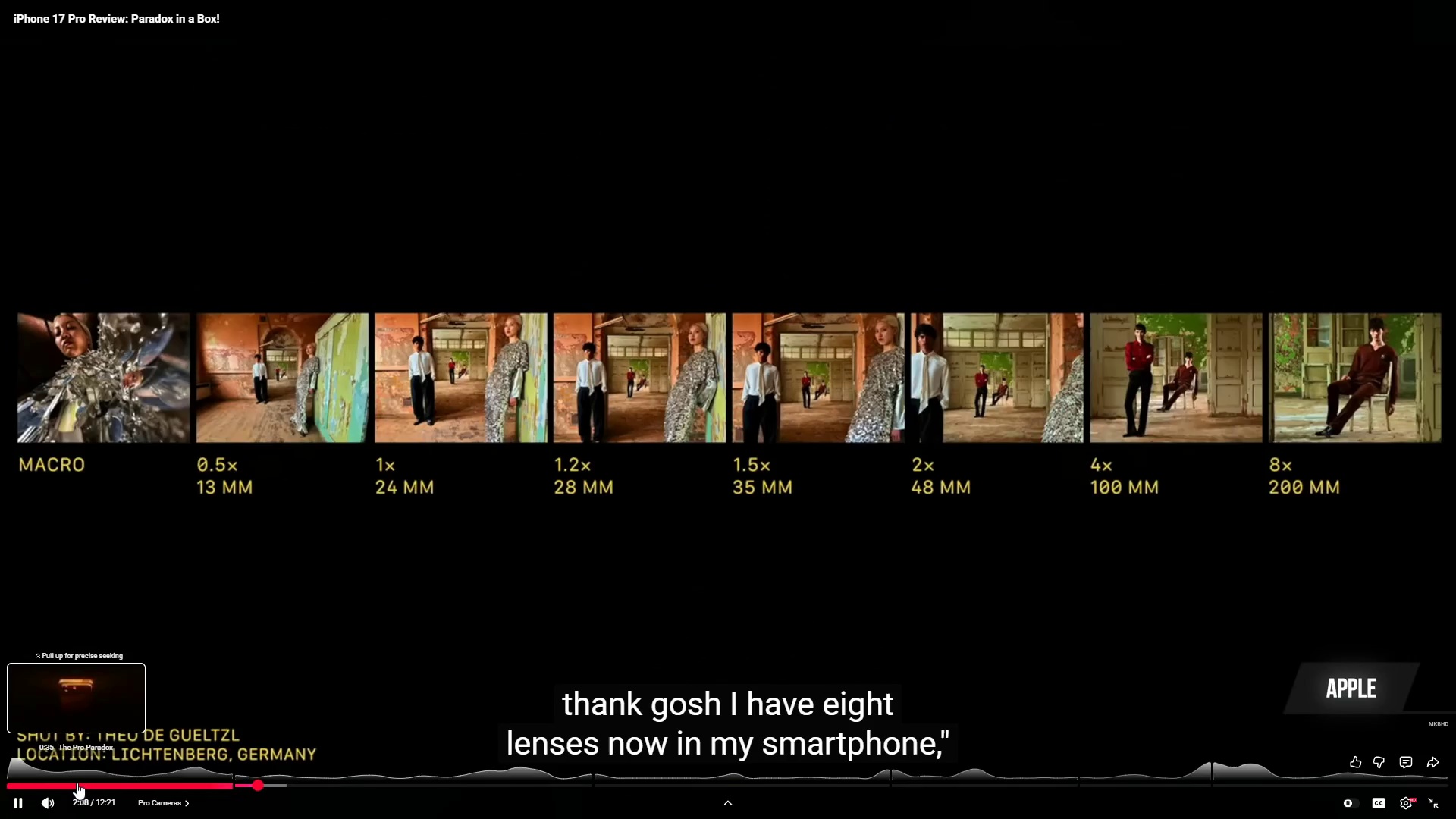 
left_click([338, 782])
 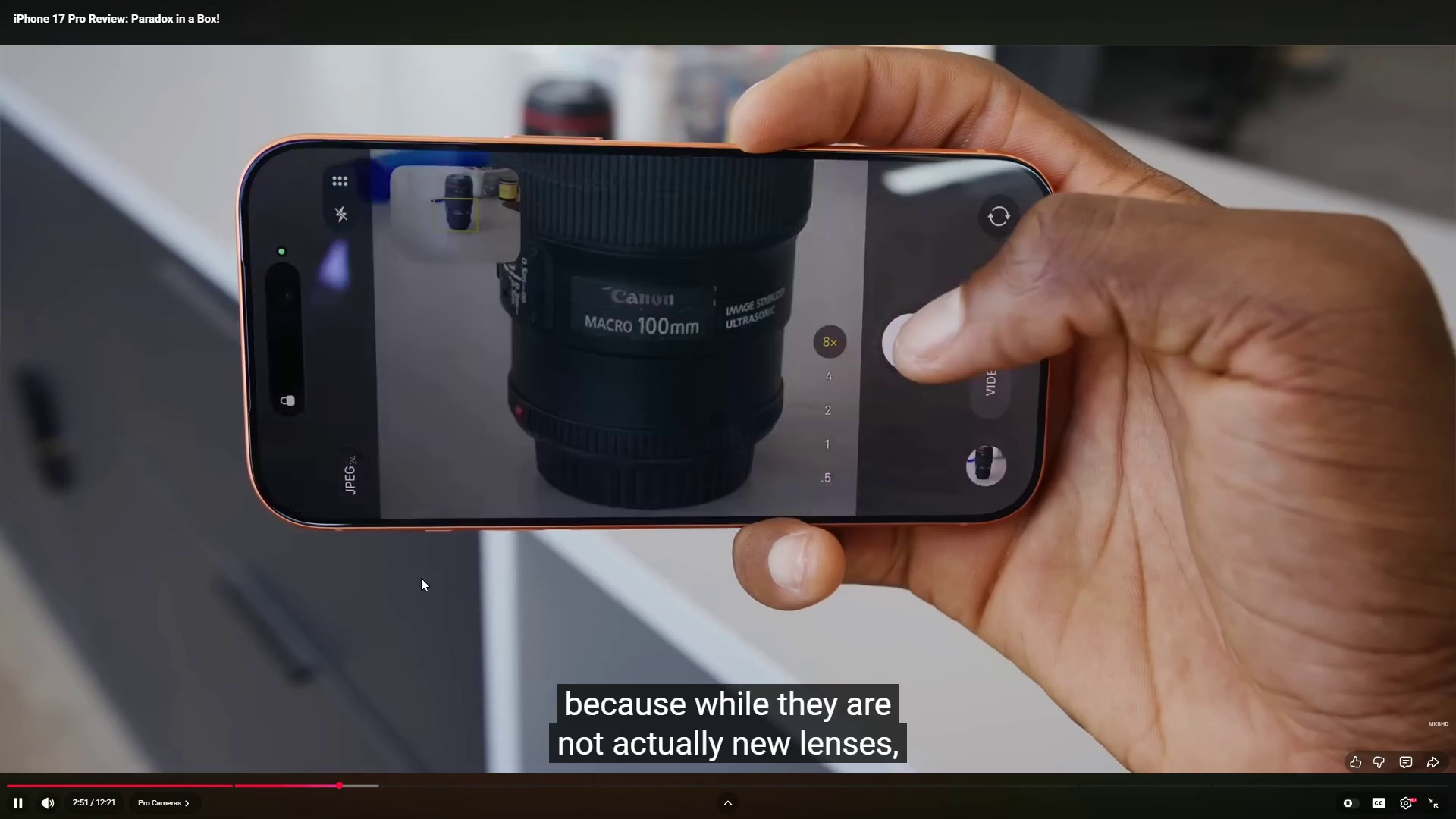 
left_click([421, 573])
 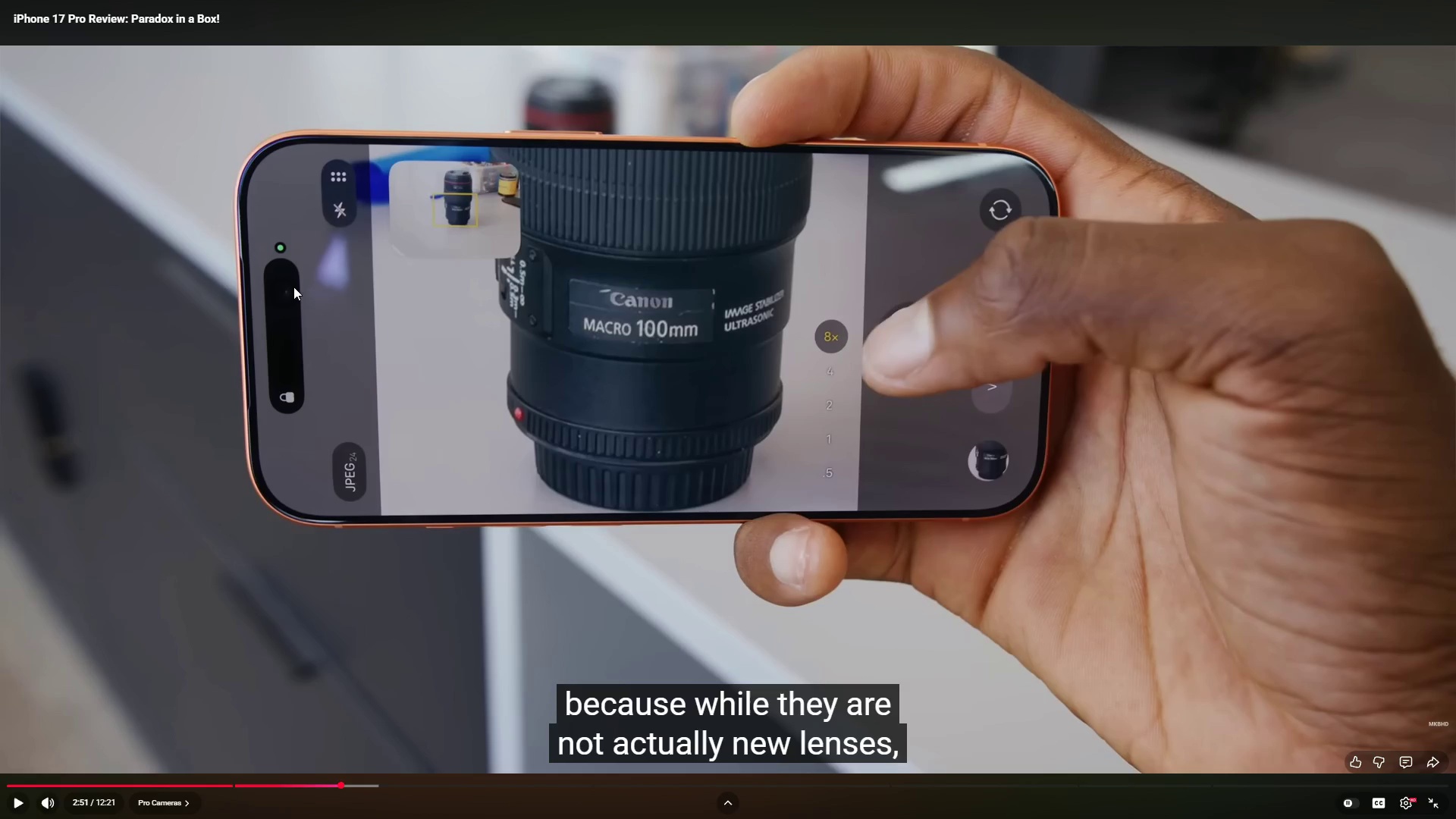 
wait(8.72)
 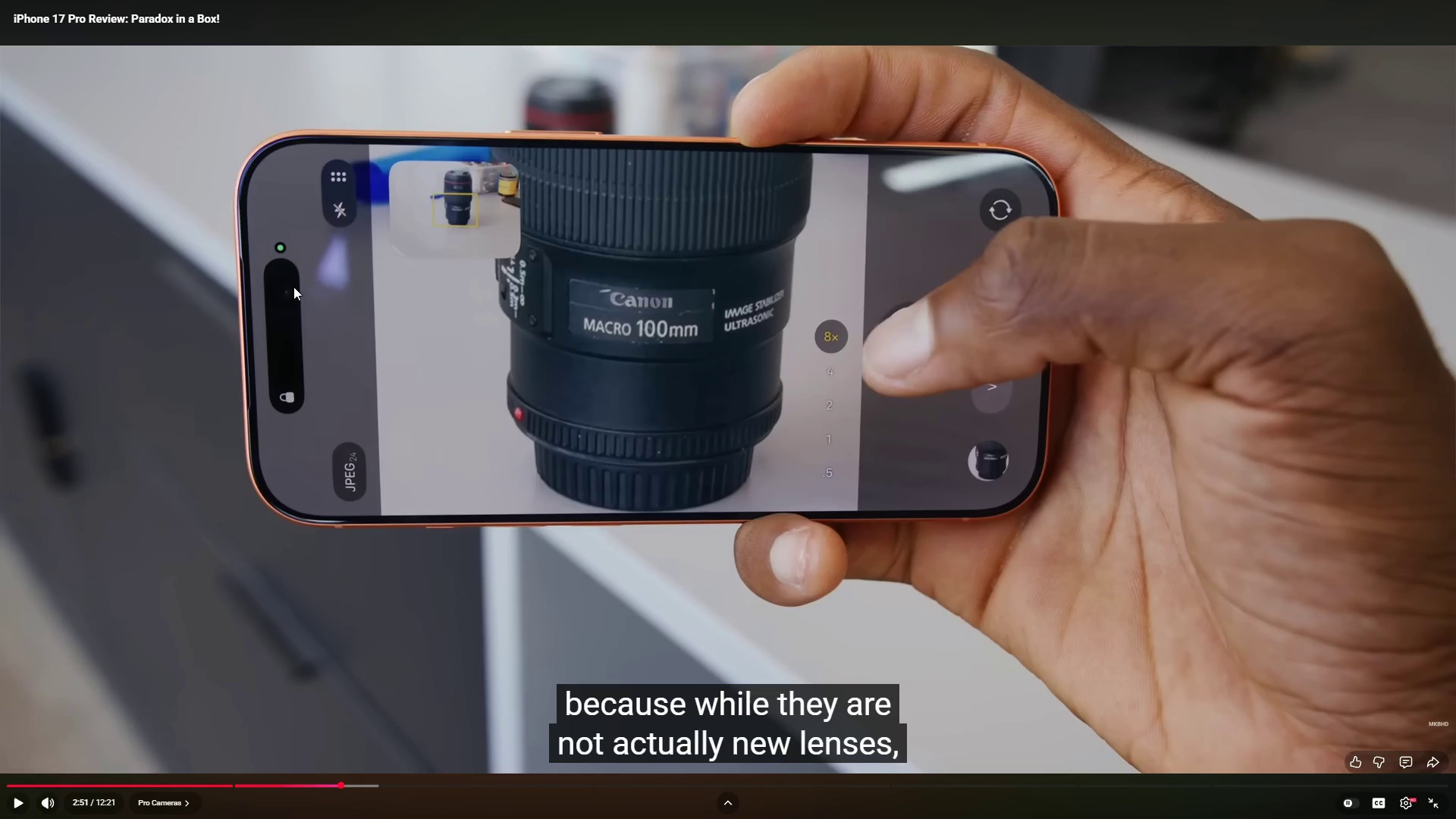 
left_click([1436, 804])
 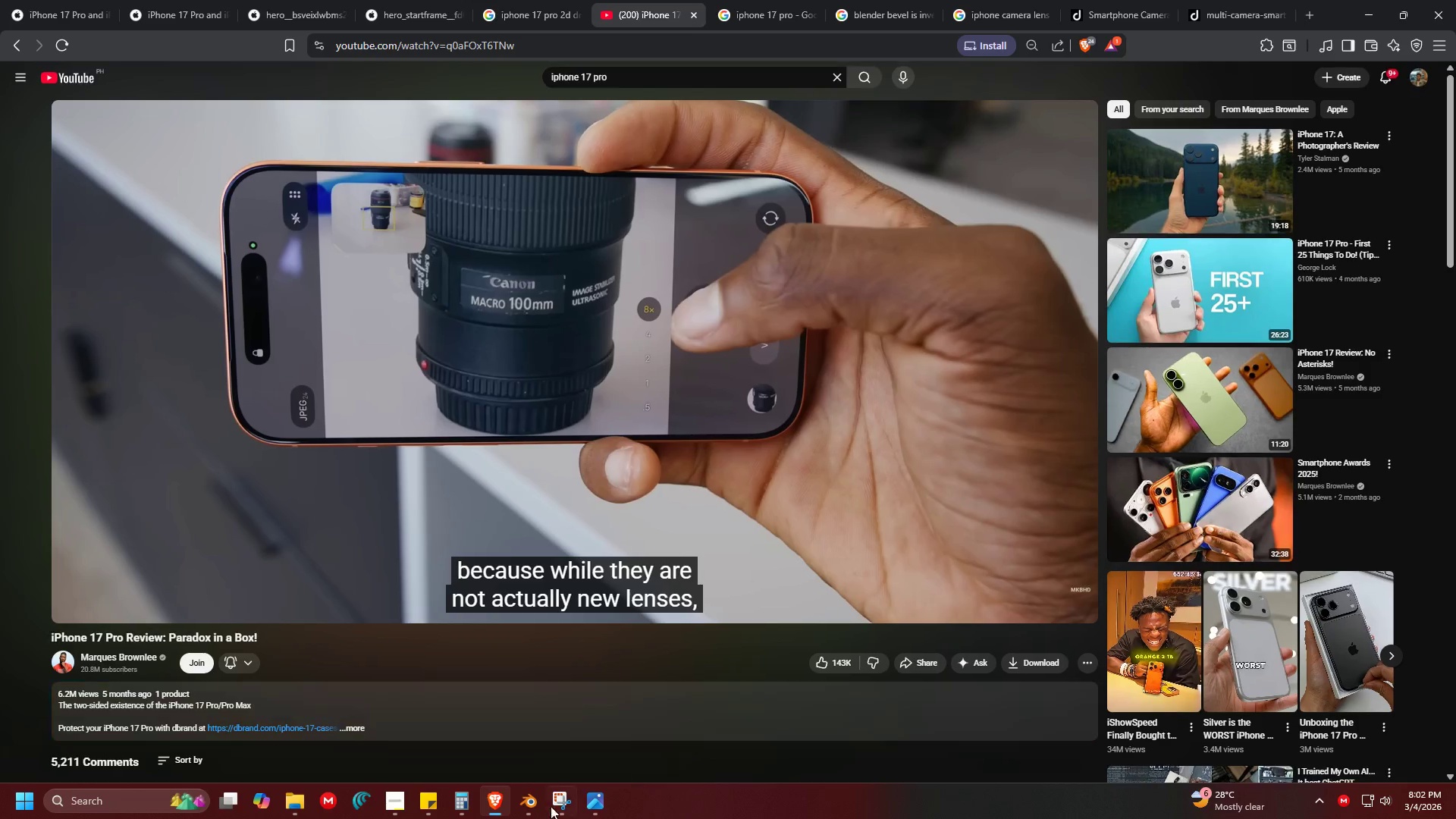 
left_click([539, 809])
 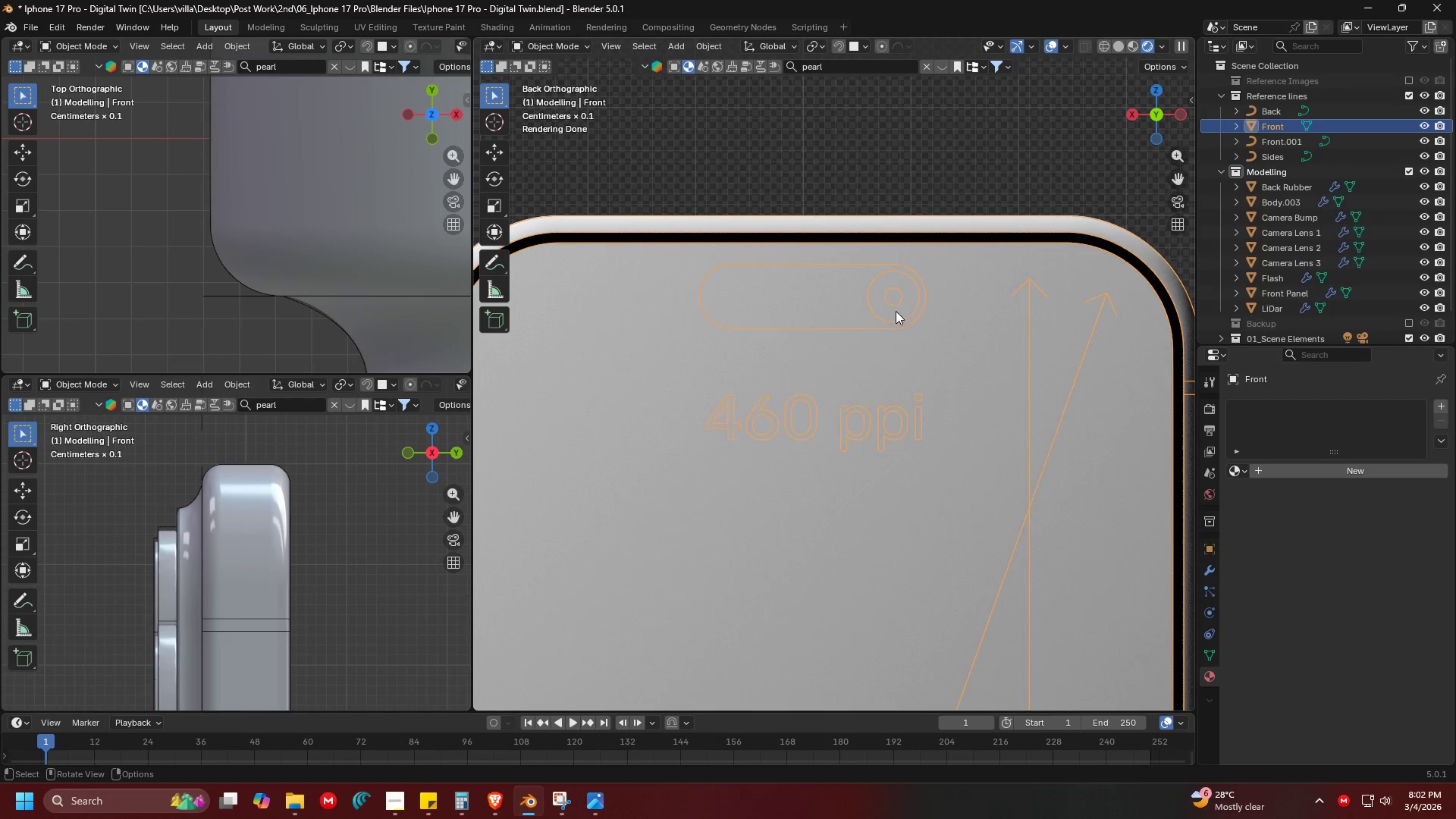 
double_click([892, 319])
 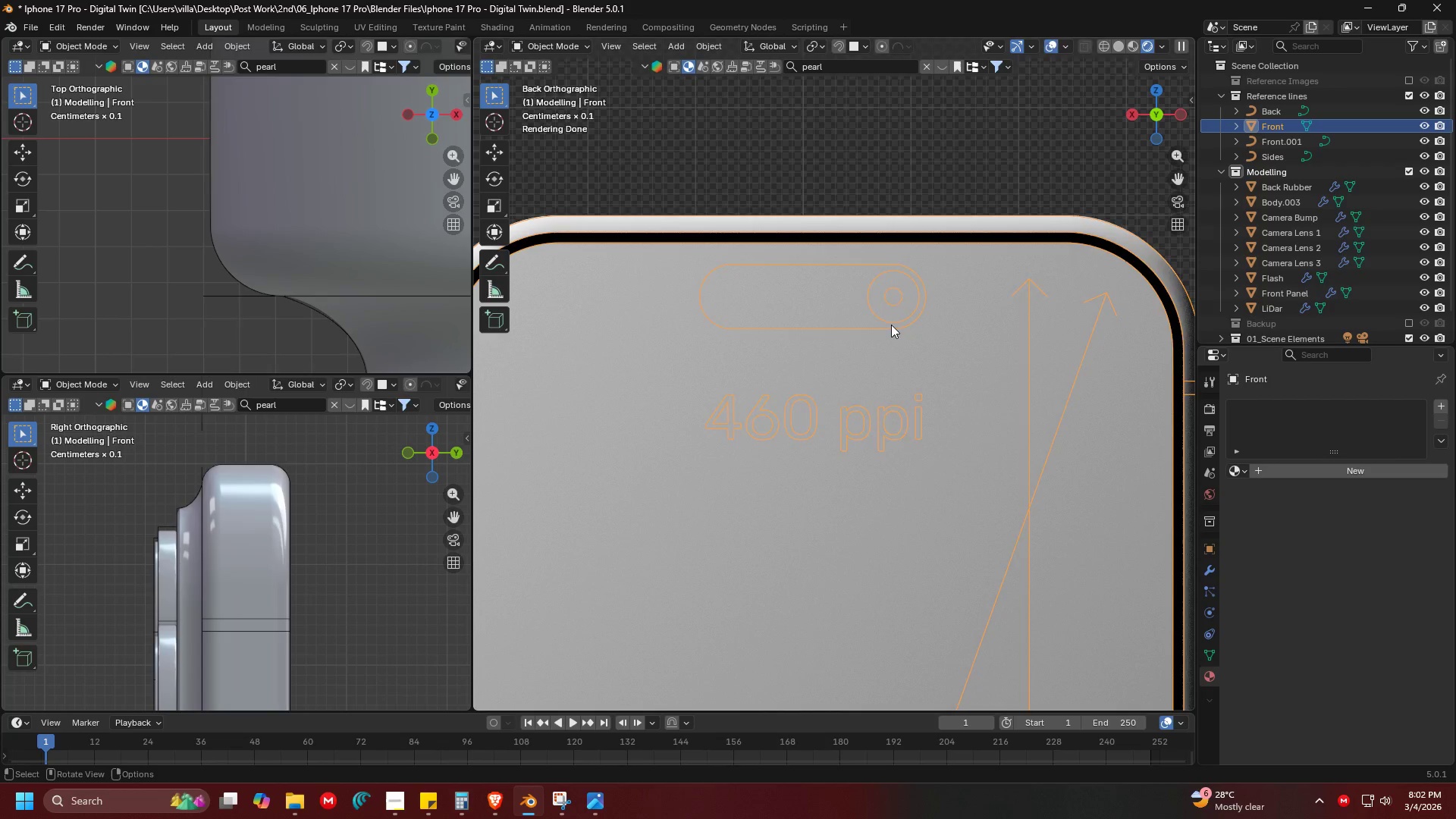 
key(Tab)
 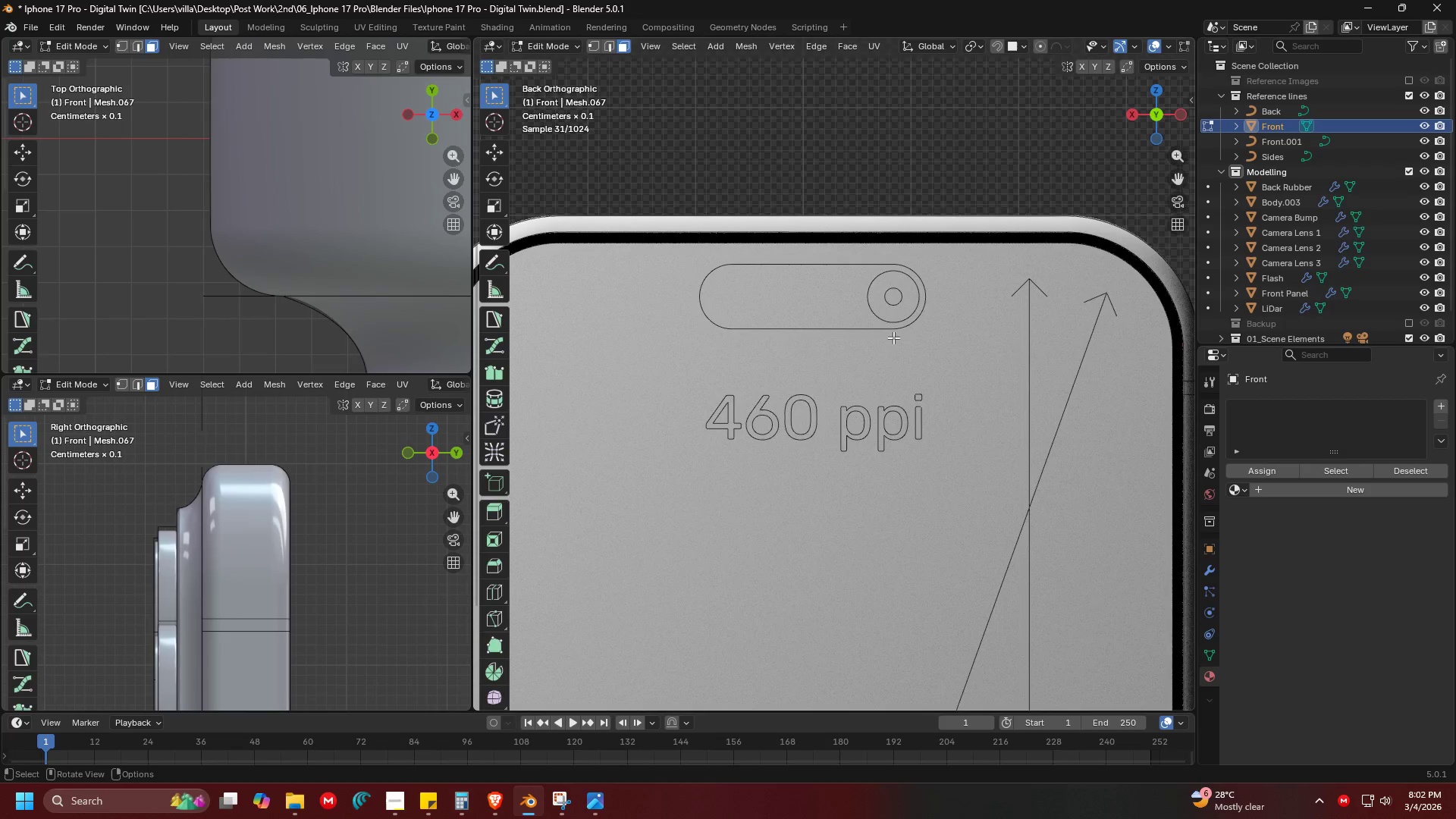 
key(Tab)
 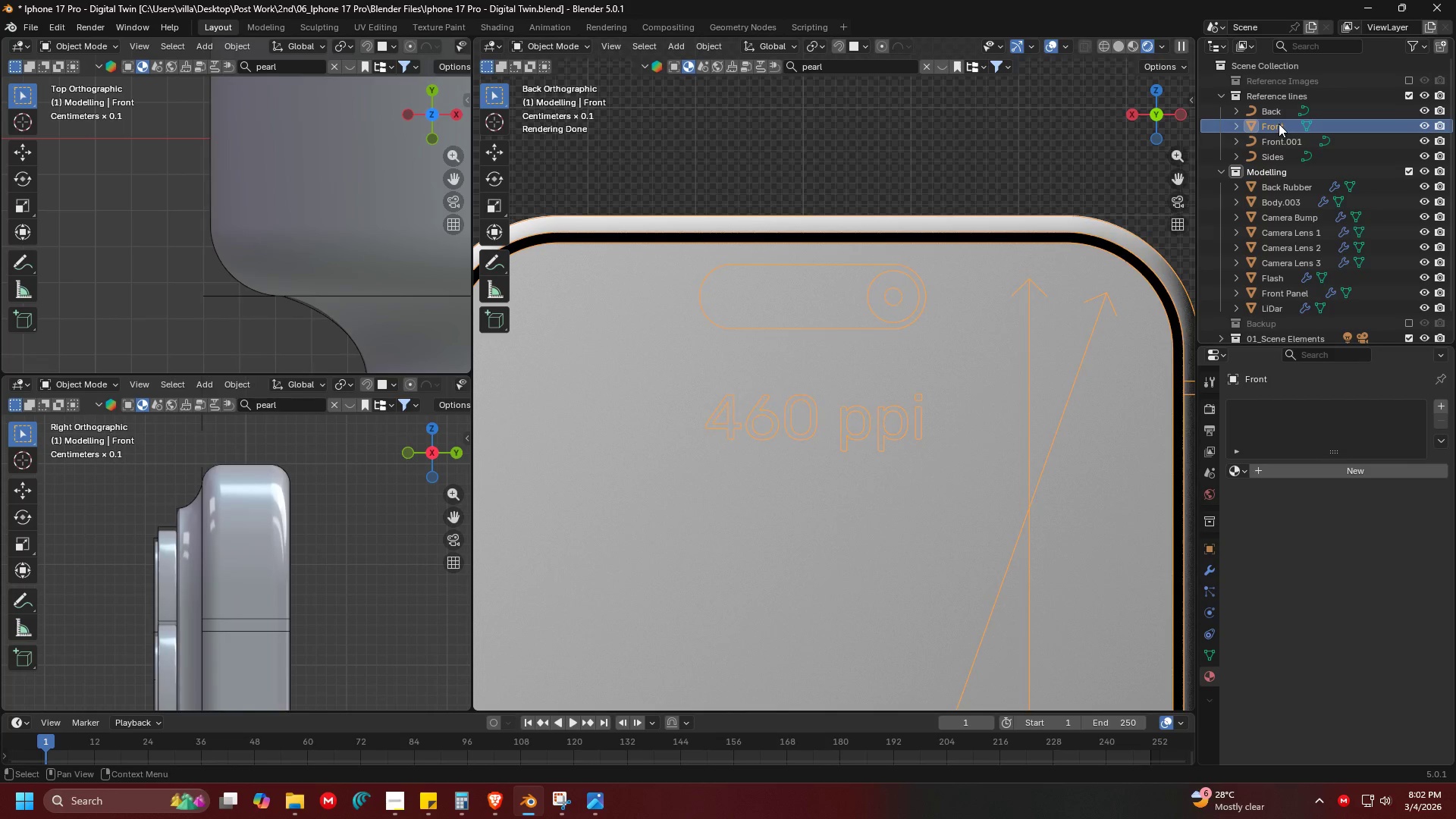 
key(Tab)
 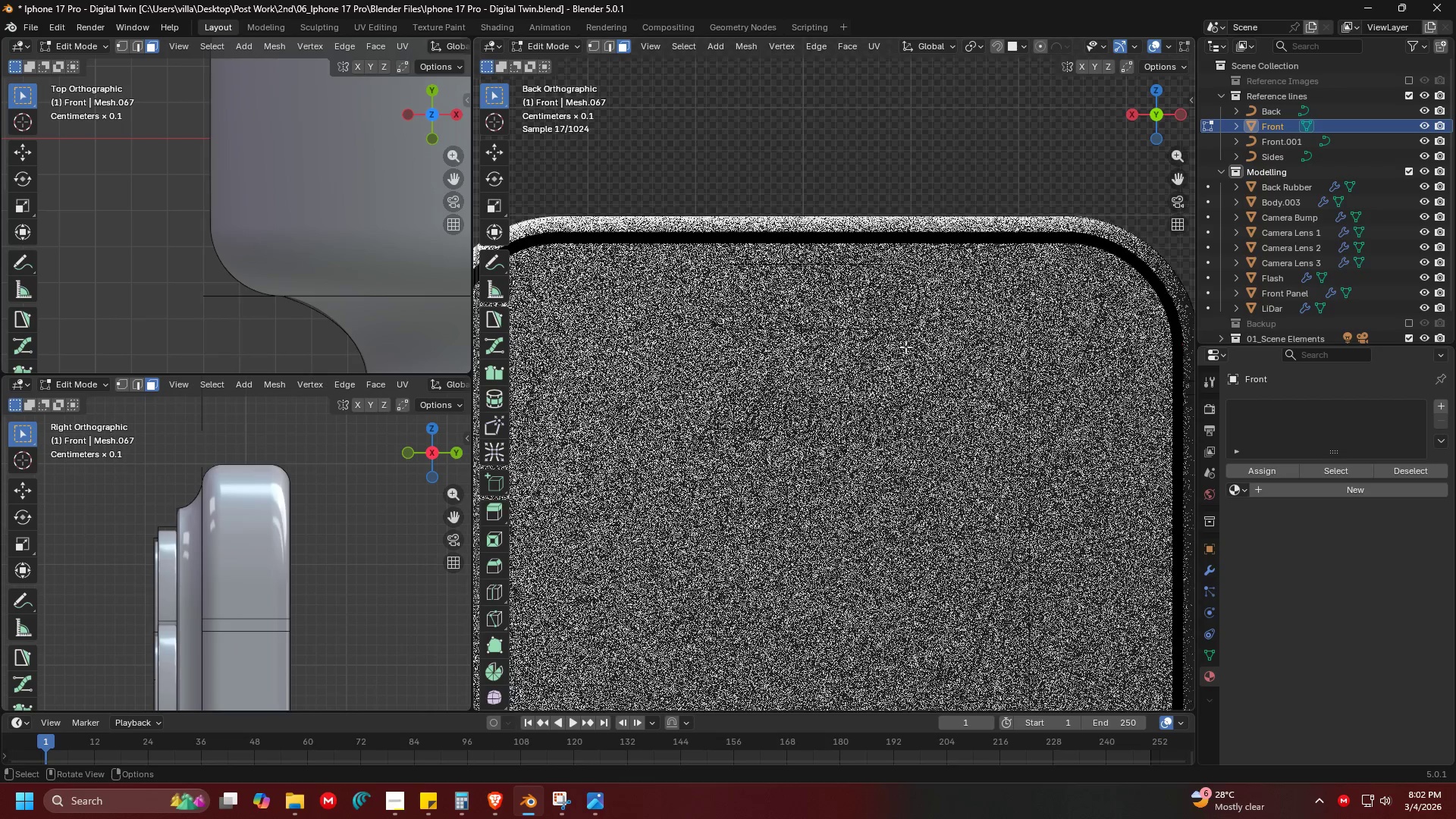 
key(Shift+ShiftLeft)
 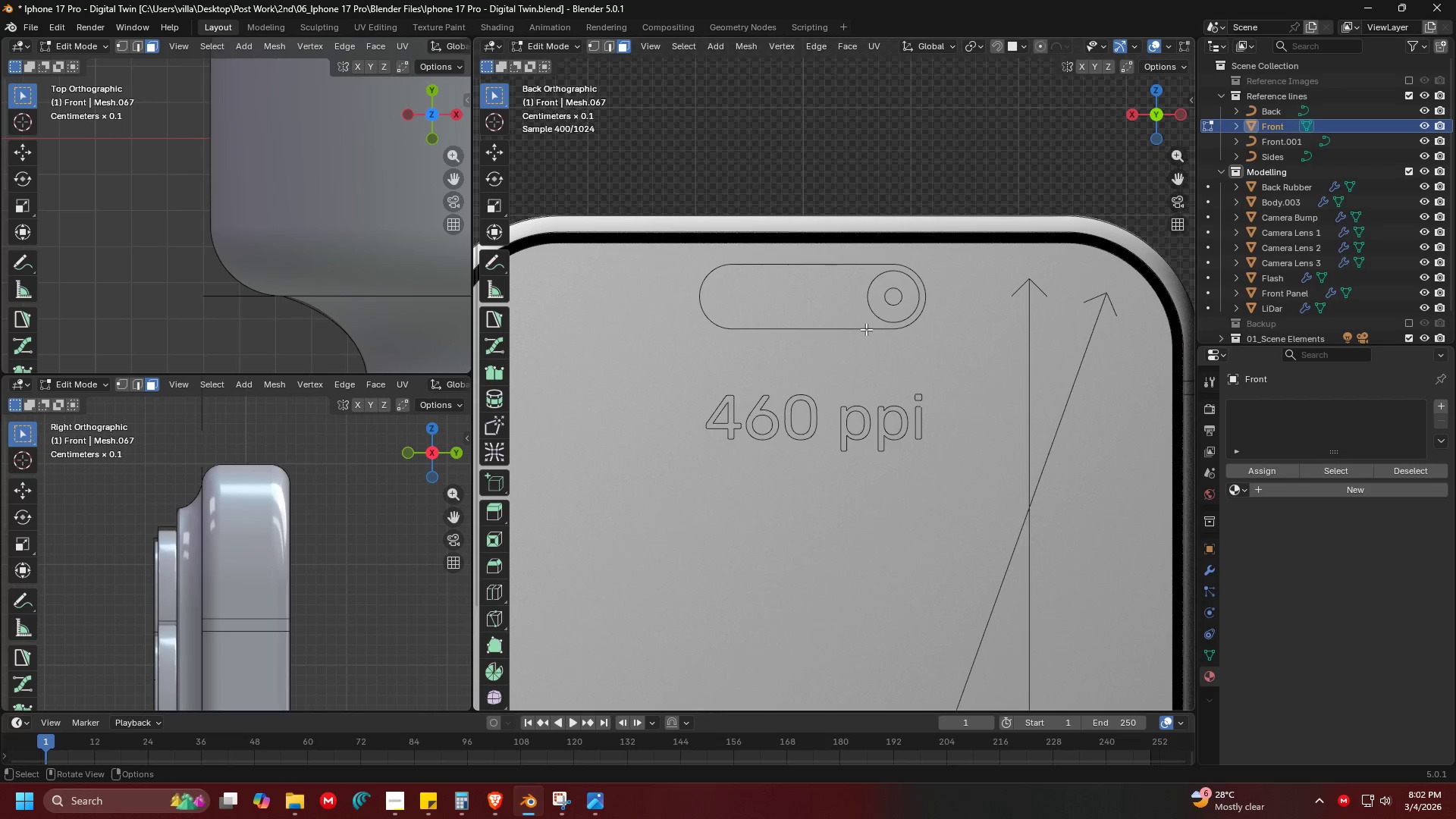 
left_click([866, 329])
 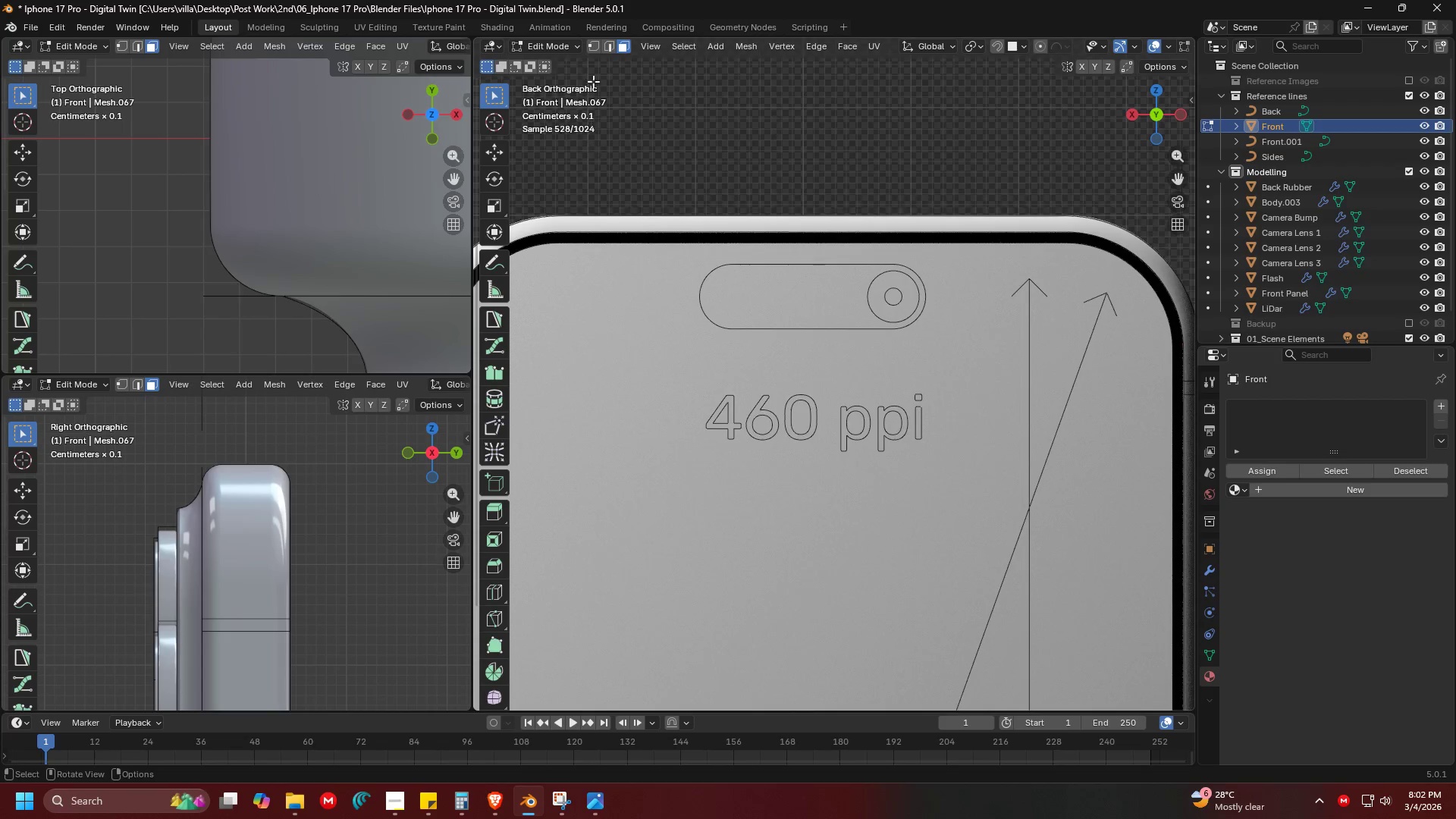 
left_click([592, 49])
 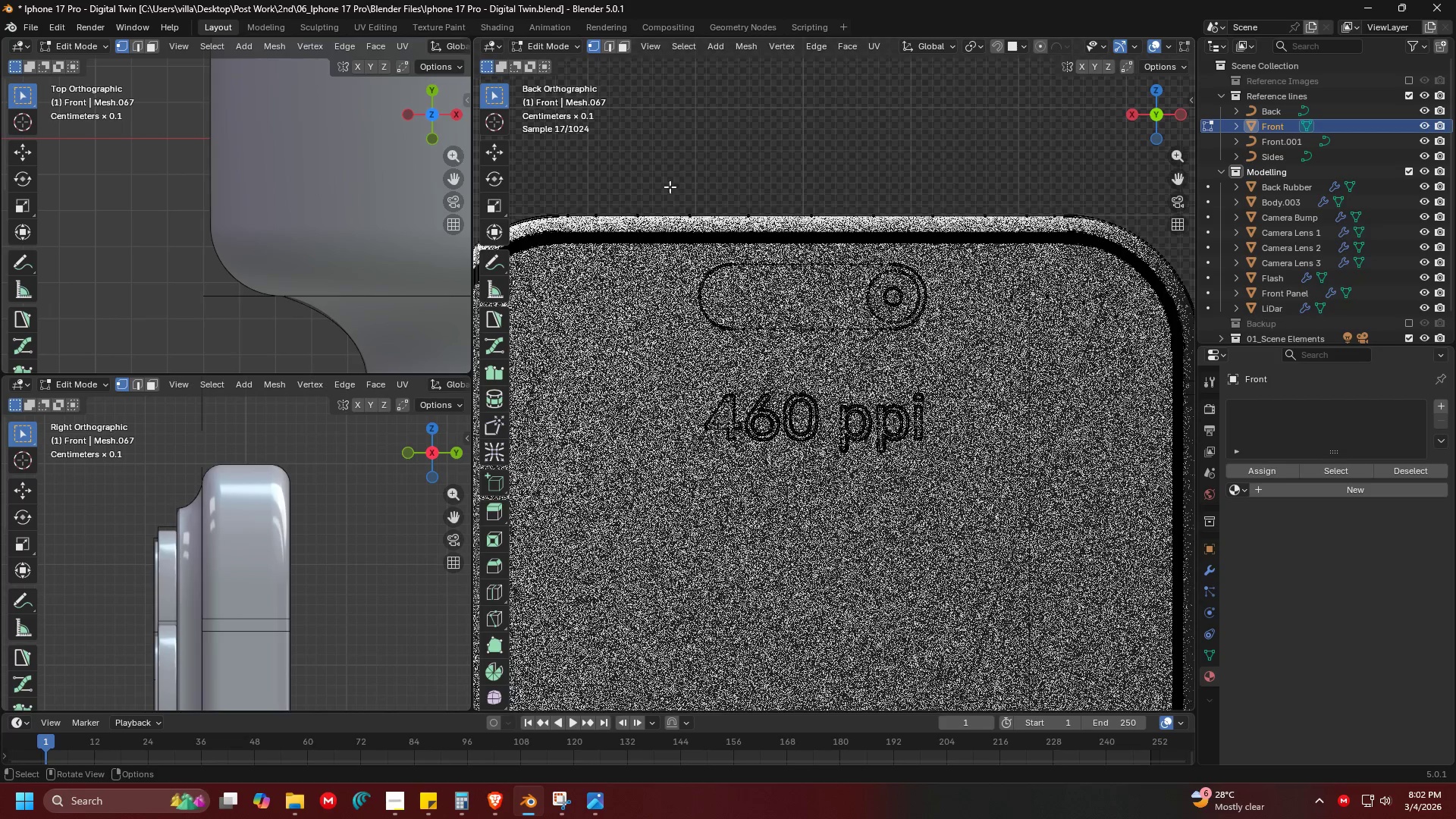 
hold_key(key=AltLeft, duration=0.77)
left_click([819, 337])
 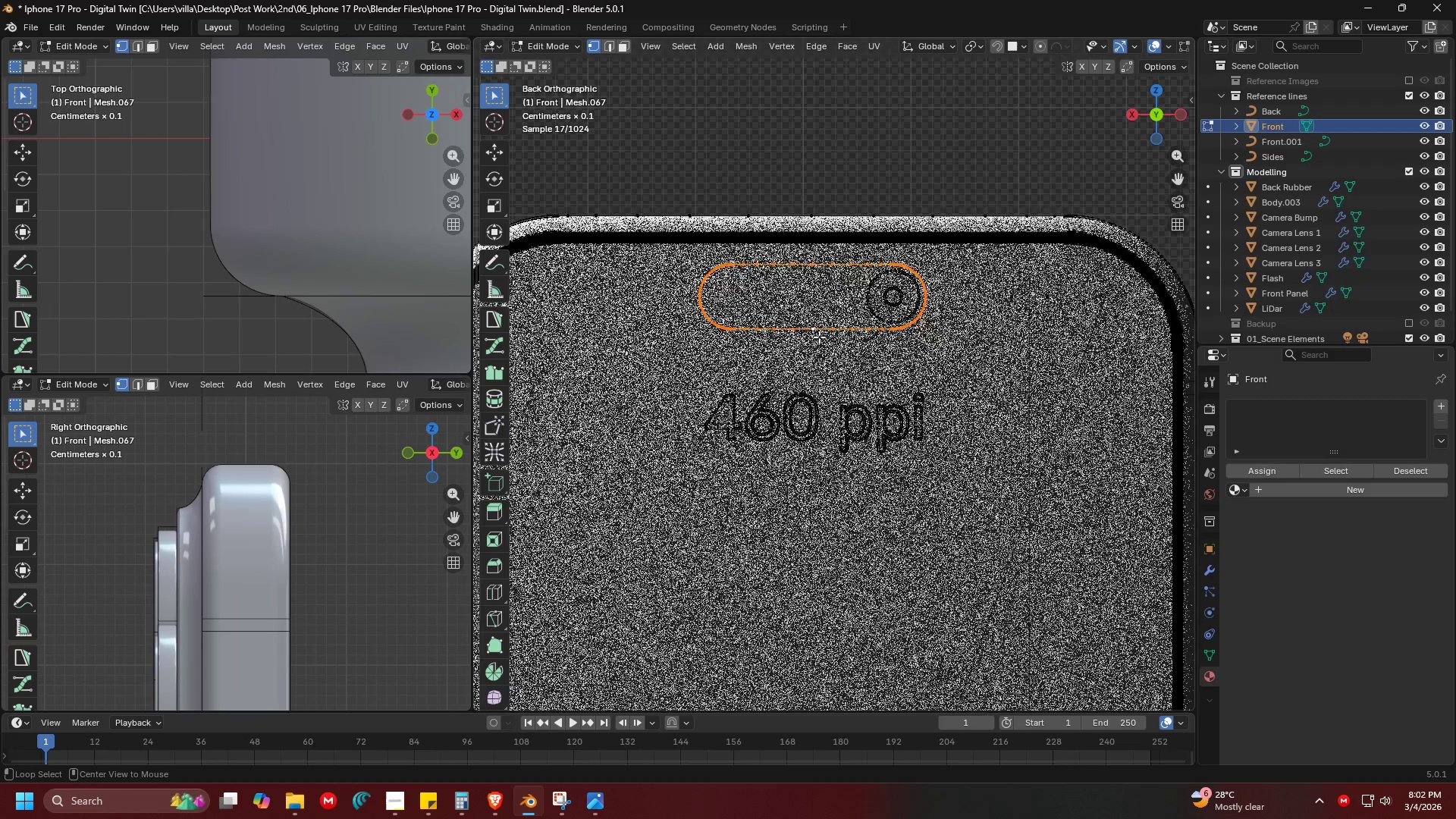 
hold_key(key=AltLeft, duration=2.5)
 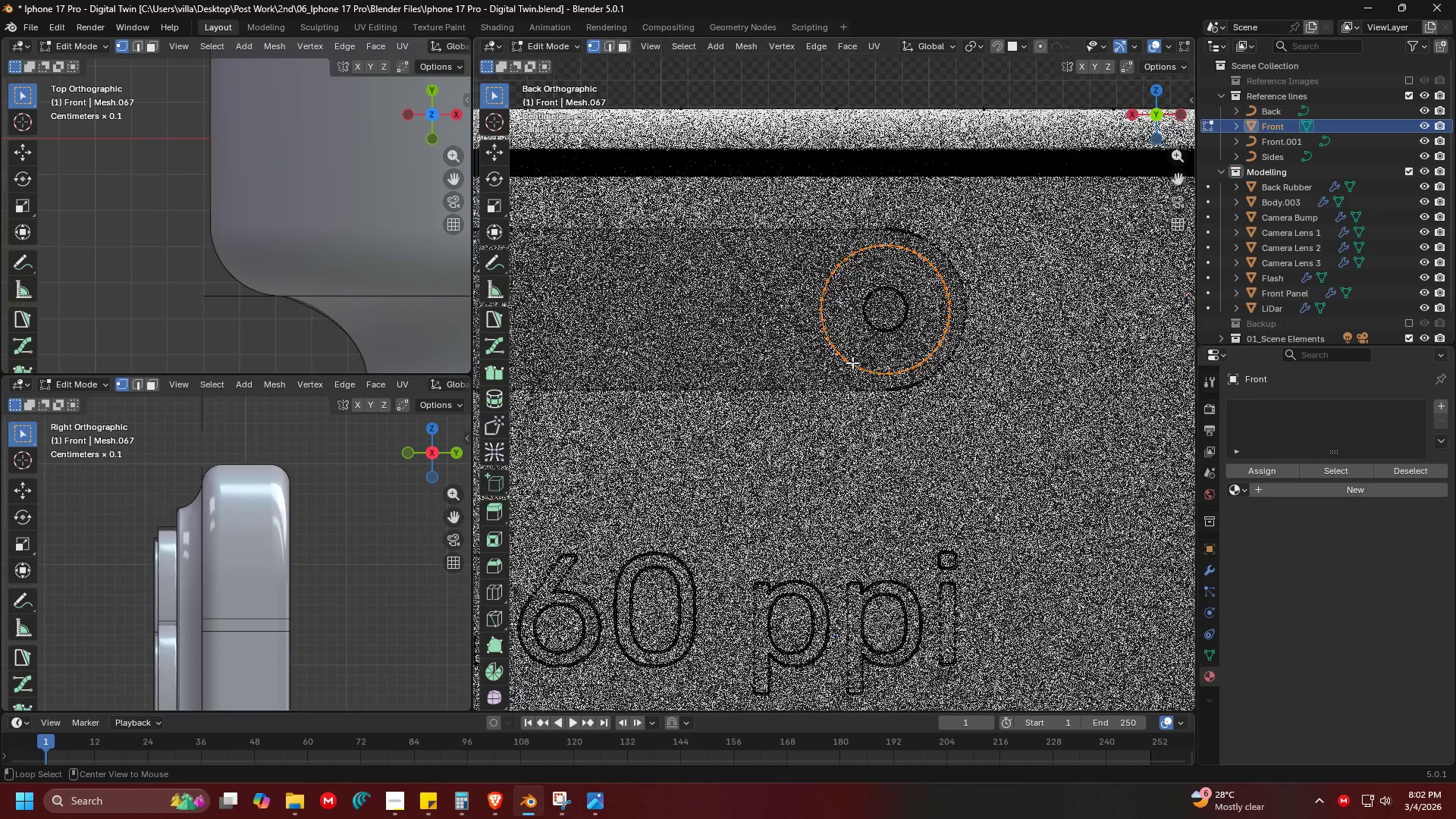 
key(Shift+ShiftLeft)
 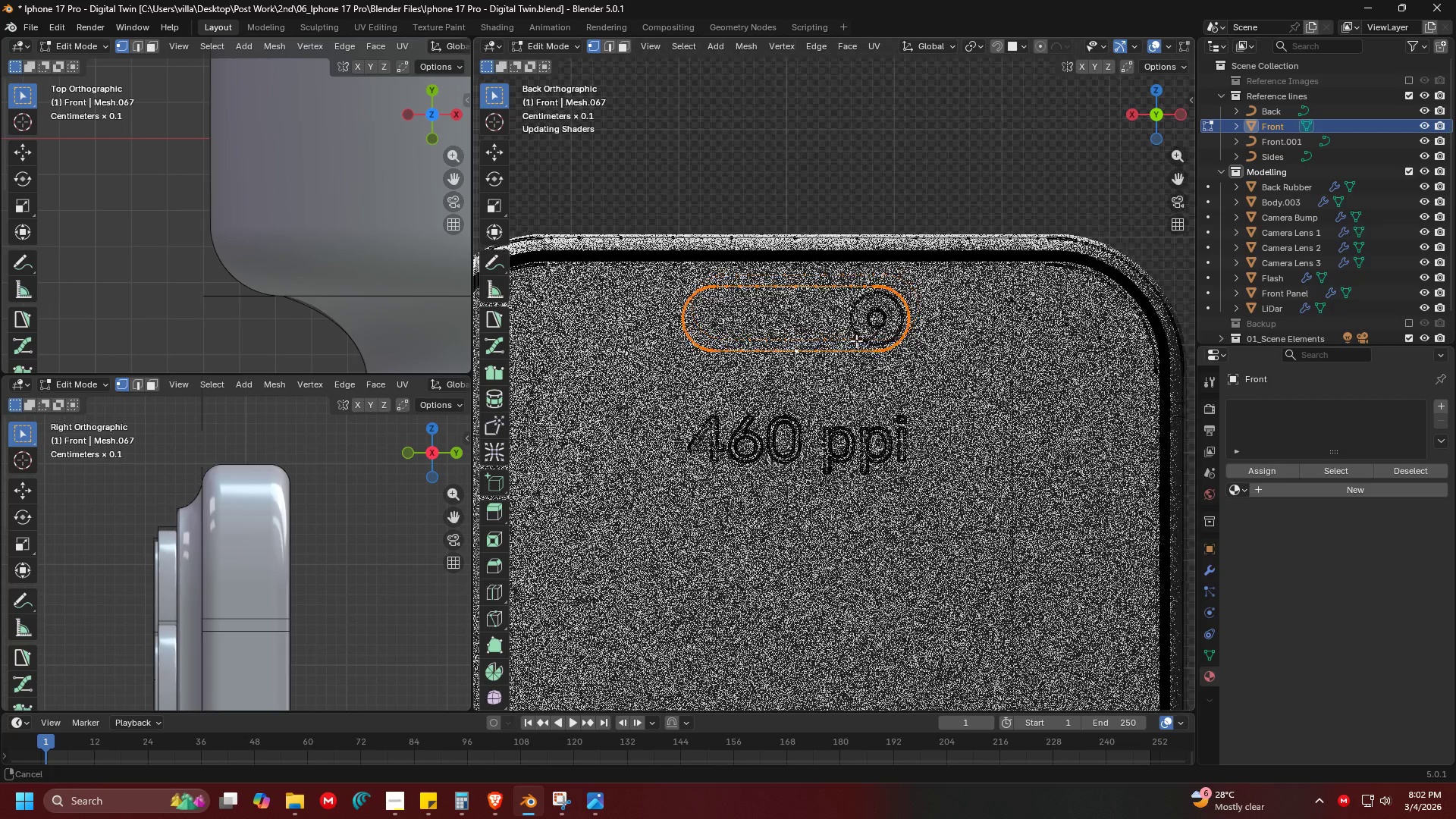 
key(Shift+ShiftLeft)
 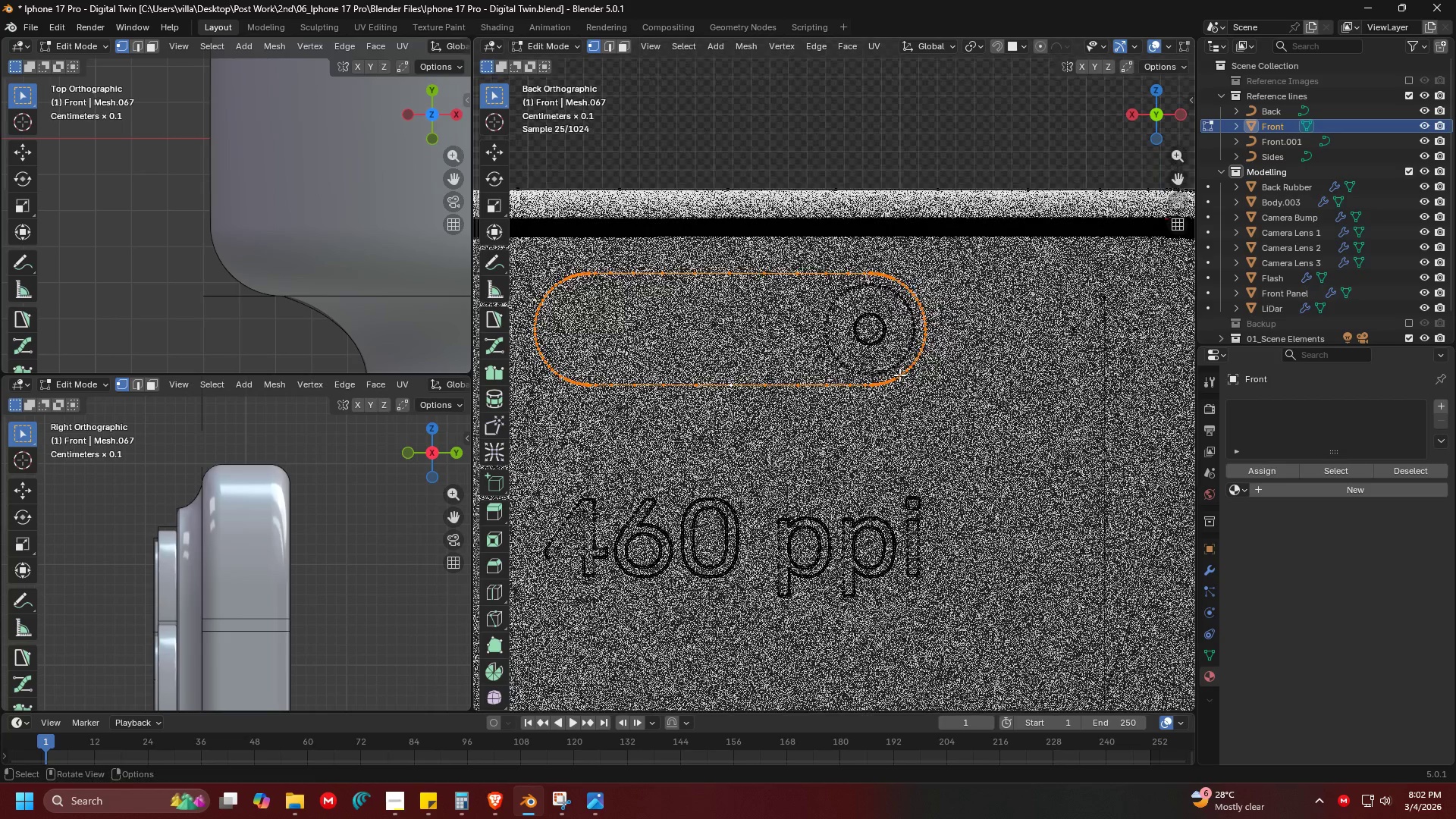 
scroll: coordinate [855, 341], scroll_direction: up, amount: 3.0
 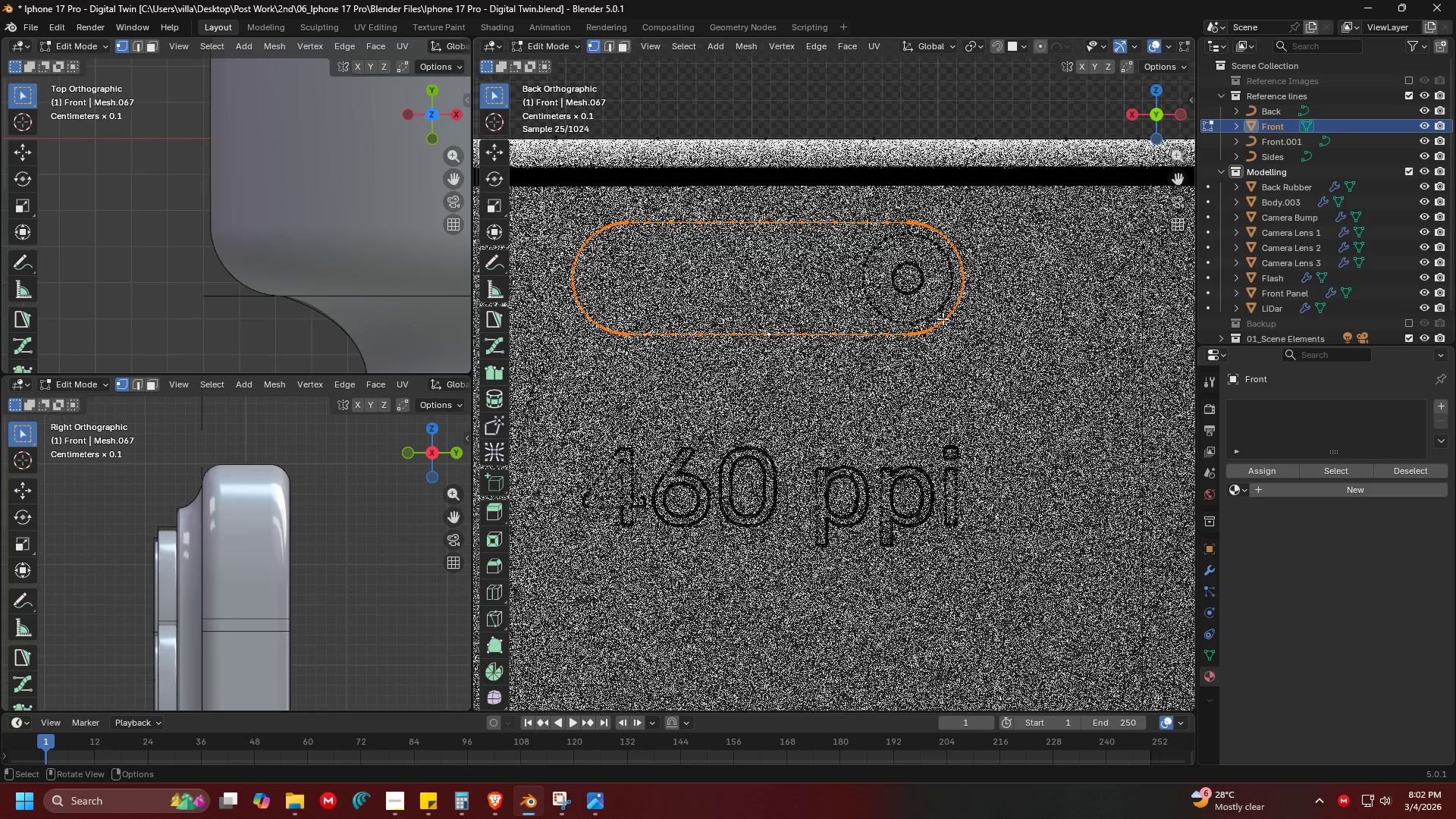 
key(F)
 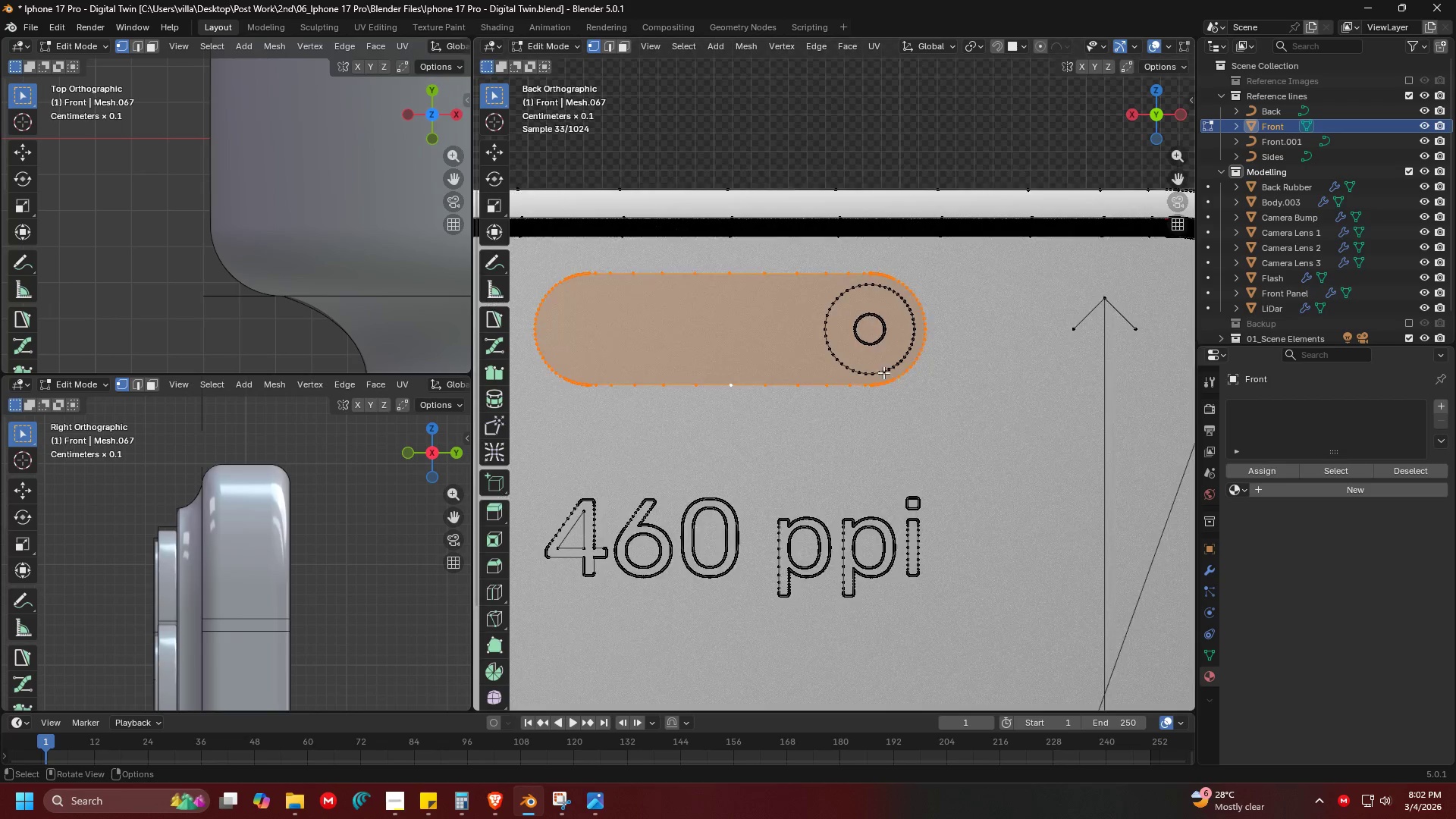 
hold_key(key=AltLeft, duration=1.56)
 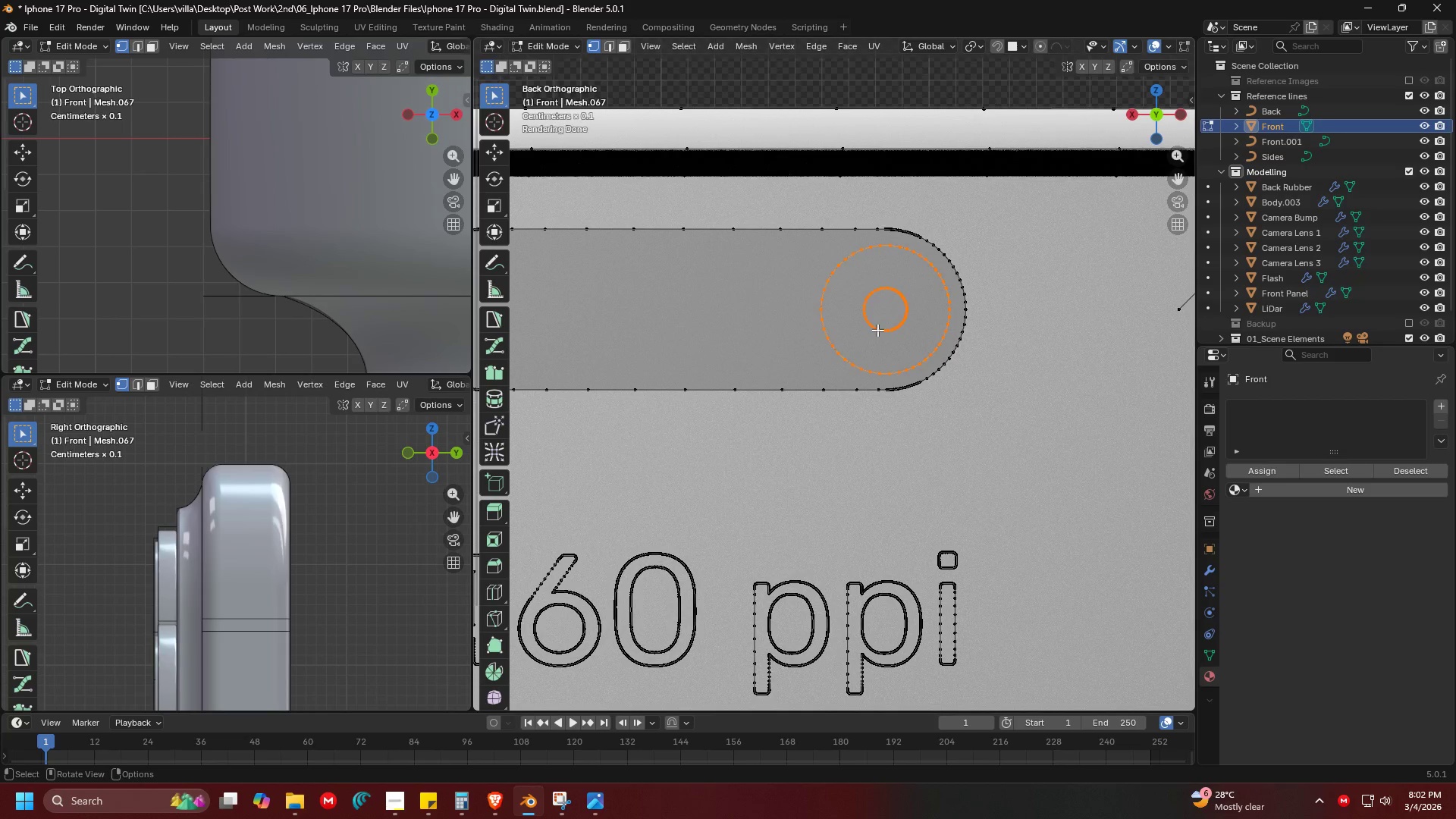 
scroll: coordinate [866, 367], scroll_direction: up, amount: 2.0
 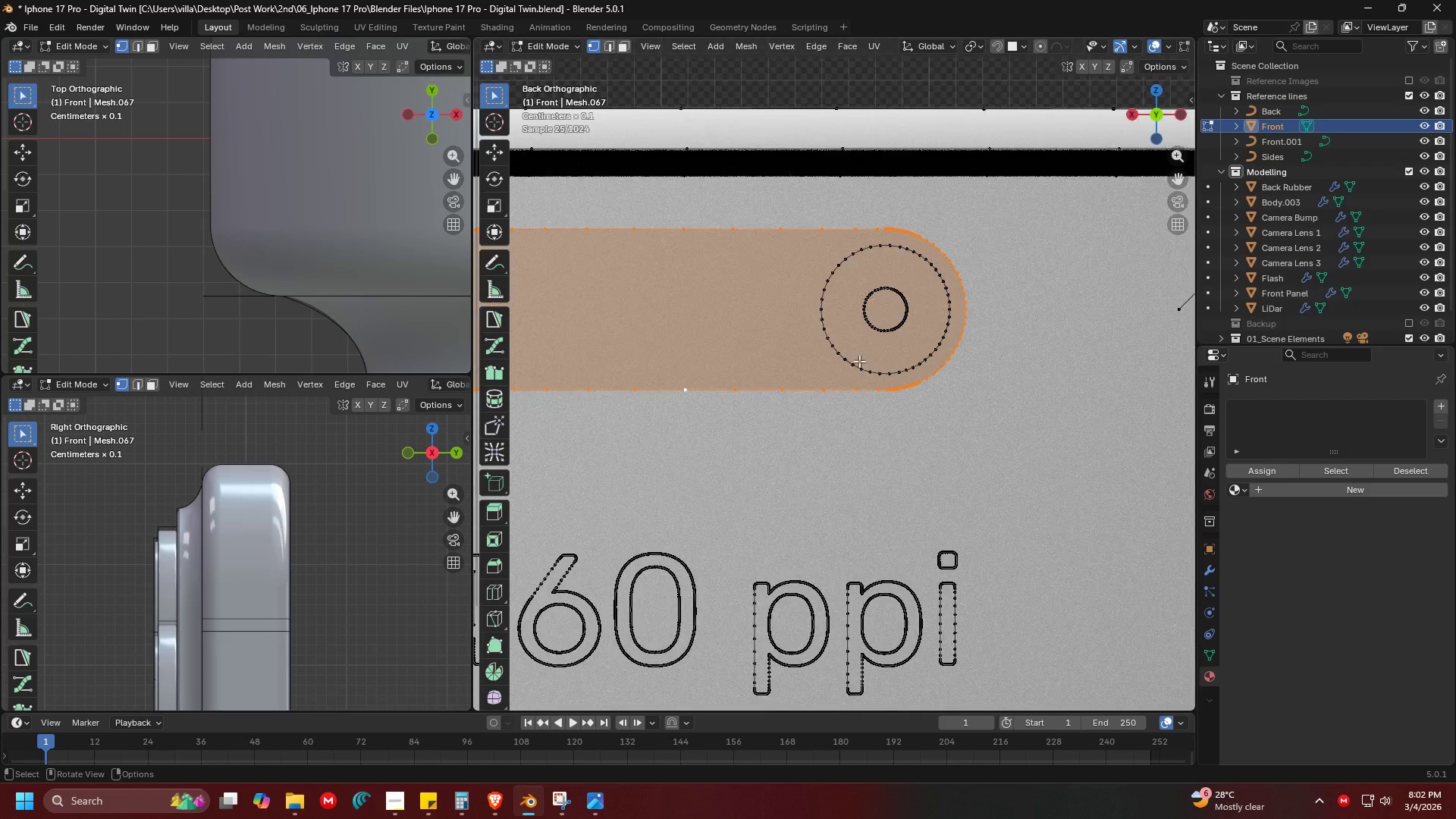 
left_click([852, 362])
 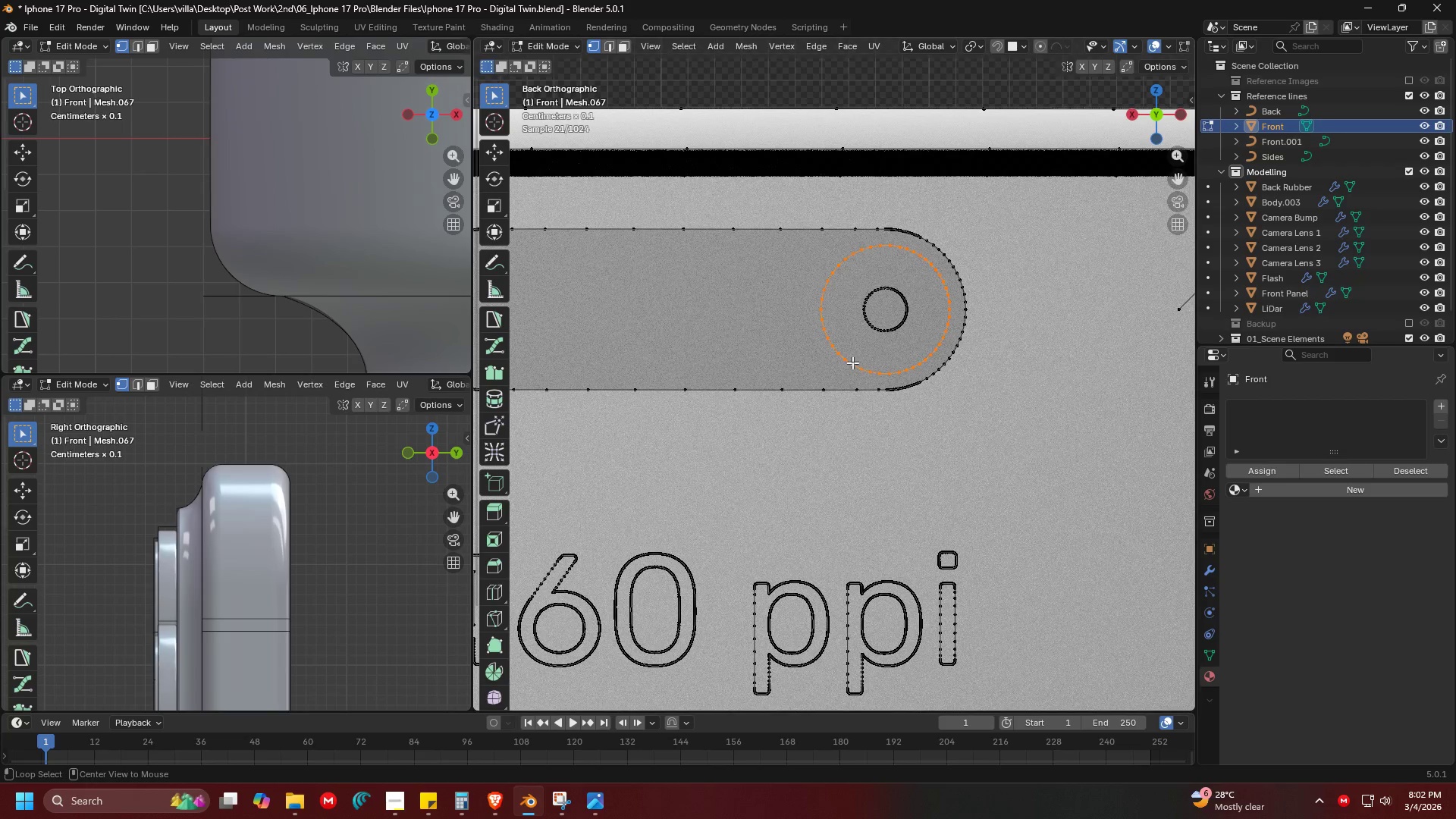 
hold_key(key=ShiftLeft, duration=0.8)
left_click([877, 330])
 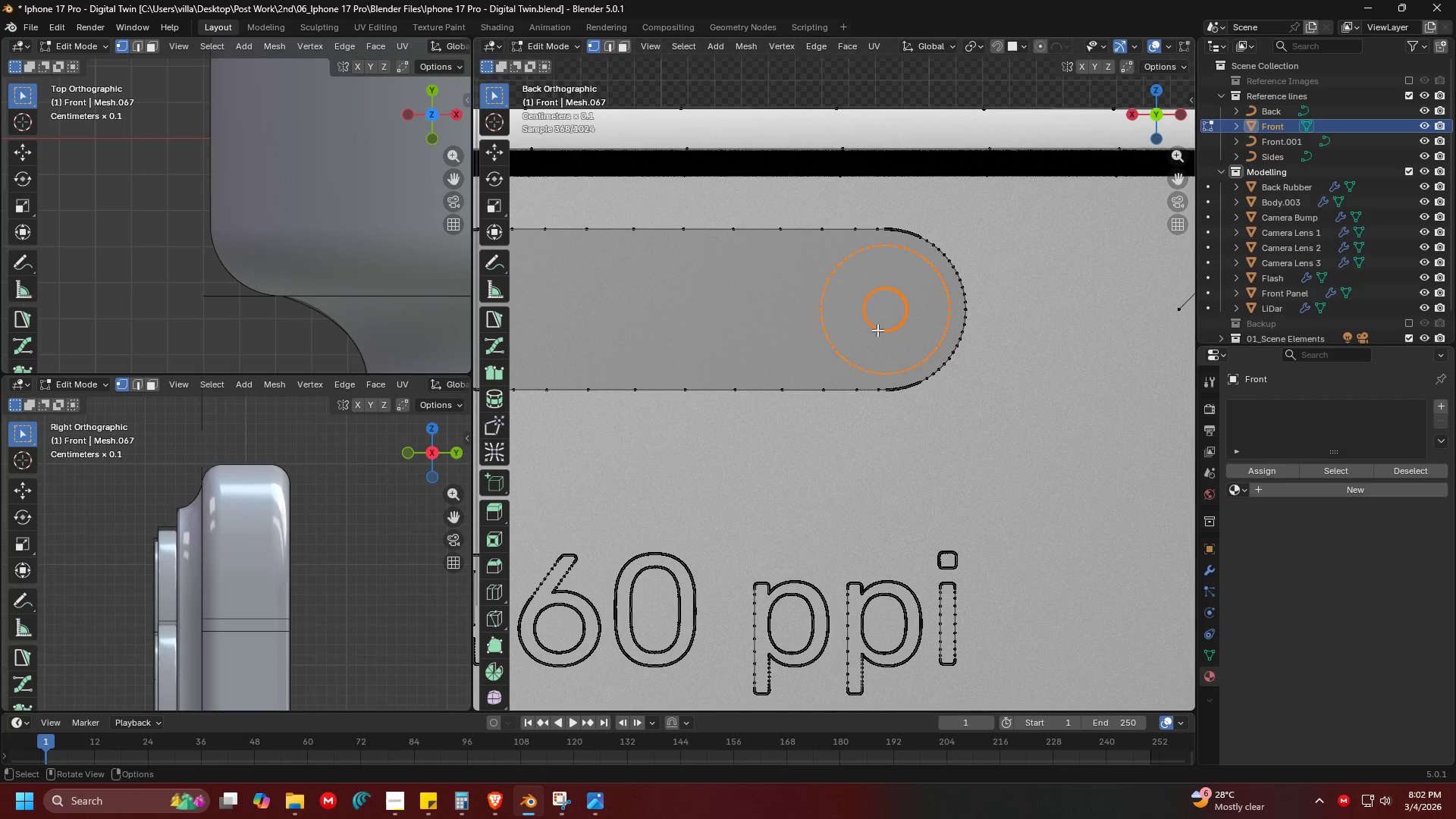 
key(P)
 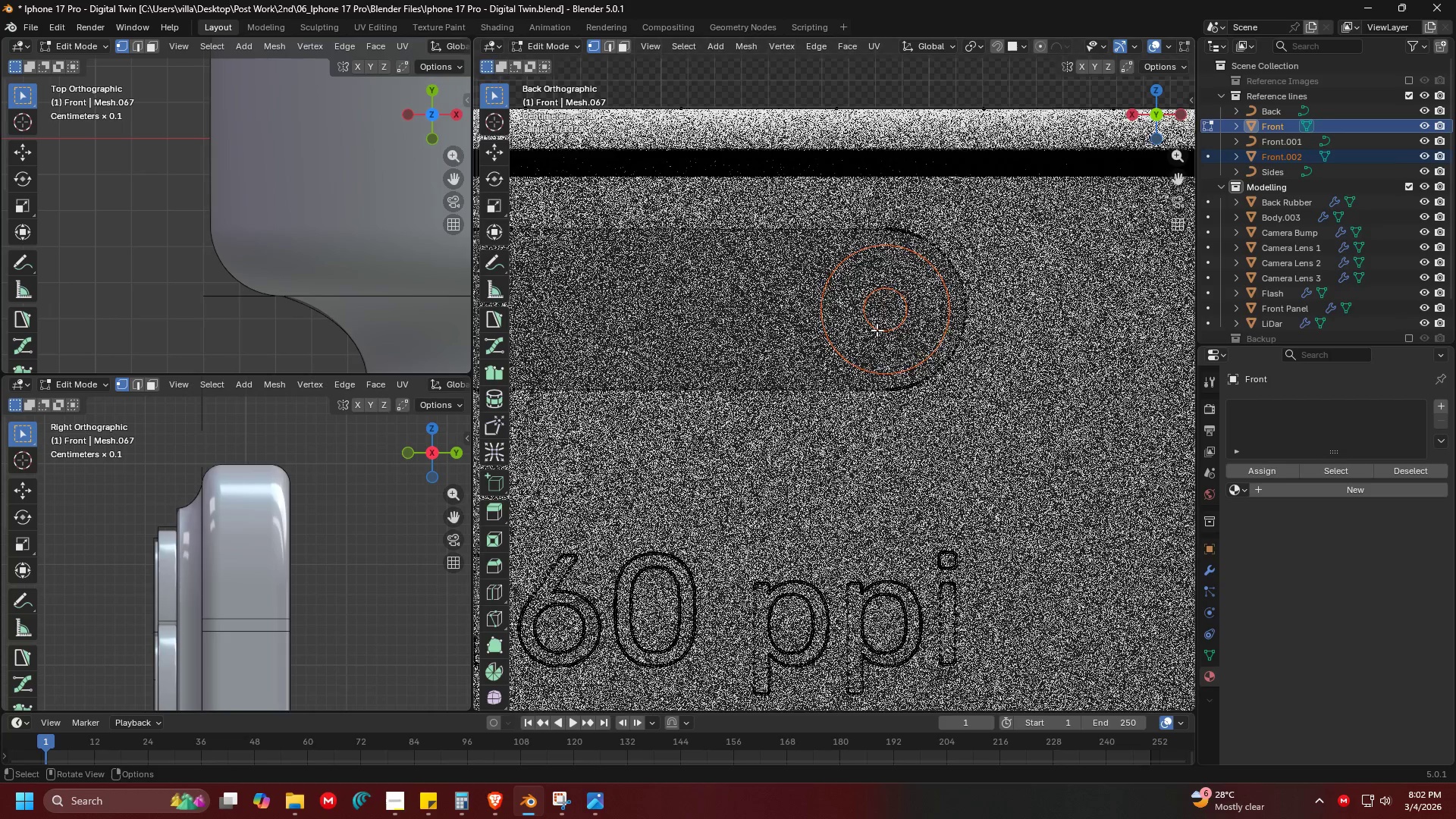 
key(Tab)
 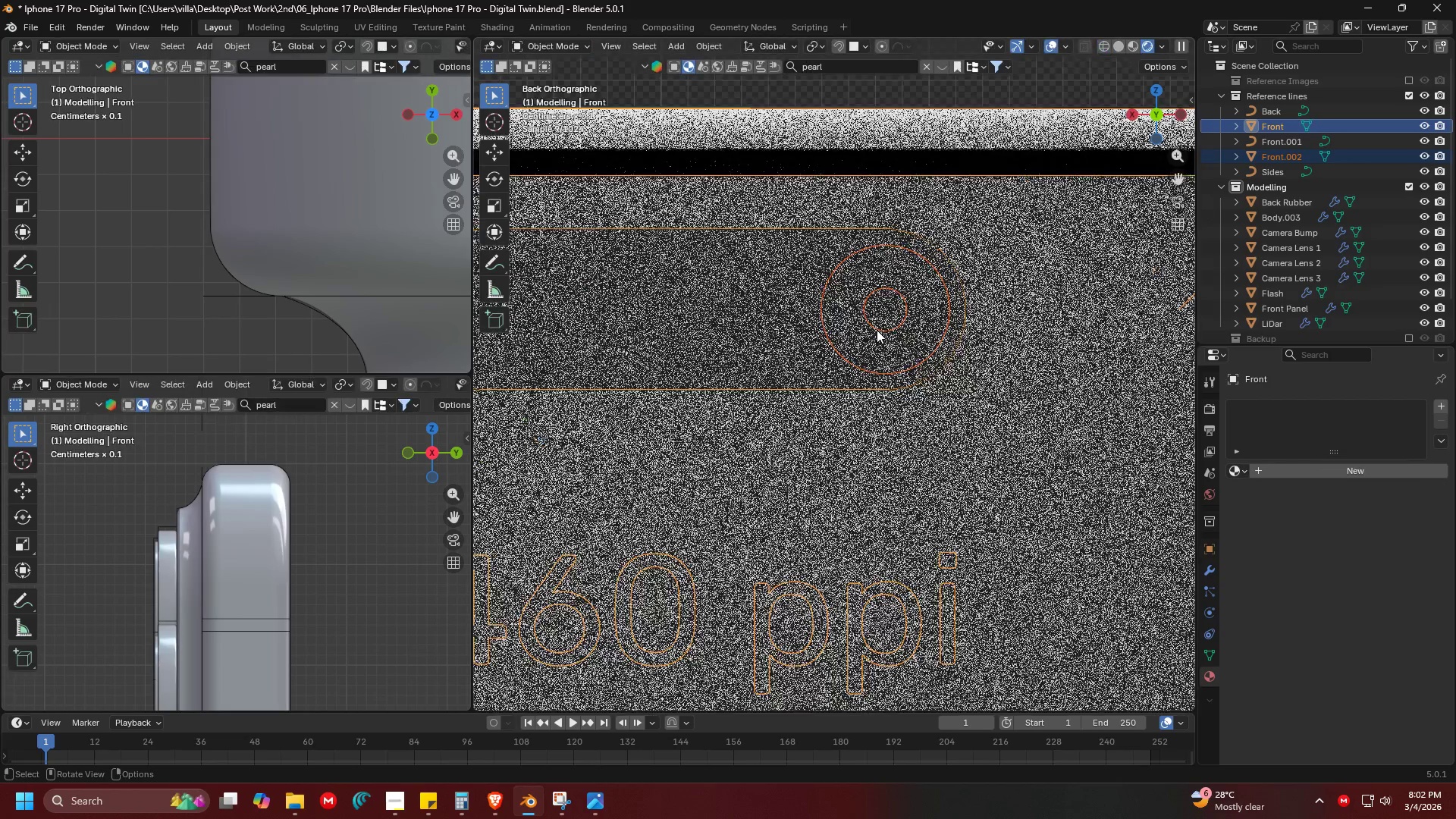 
scroll: coordinate [877, 330], scroll_direction: up, amount: 2.0
 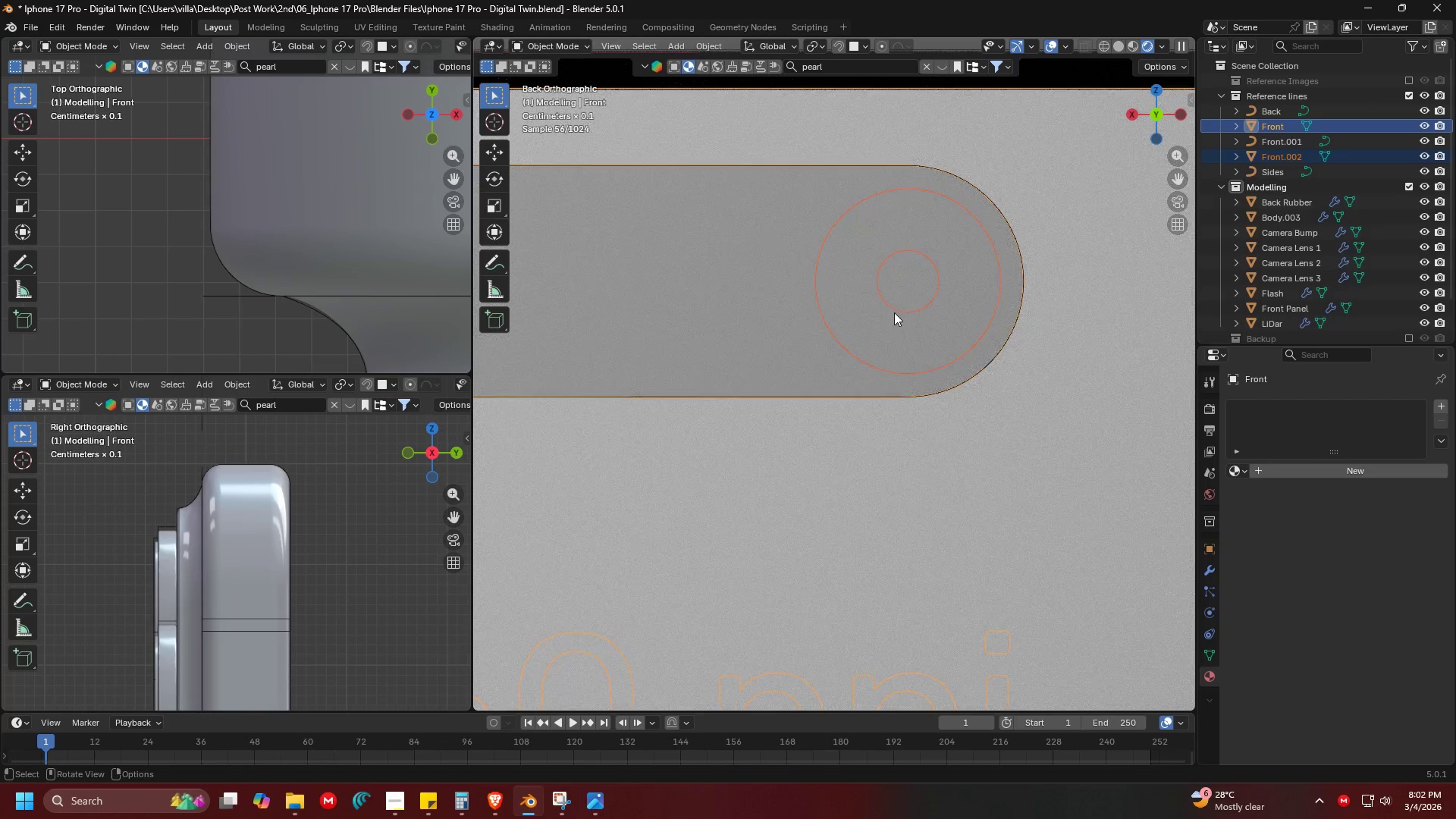 
left_click([895, 310])
 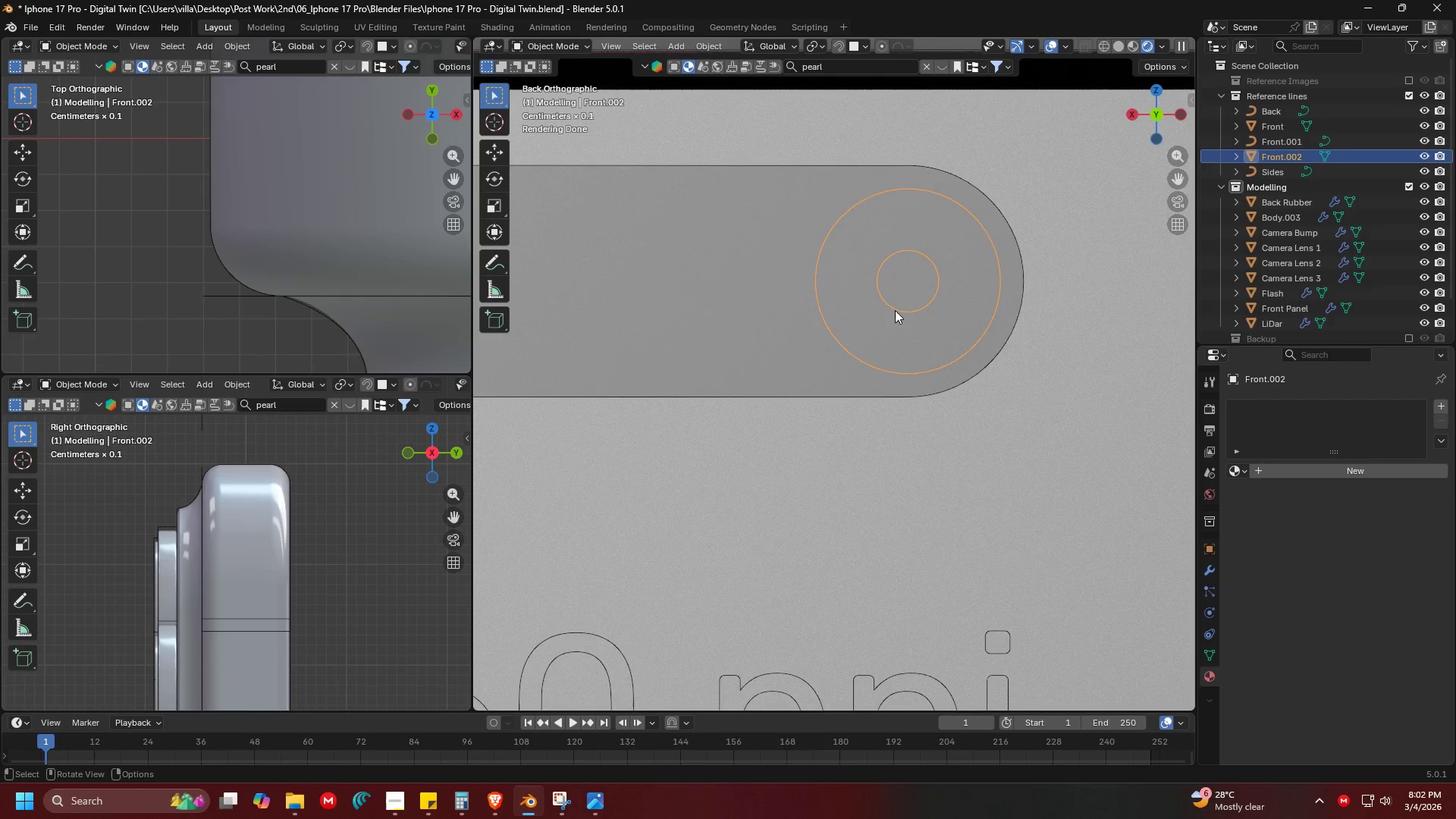 
key(Tab)
 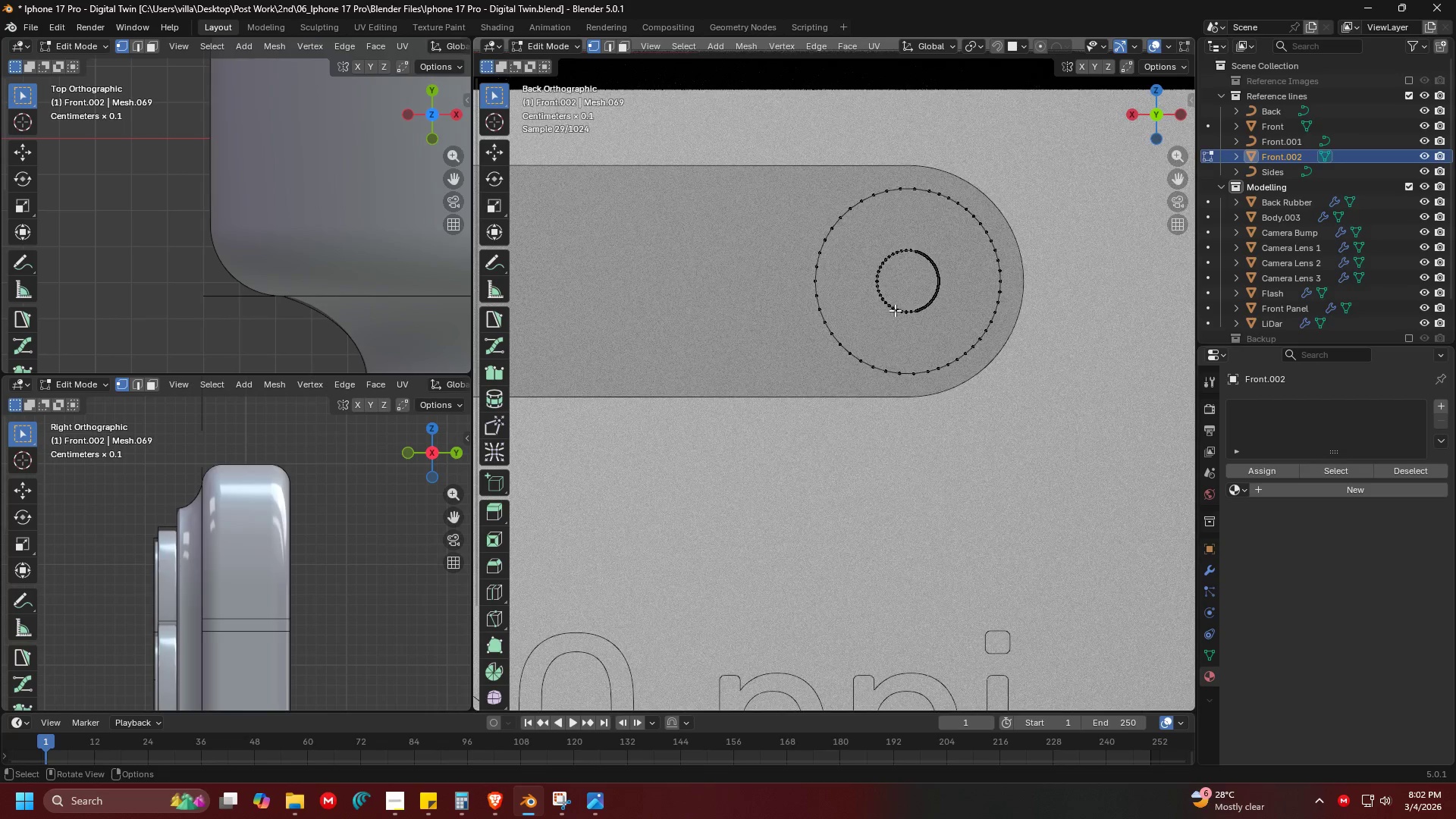 
key(Shift+ShiftLeft)
 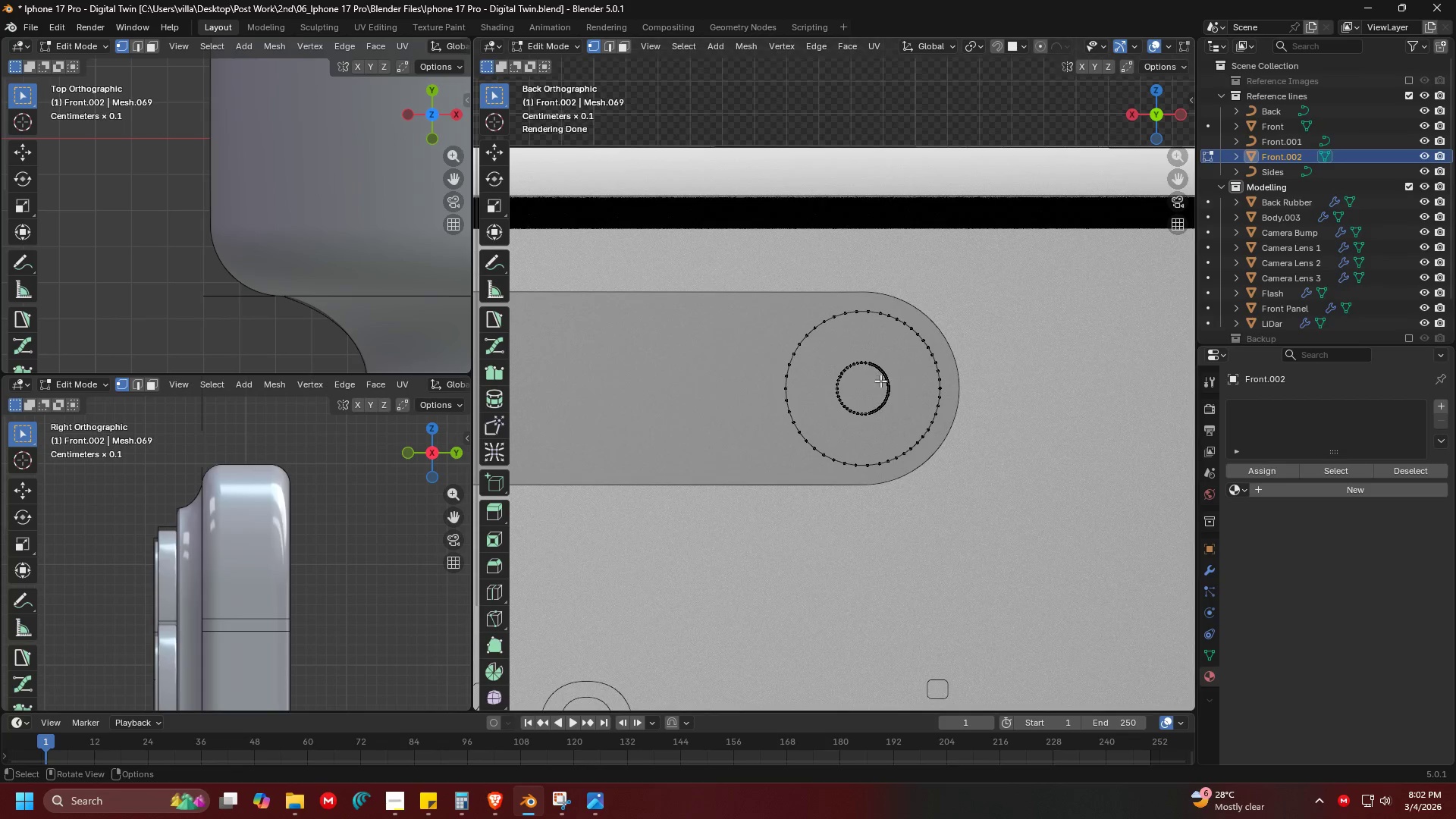 
scroll: coordinate [849, 372], scroll_direction: down, amount: 1.0
 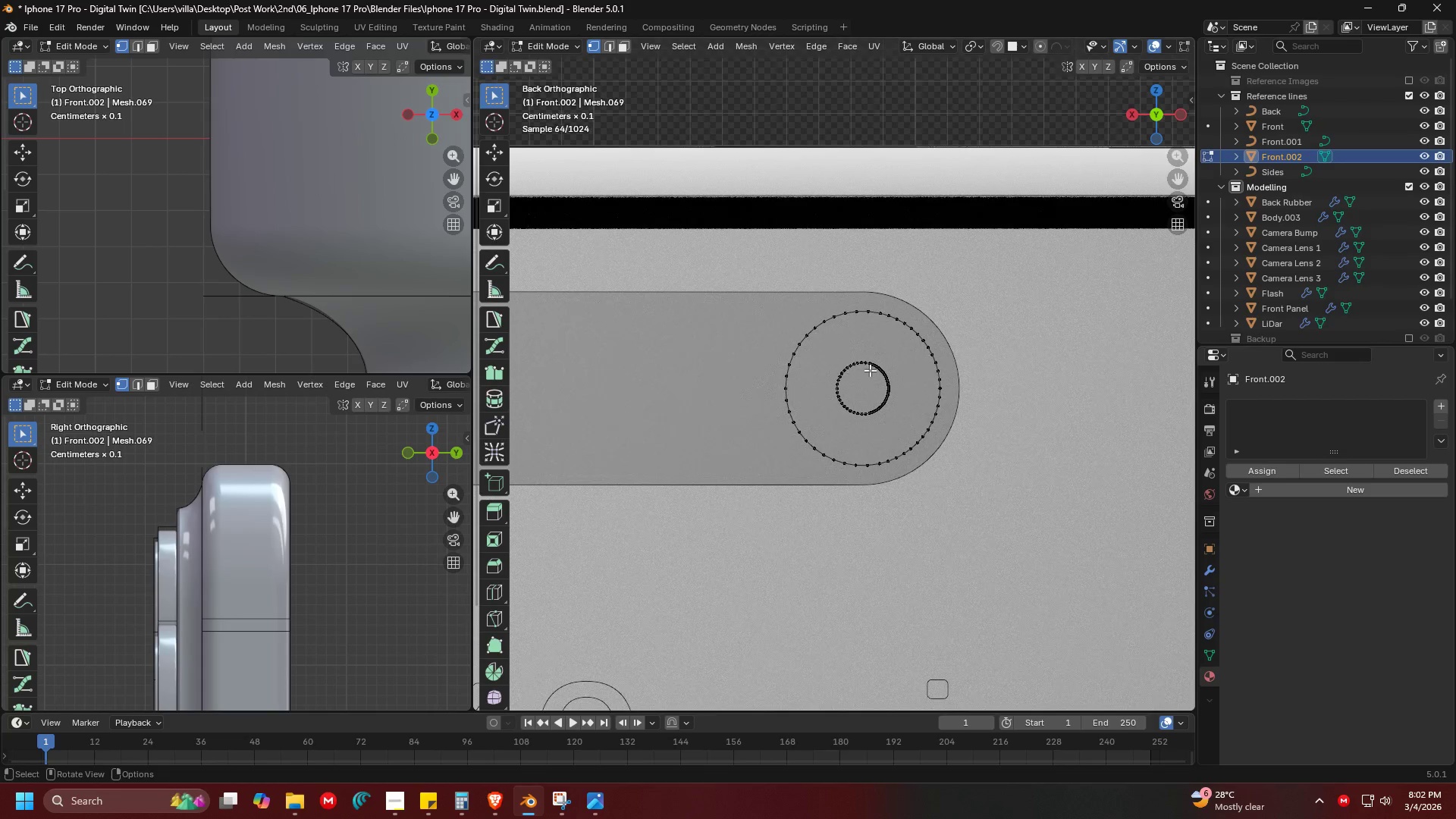 
hold_key(key=AltLeft, duration=0.56)
left_click([856, 414])
 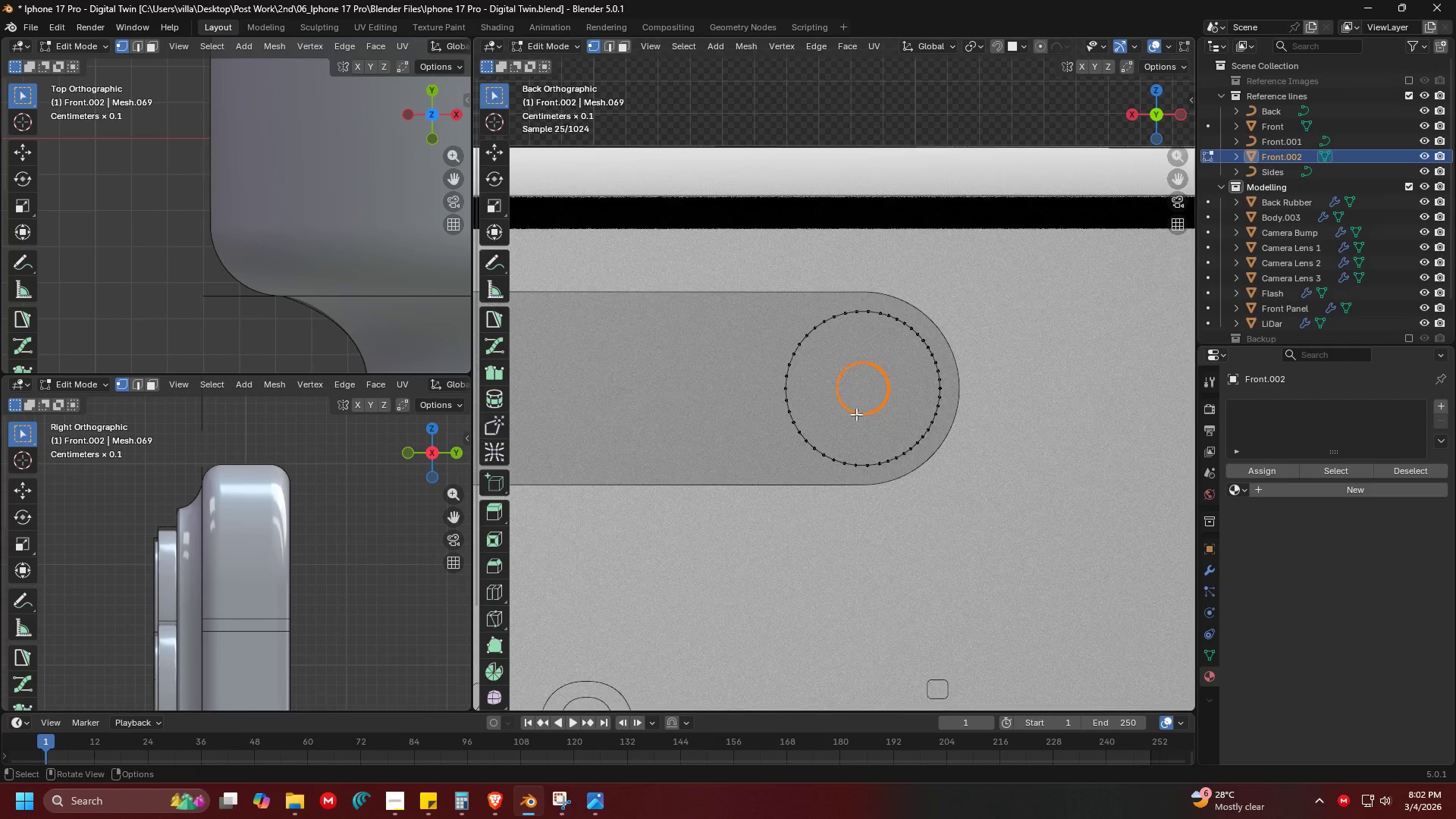 
key(Alt+AltLeft)
 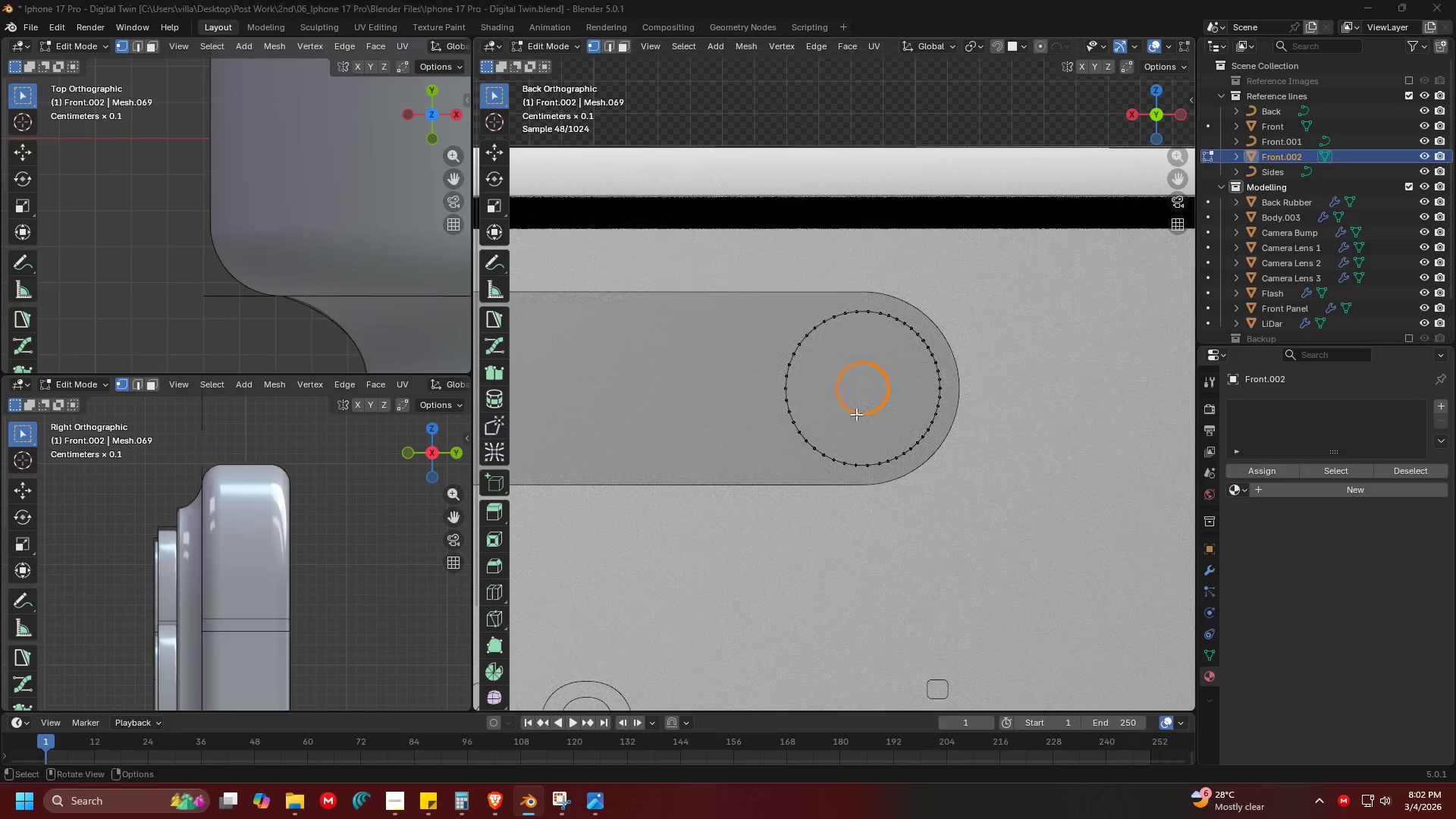 
key(Alt+Tab)
 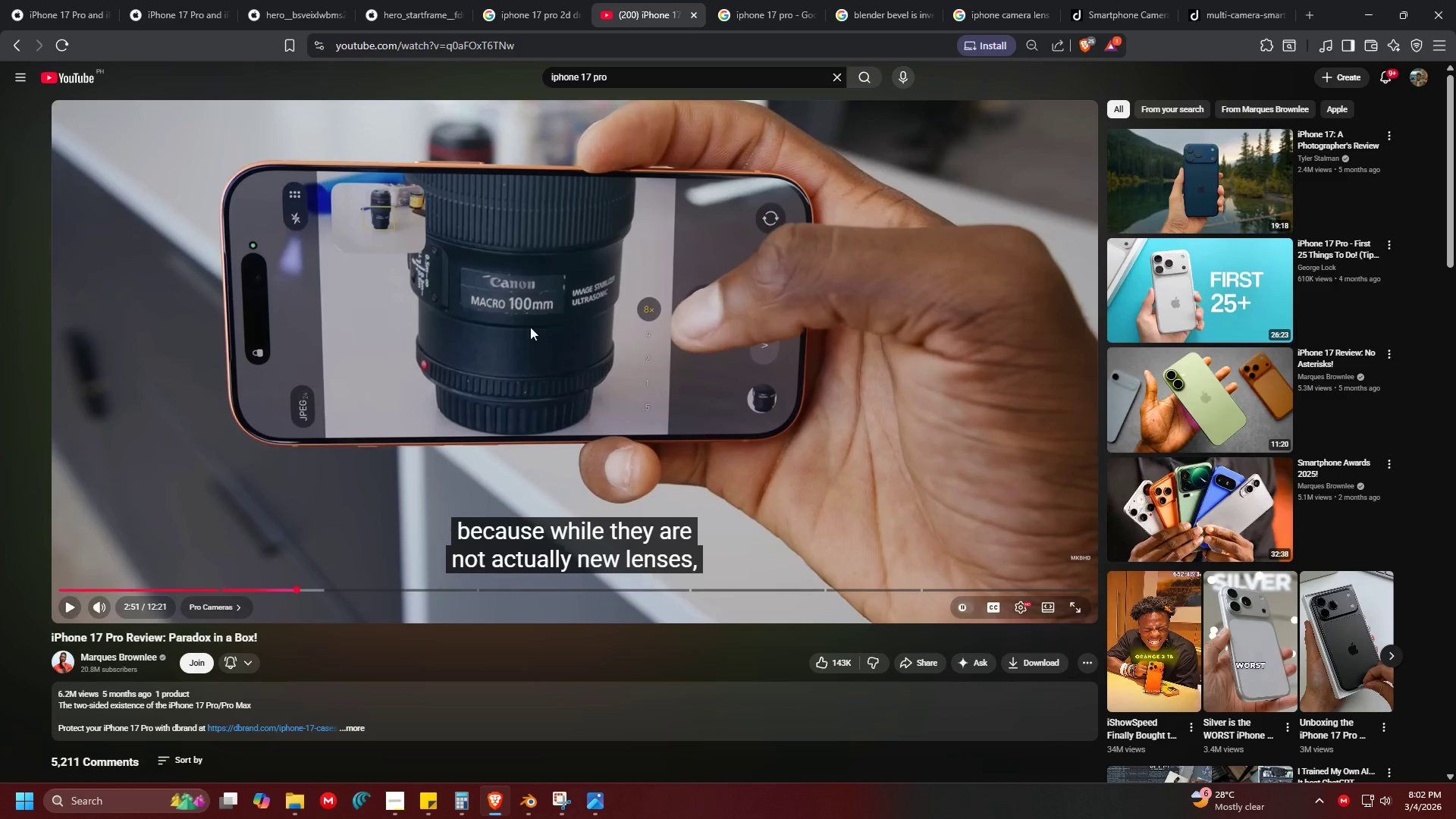 
key(Alt+AltLeft)
 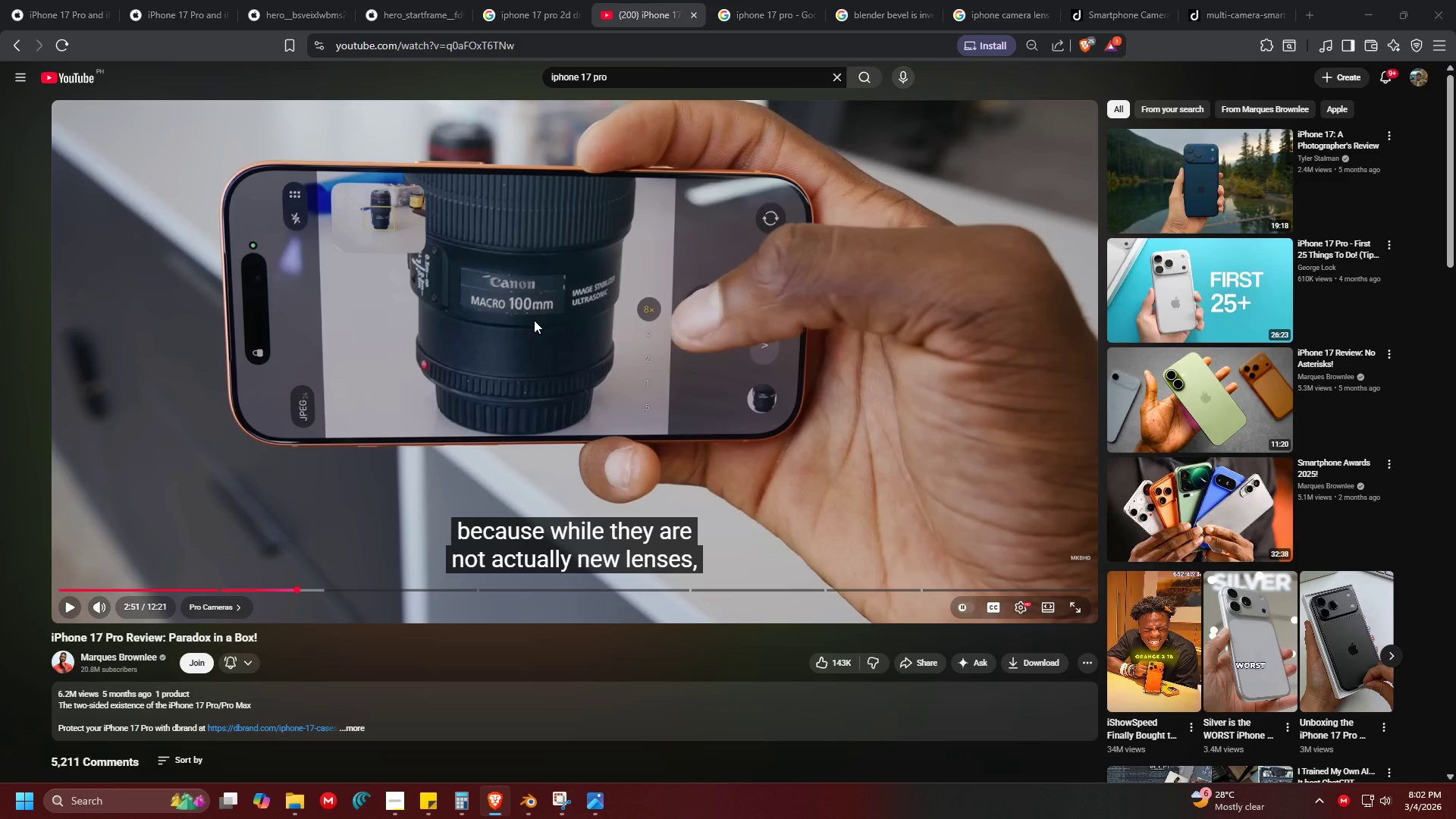 
key(Alt+Tab)
 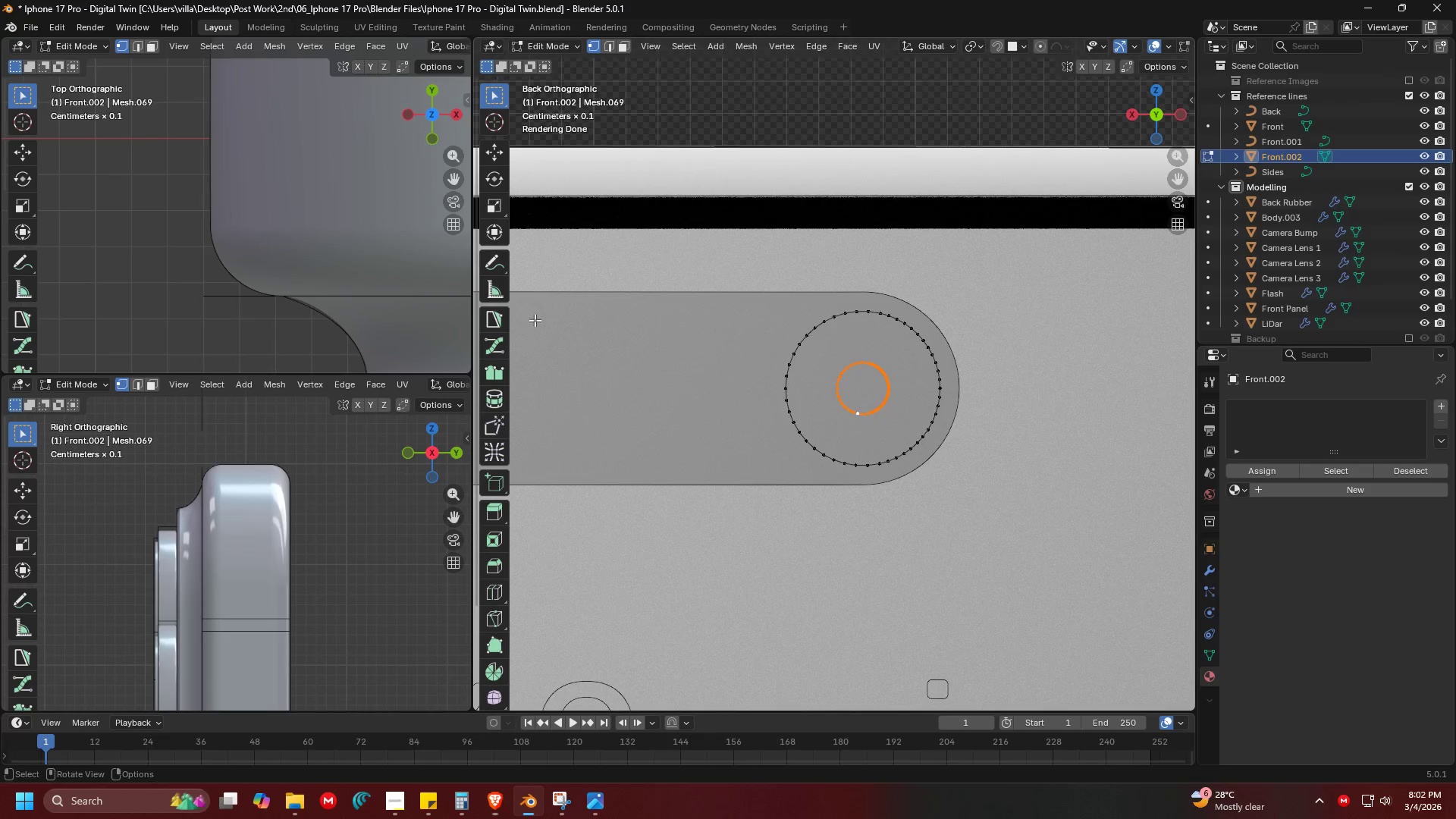 
key(Tab)
 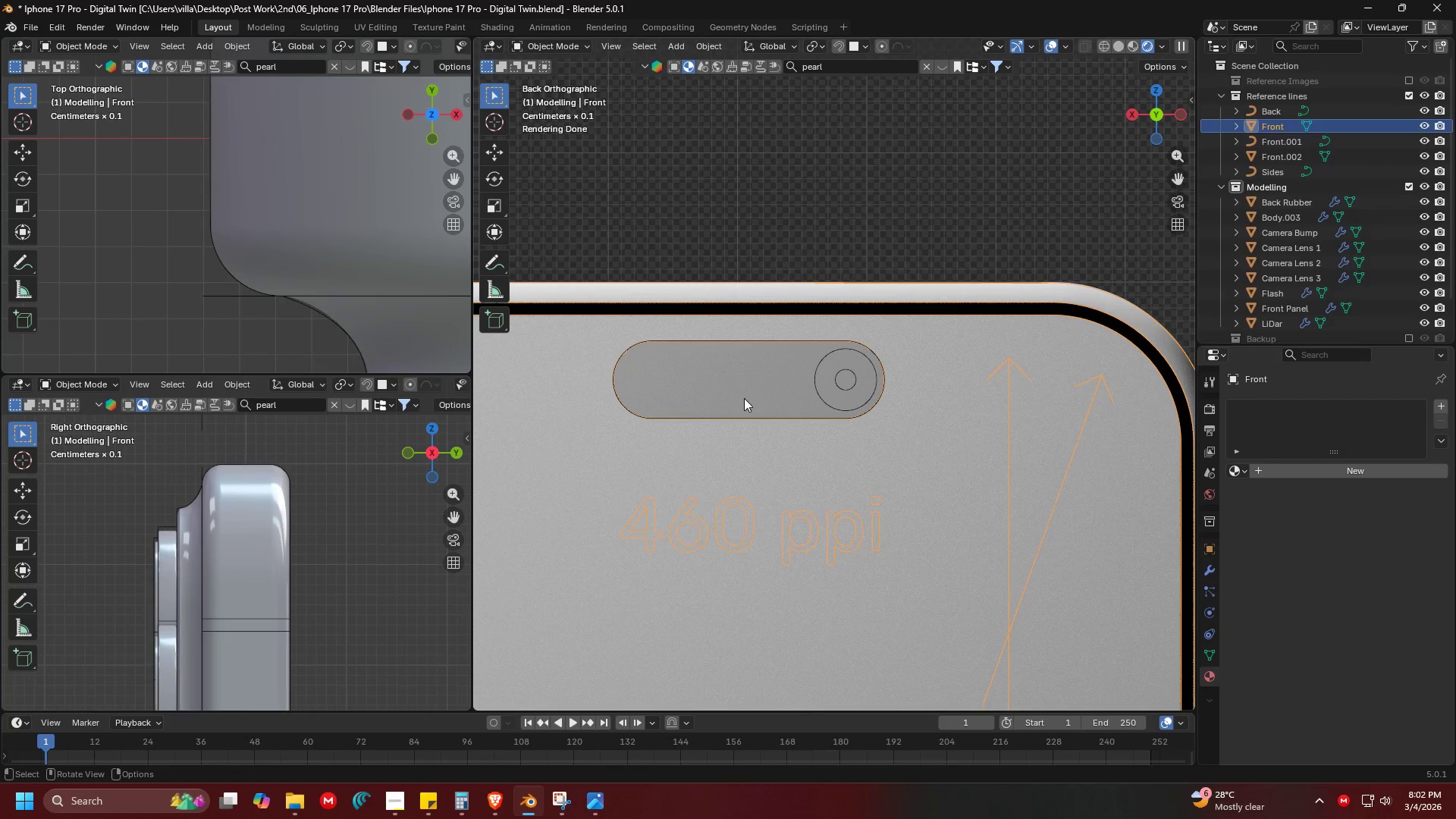 
scroll: coordinate [739, 361], scroll_direction: down, amount: 5.0
 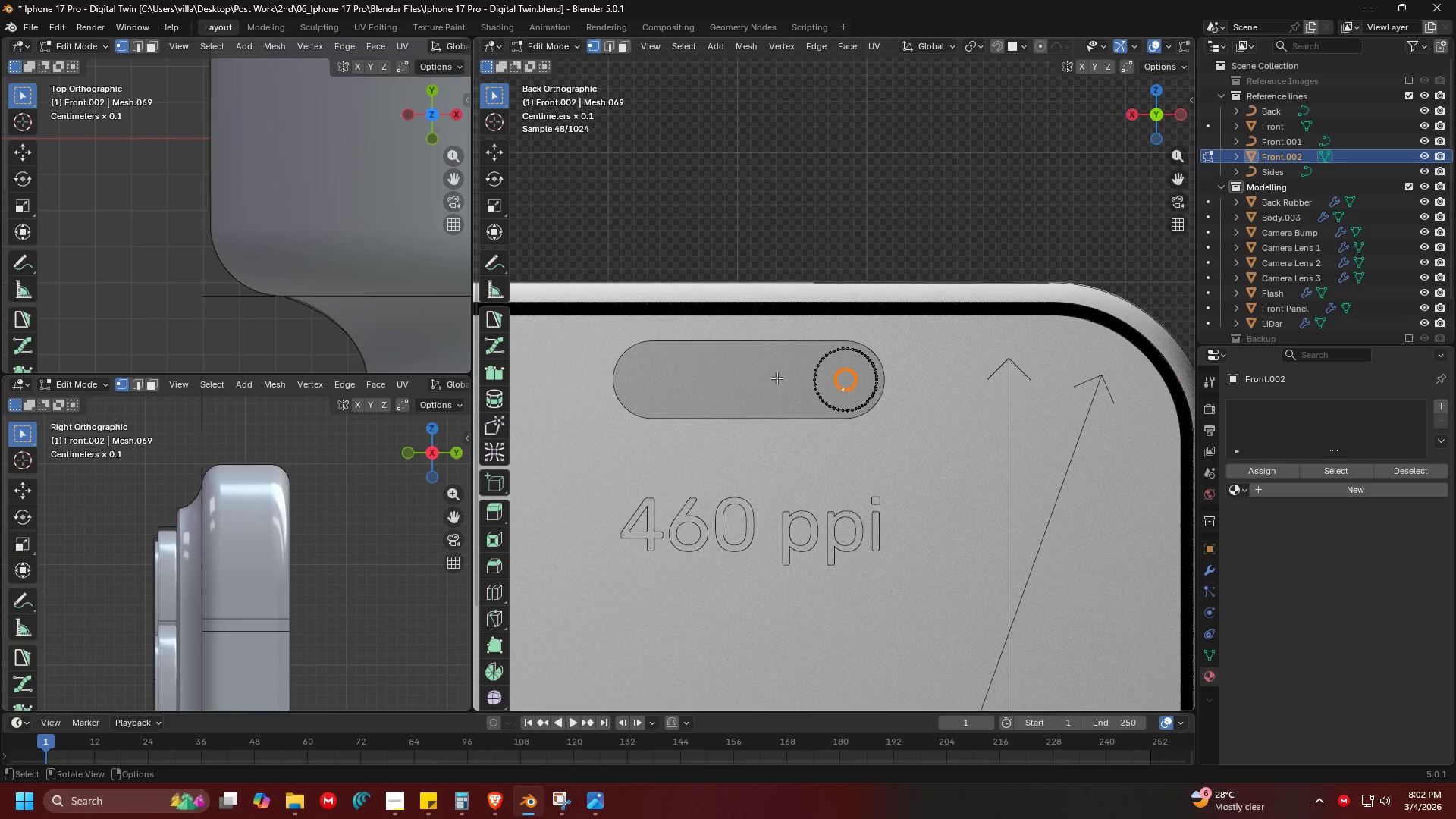 
double_click([741, 408])
 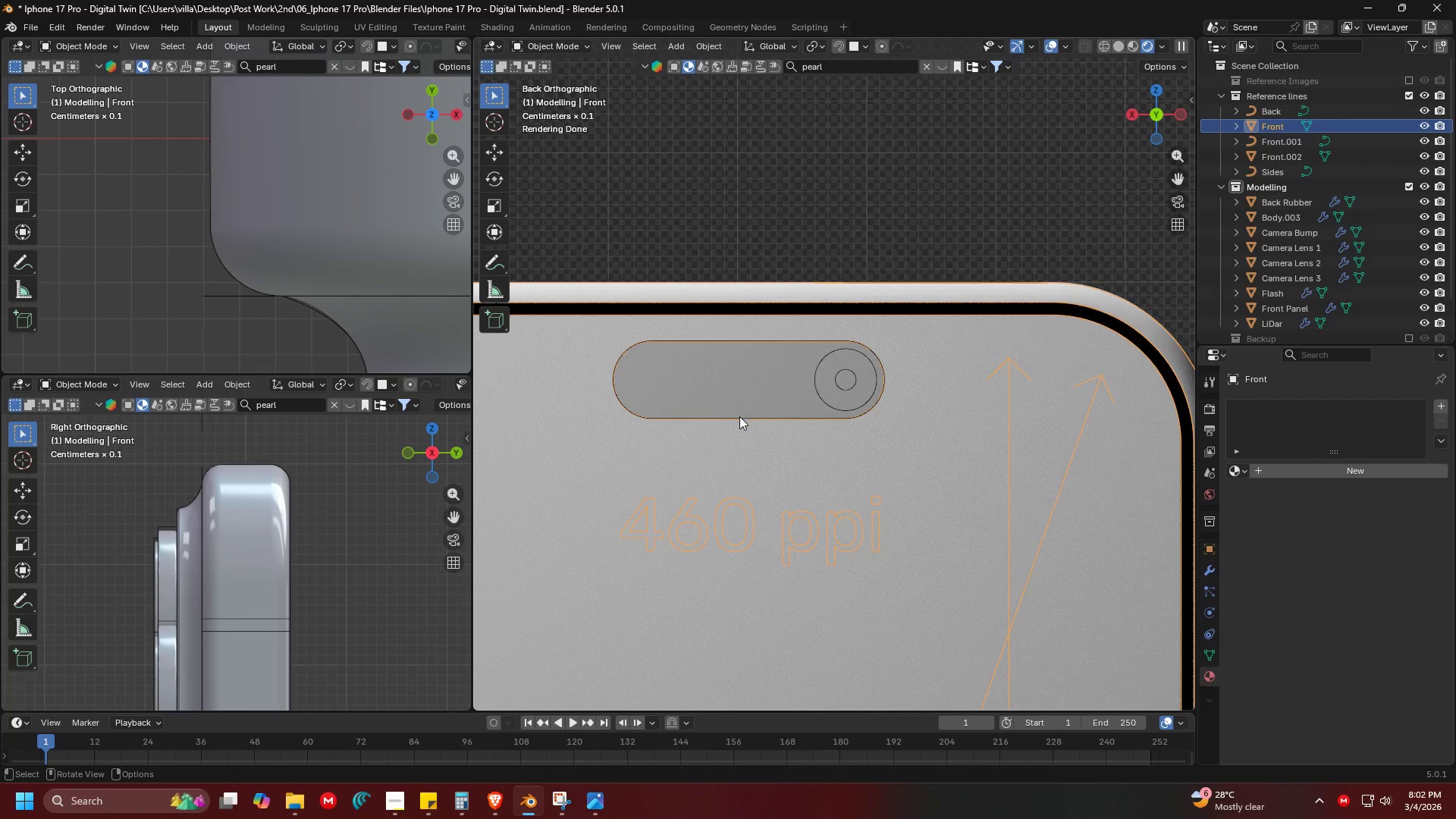 
triple_click([739, 417])
 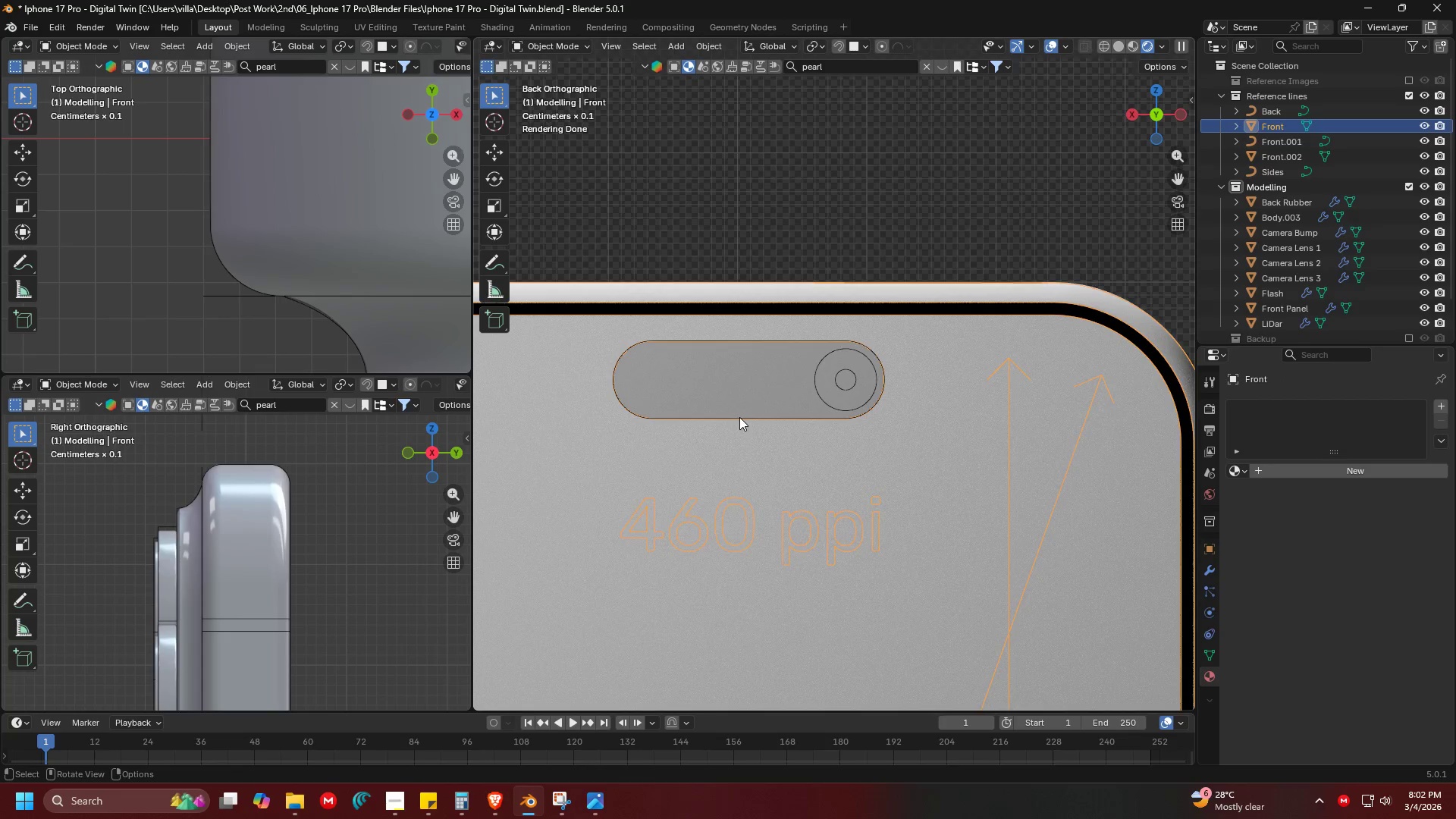 
triple_click([739, 417])
 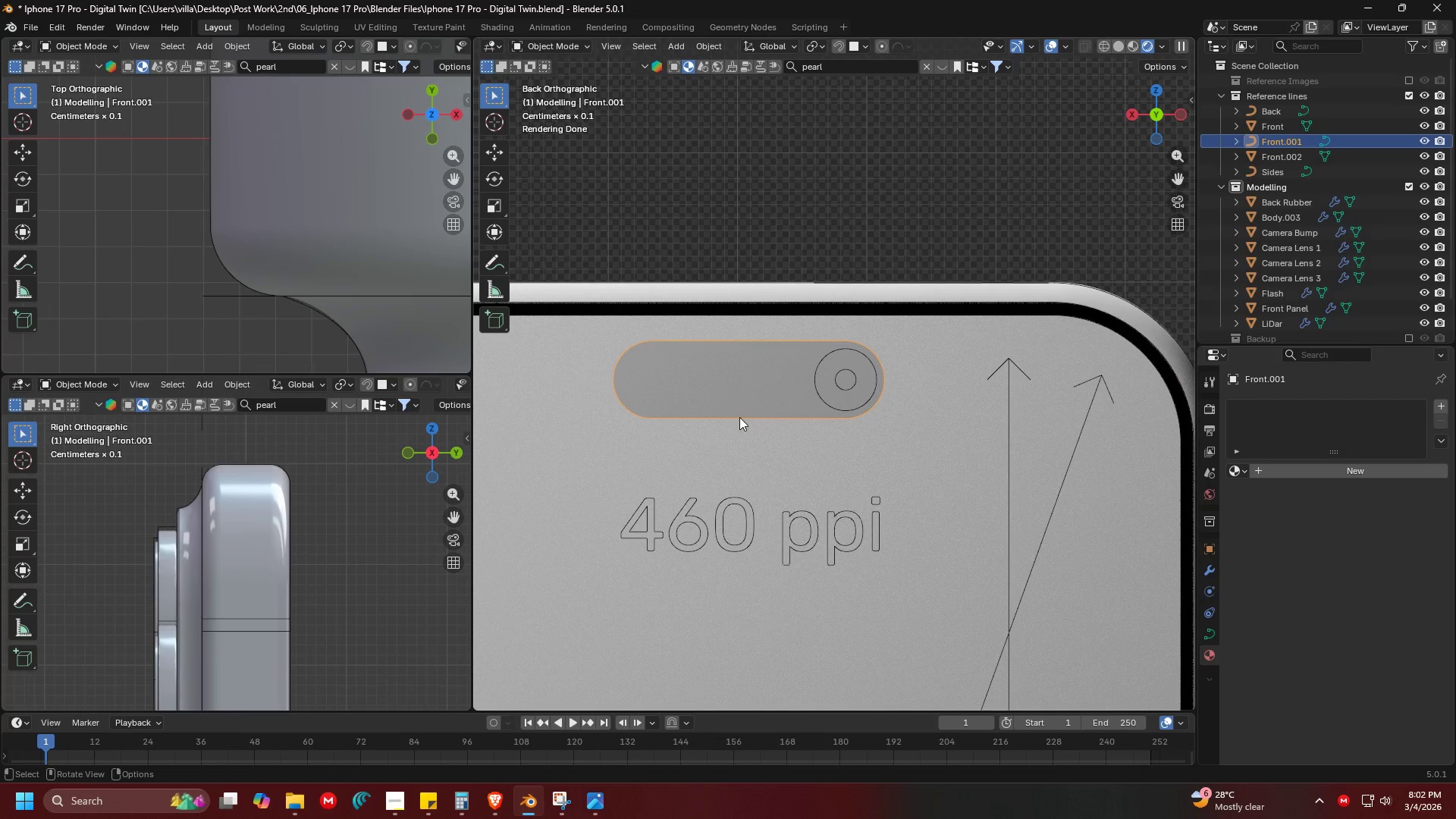 
key(Shift+ShiftLeft)
 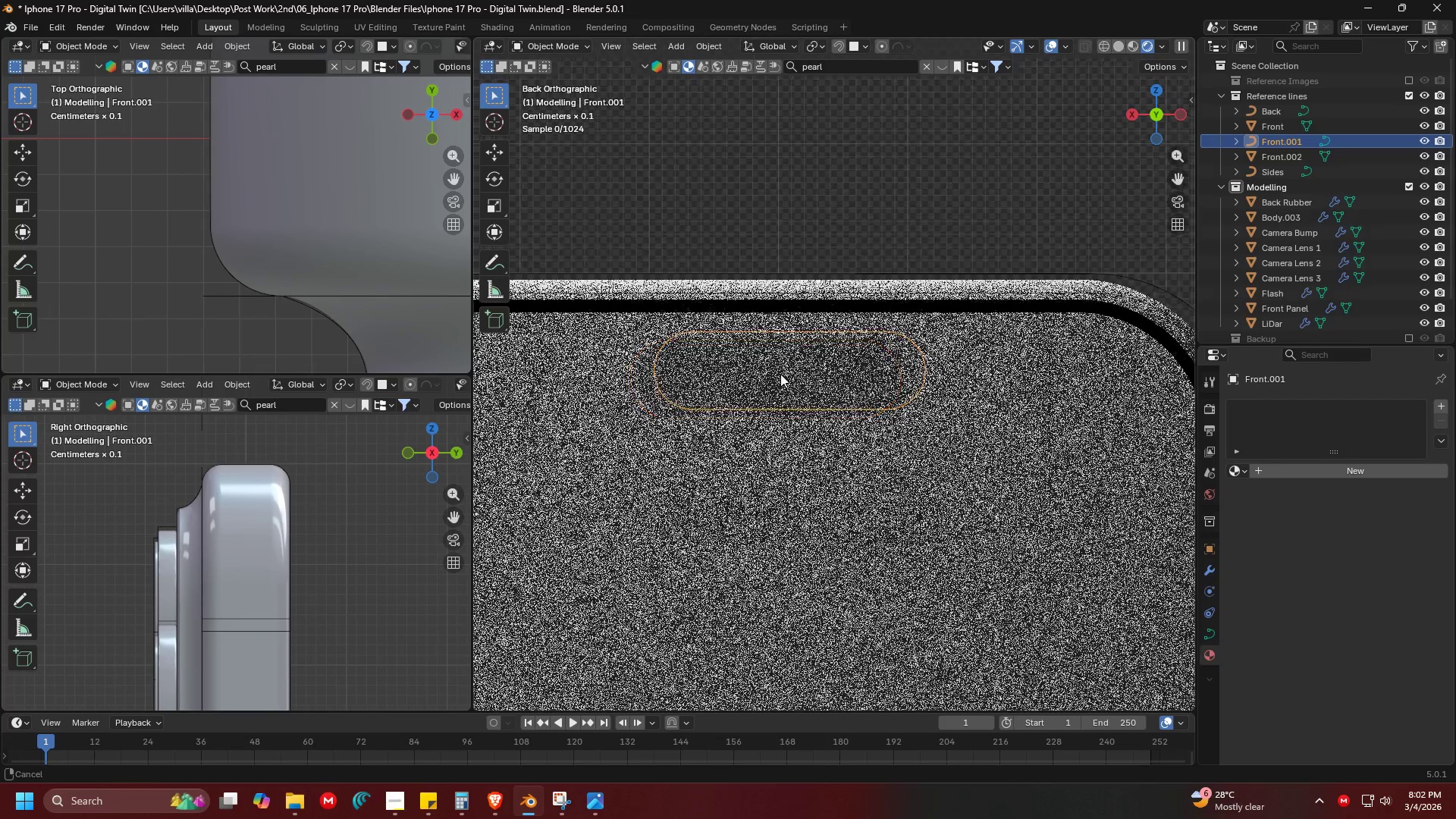 
key(Shift+ShiftLeft)
 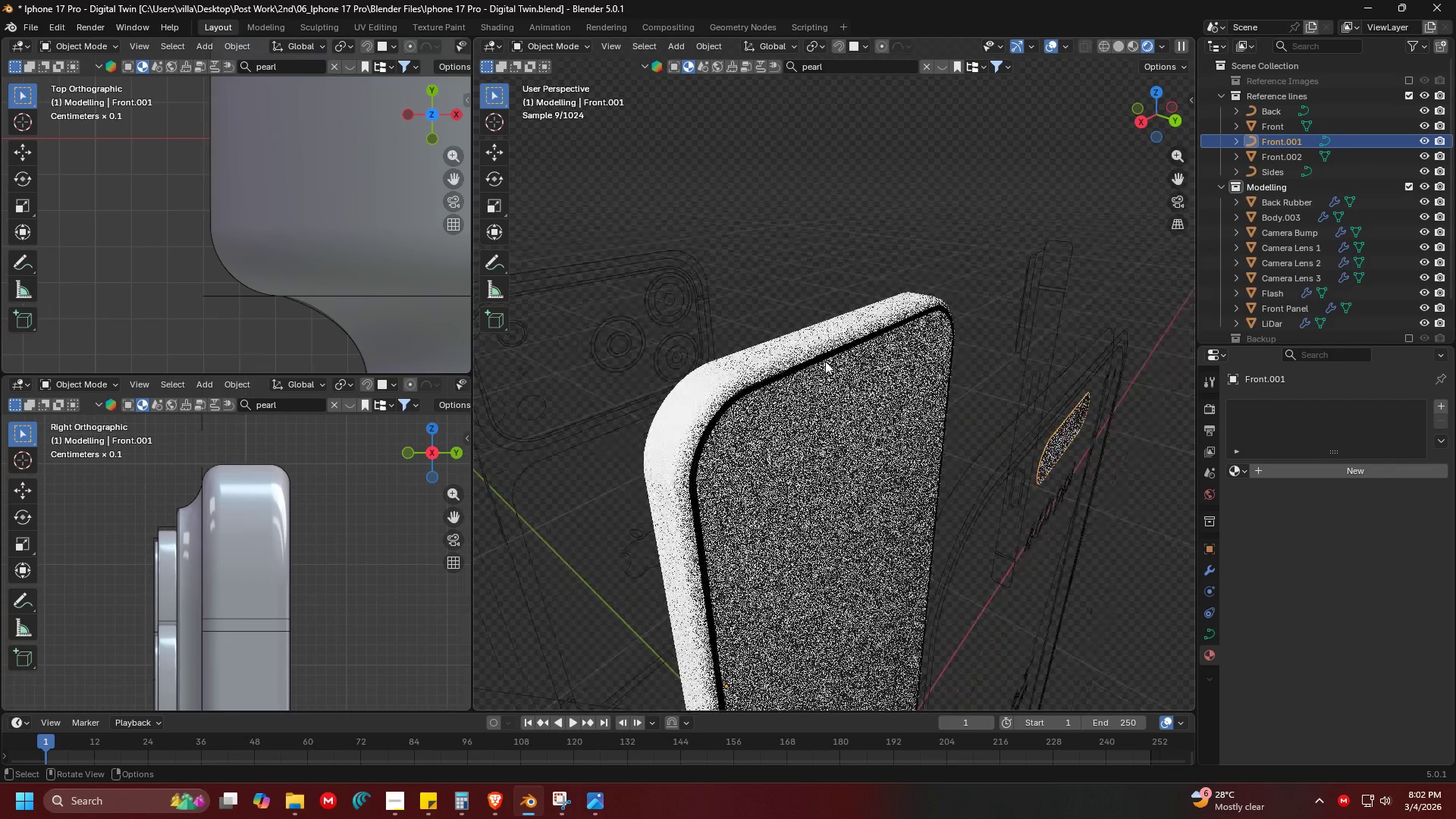 
key(Shift+ShiftLeft)
 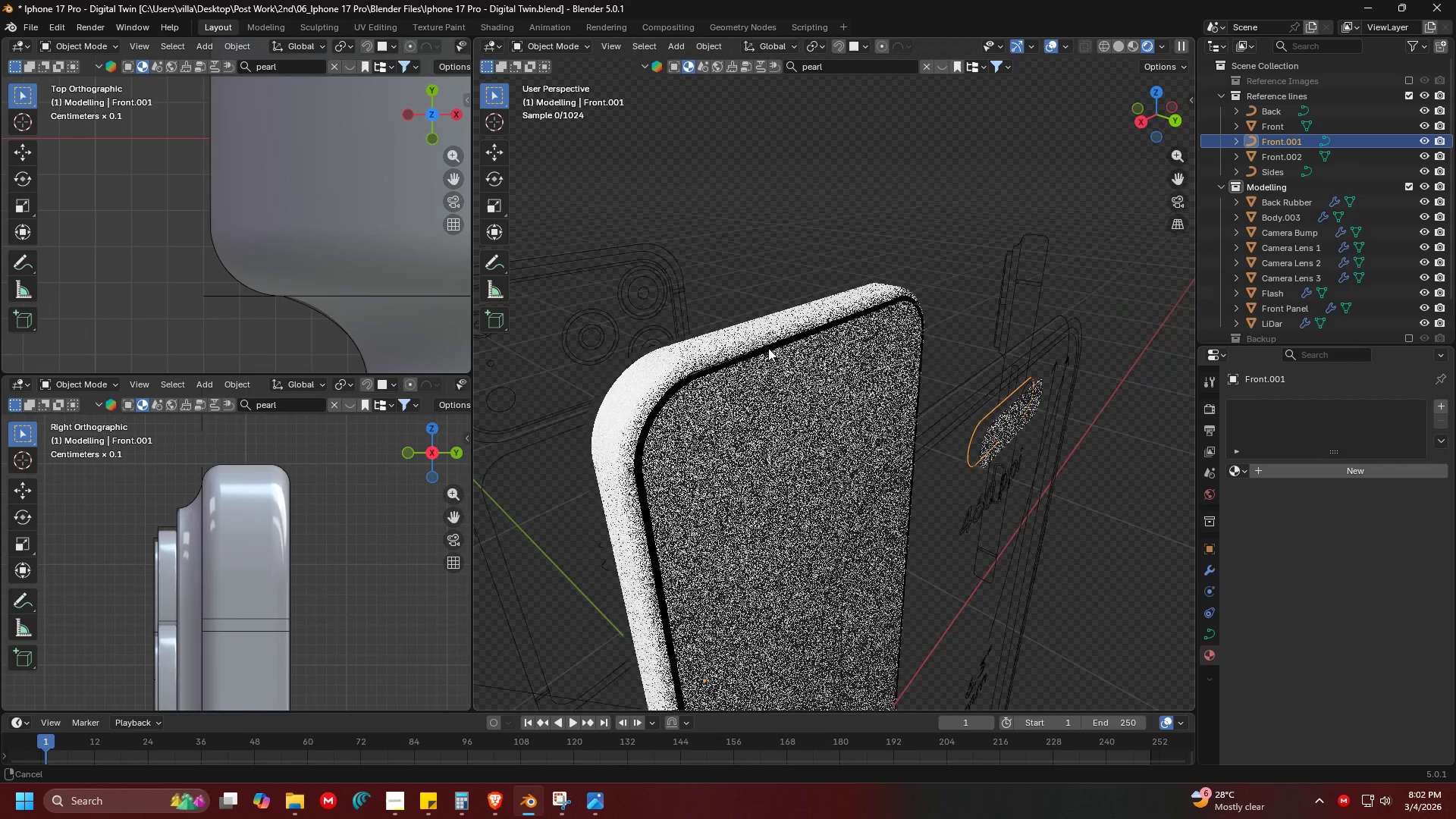 
scroll: coordinate [821, 359], scroll_direction: down, amount: 5.0
 